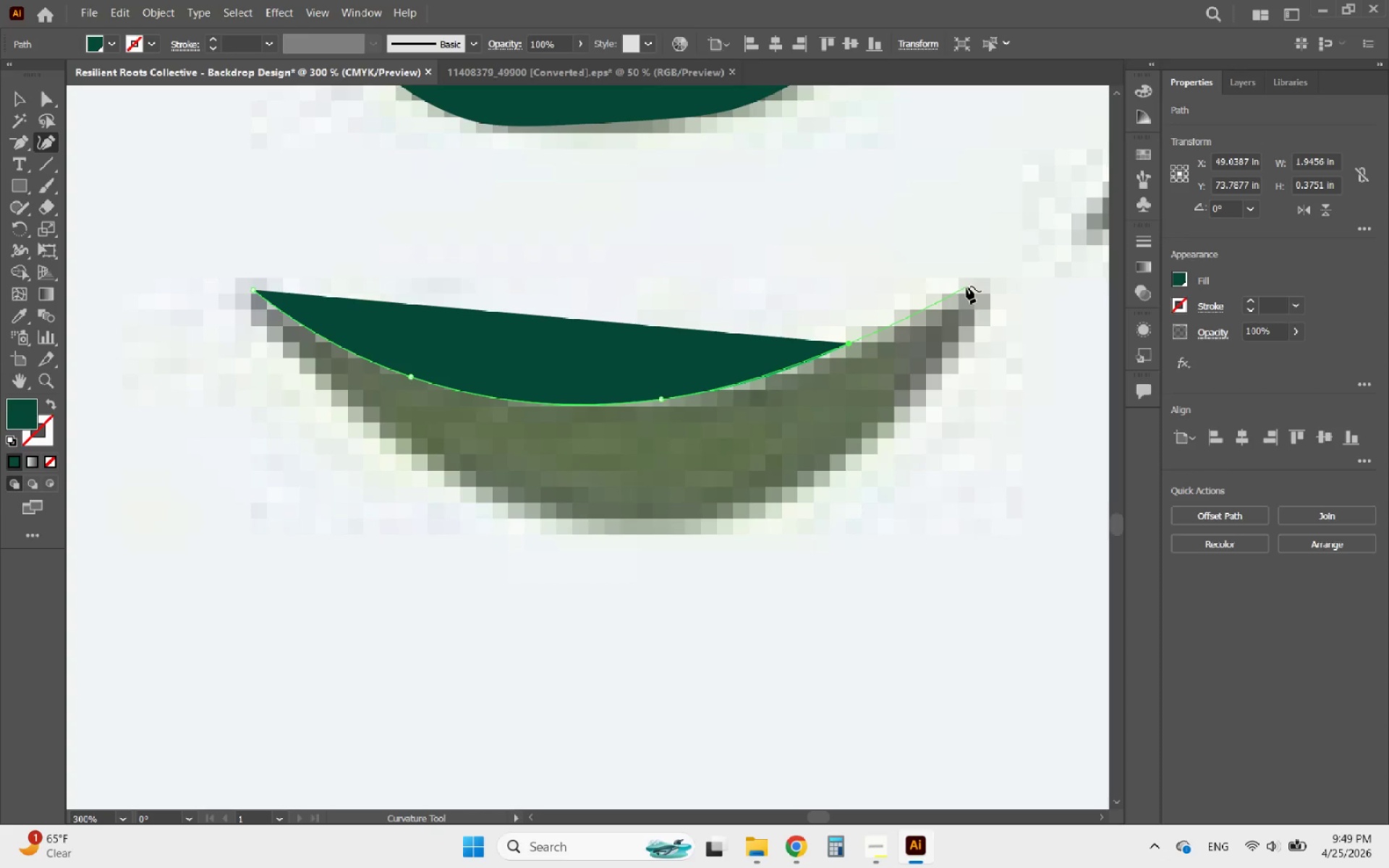 
left_click([967, 286])
 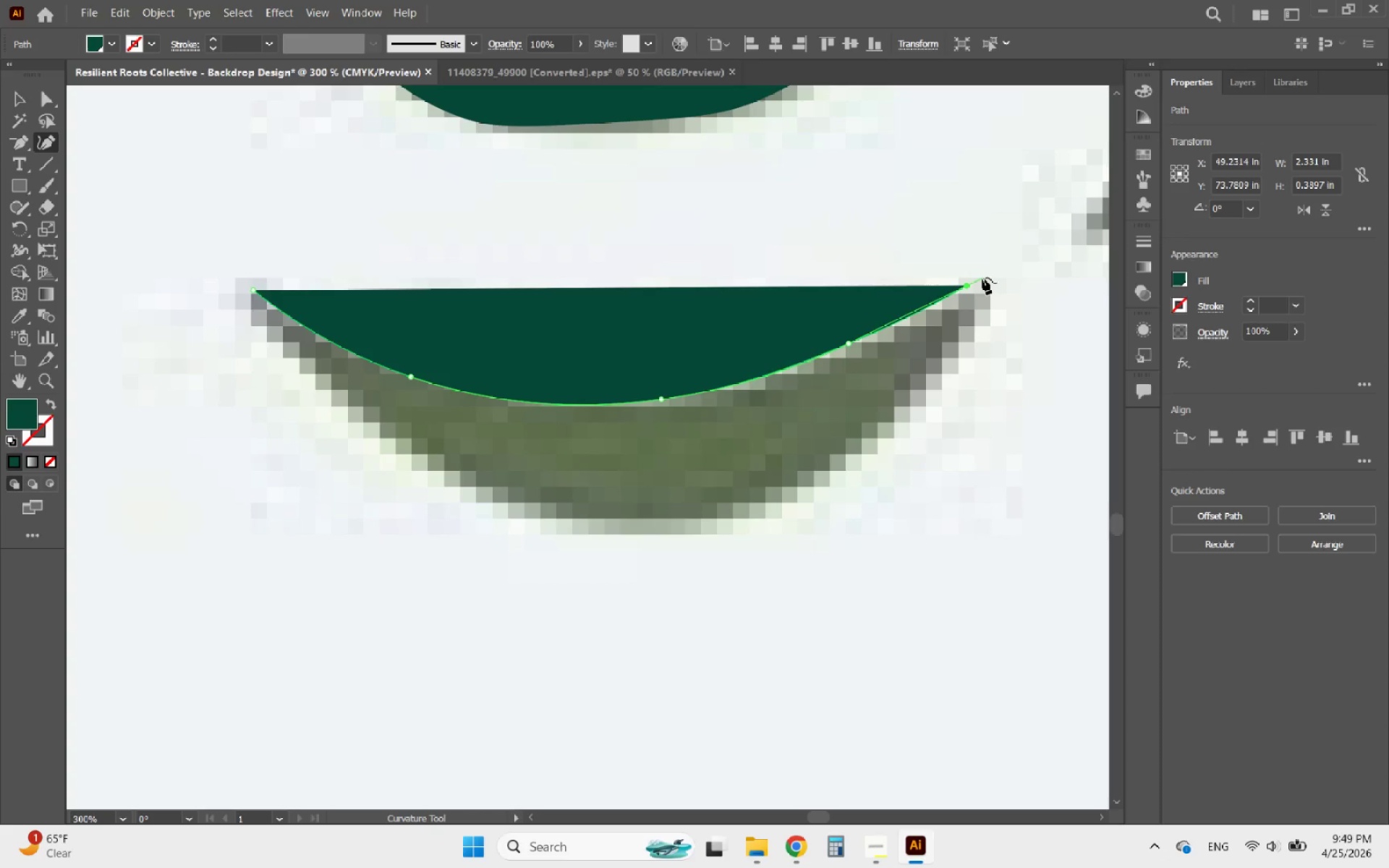 
left_click([978, 276])
 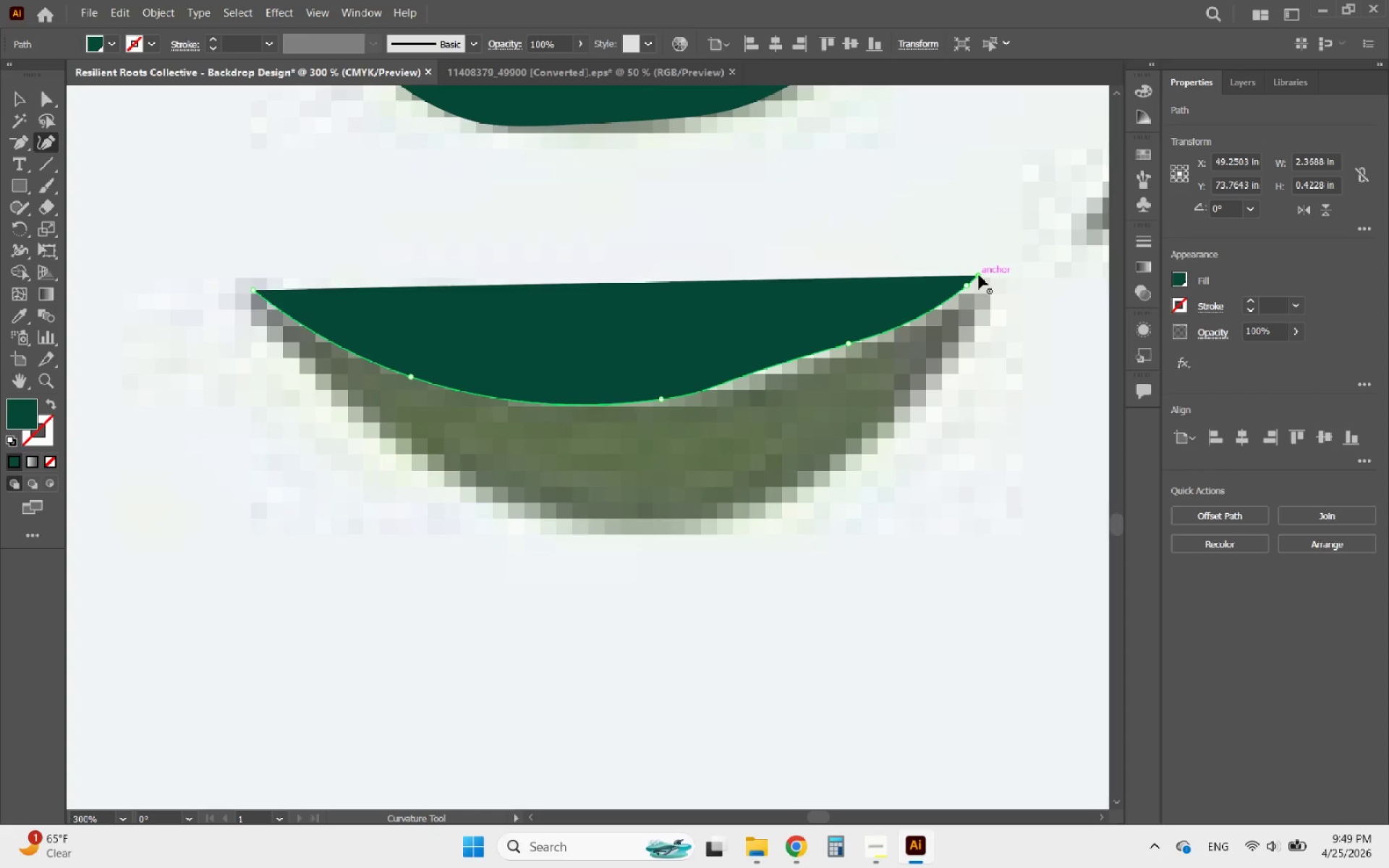 
key(Control+Z)
 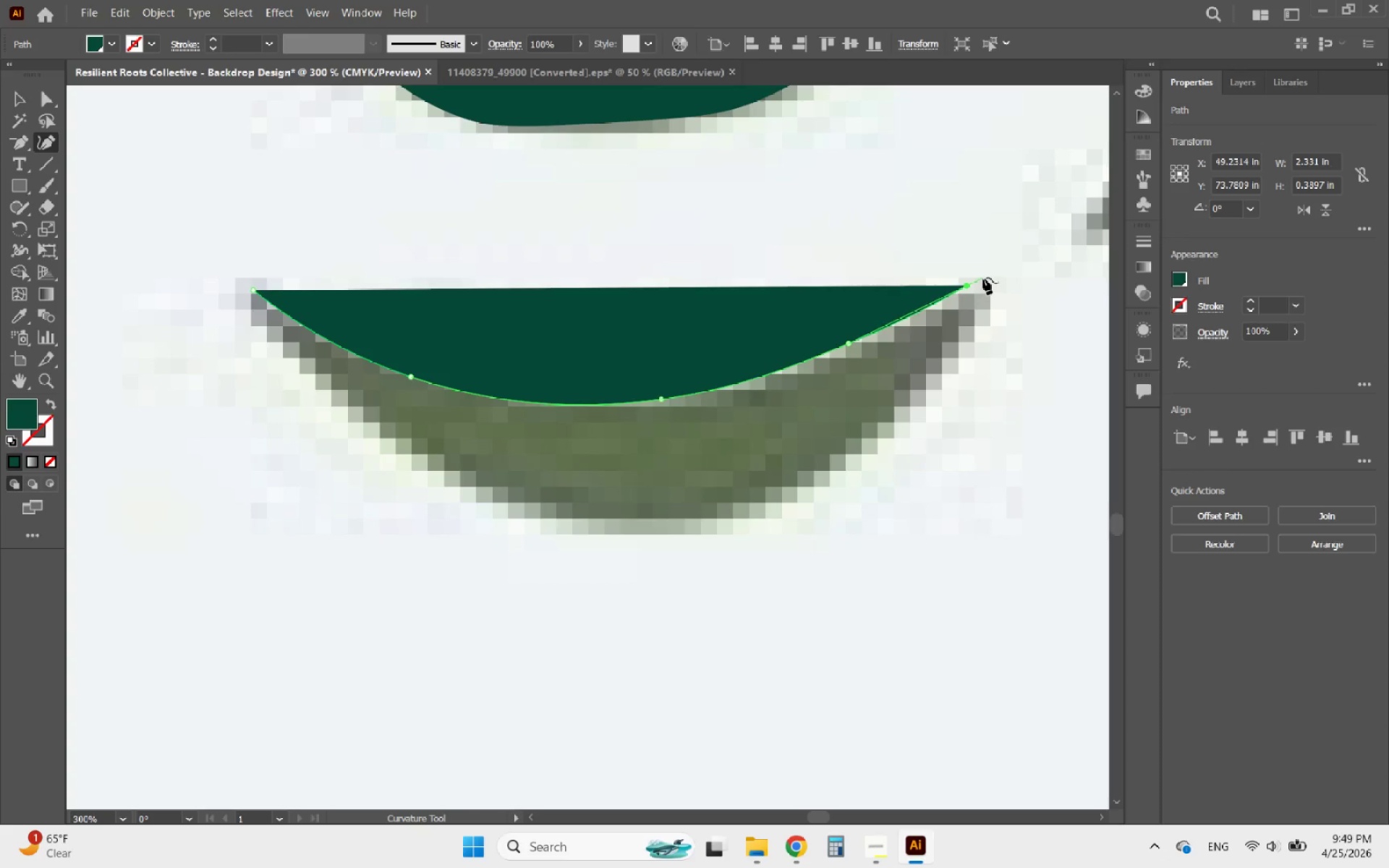 
left_click([985, 277])
 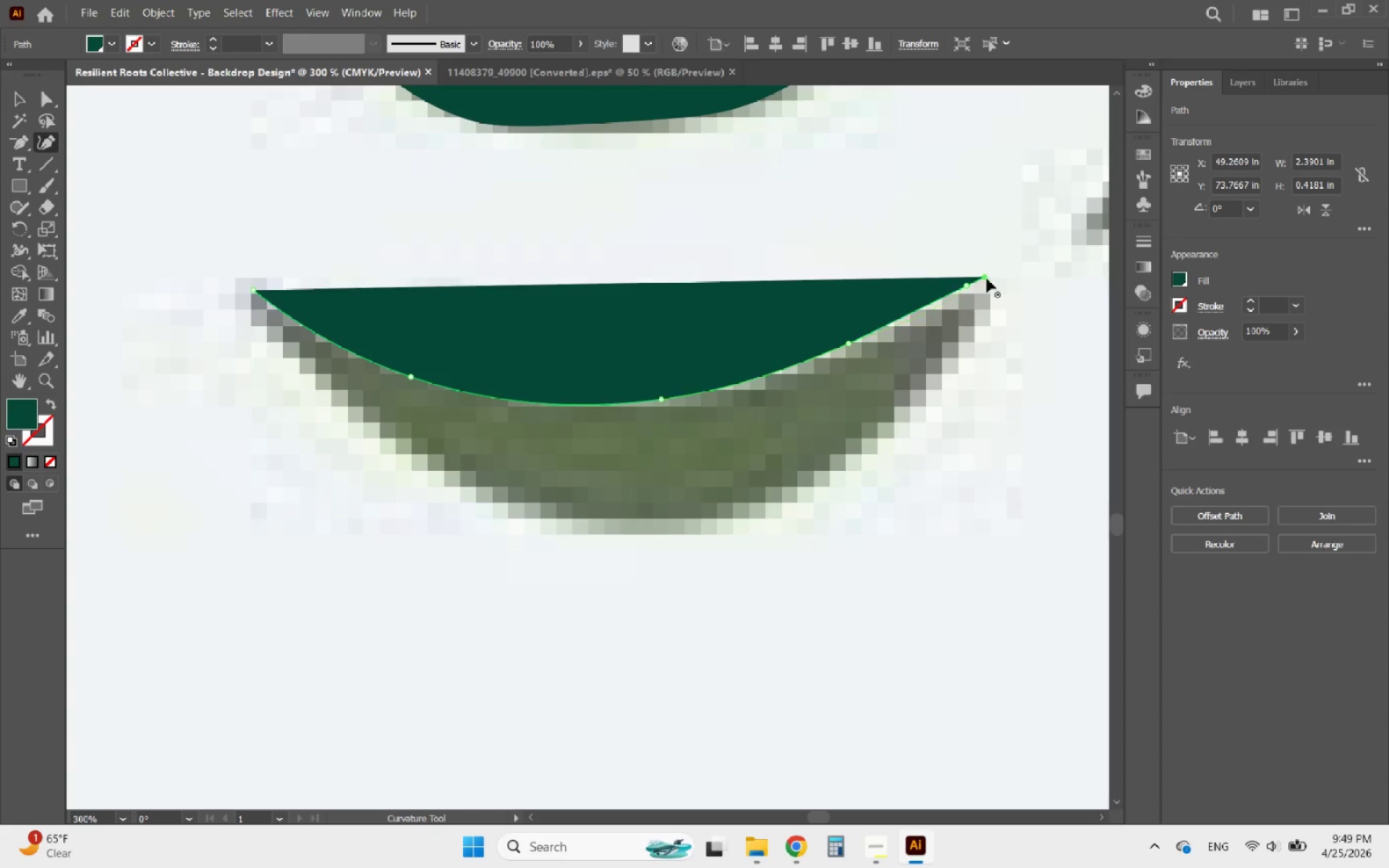 
left_click_drag(start_coordinate=[985, 278], to_coordinate=[991, 301])
 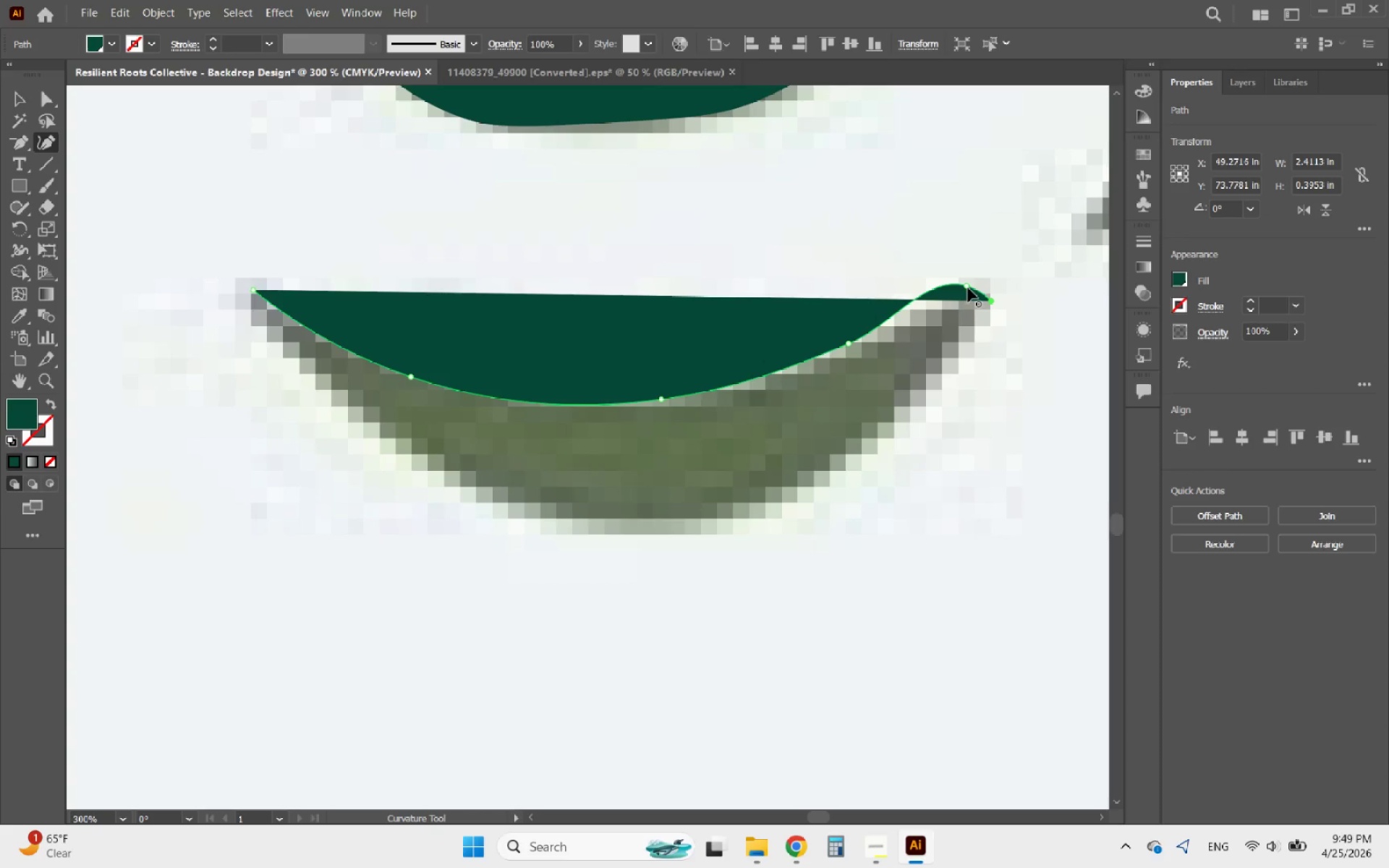 
left_click_drag(start_coordinate=[968, 288], to_coordinate=[909, 309])
 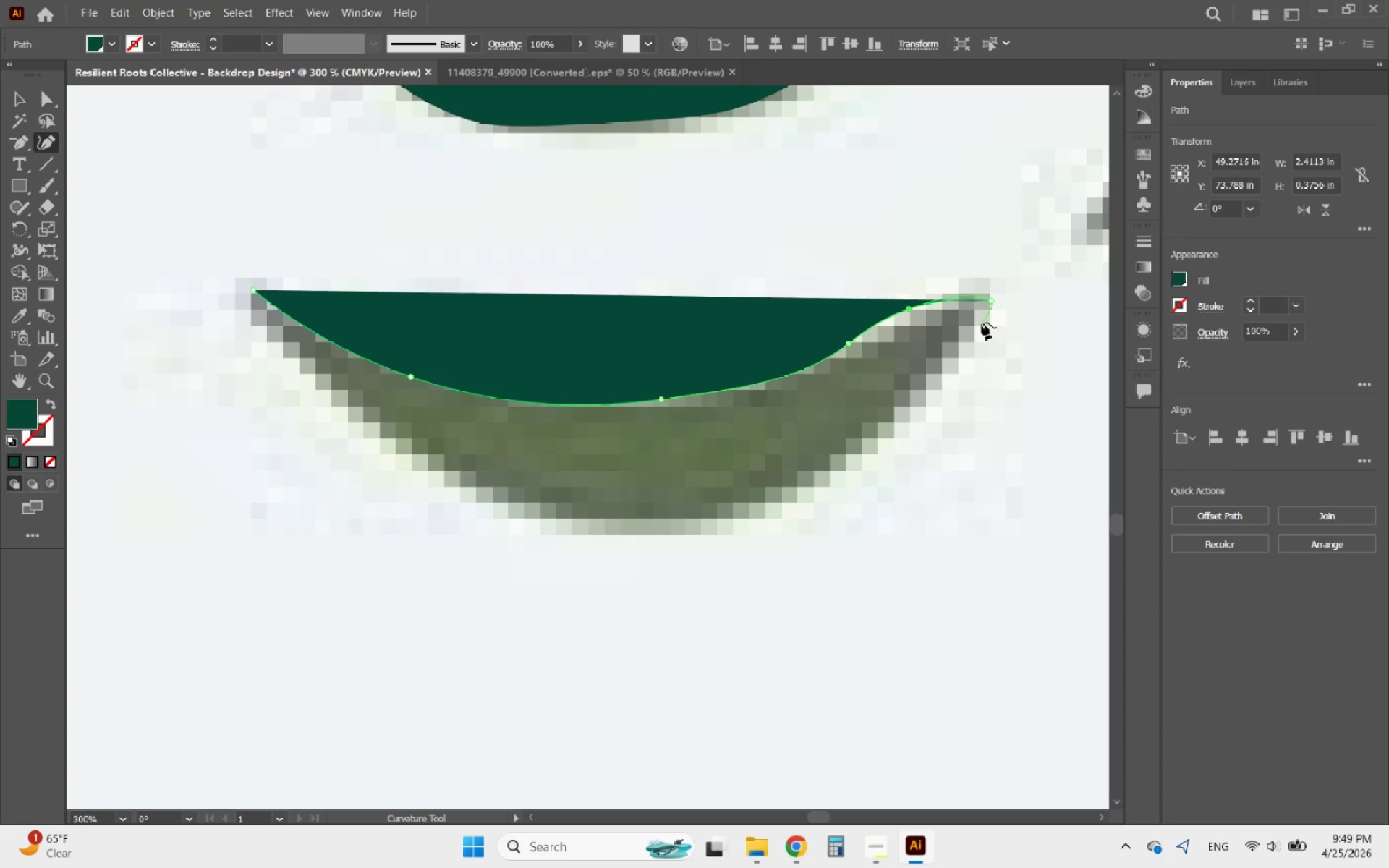 
left_click([980, 323])
 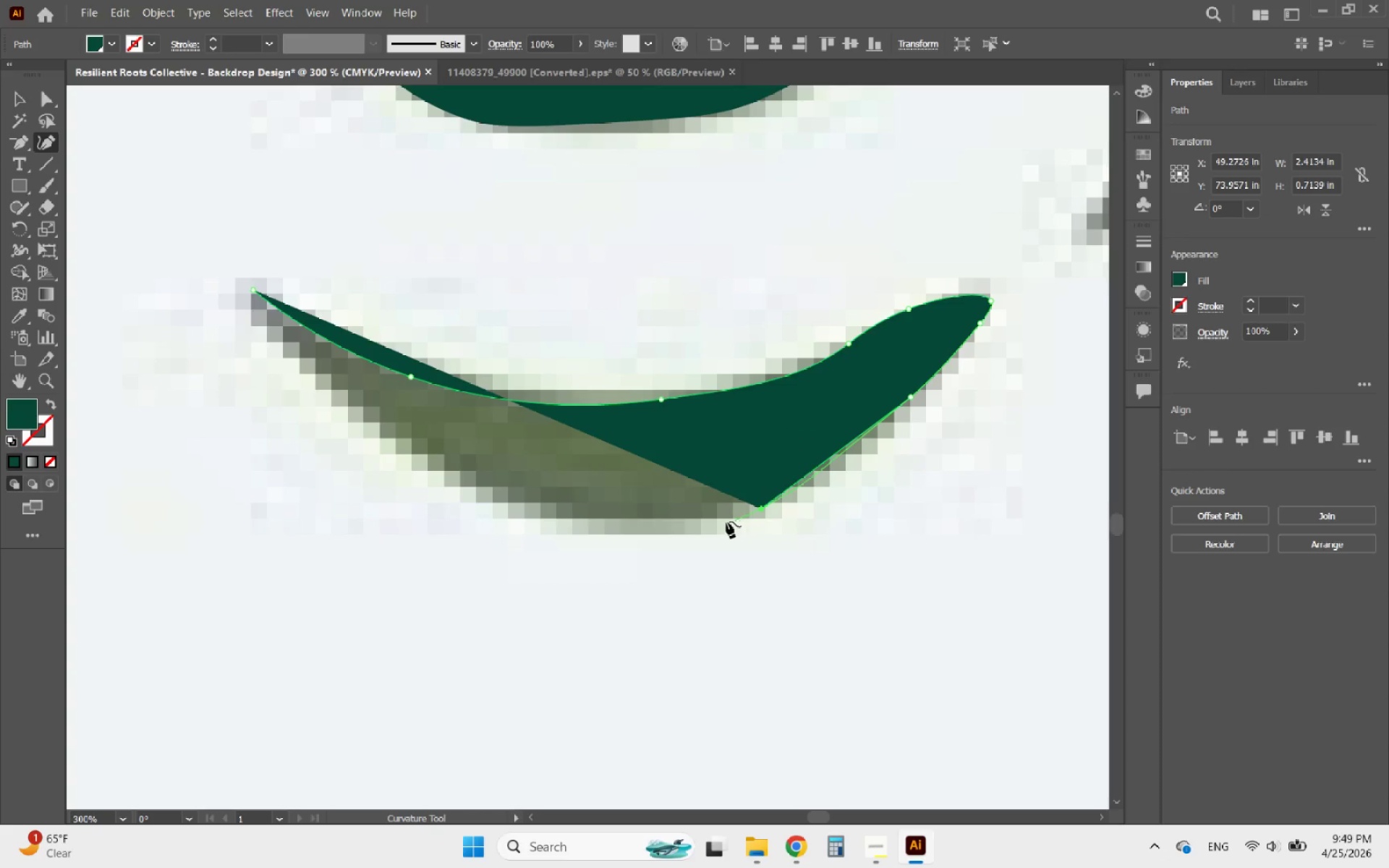 
left_click([671, 528])
 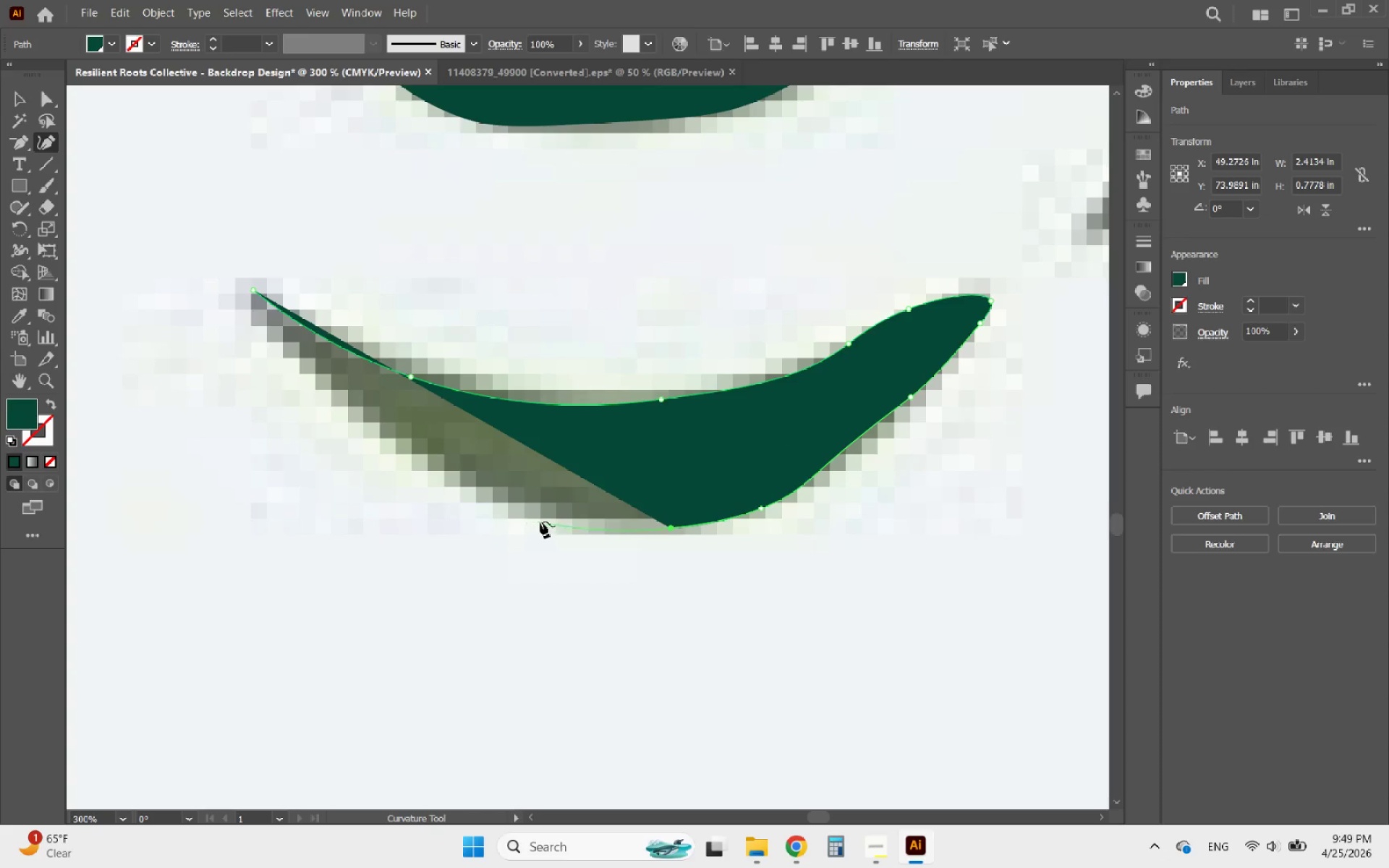 
left_click([539, 522])
 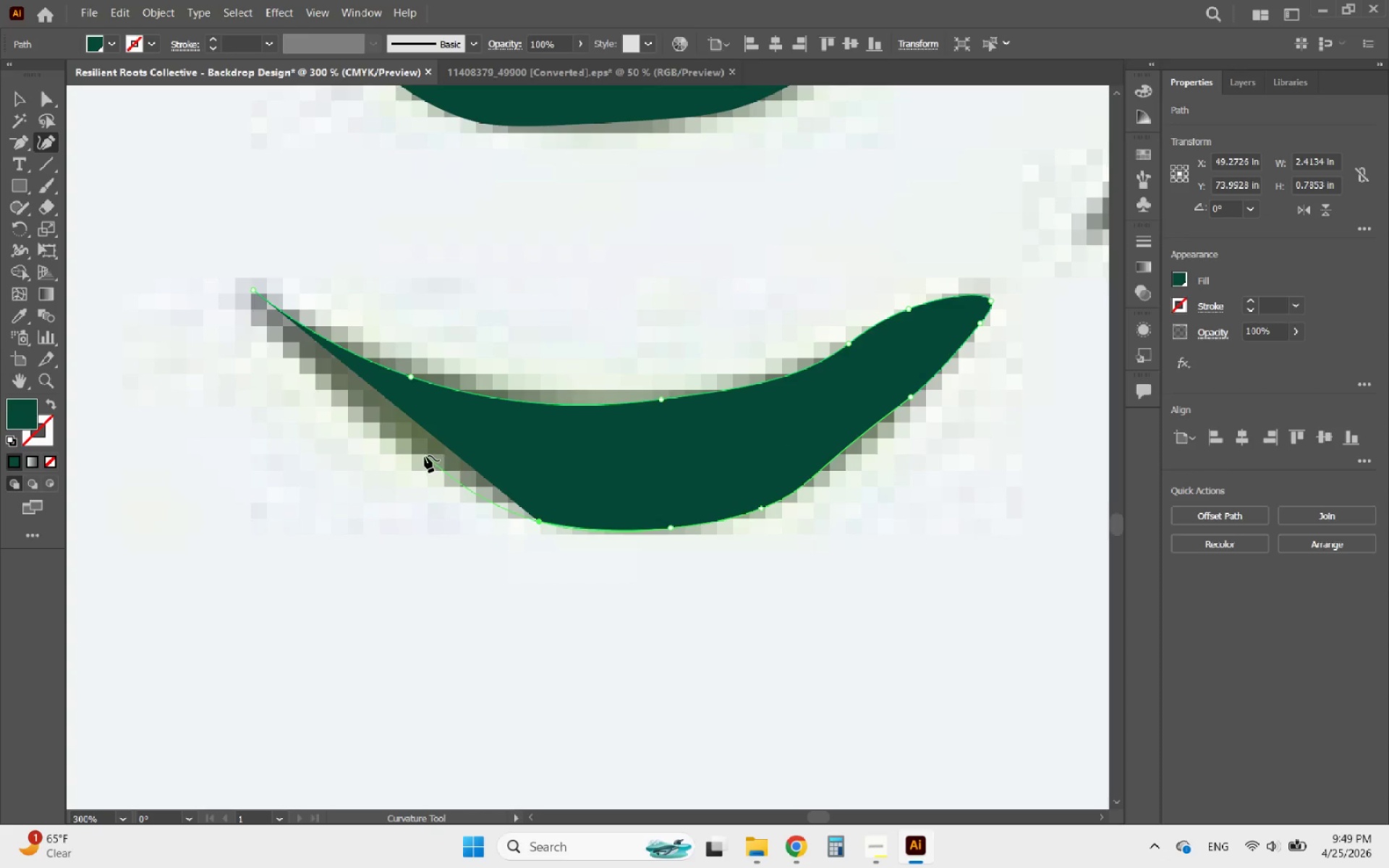 
left_click([415, 453])
 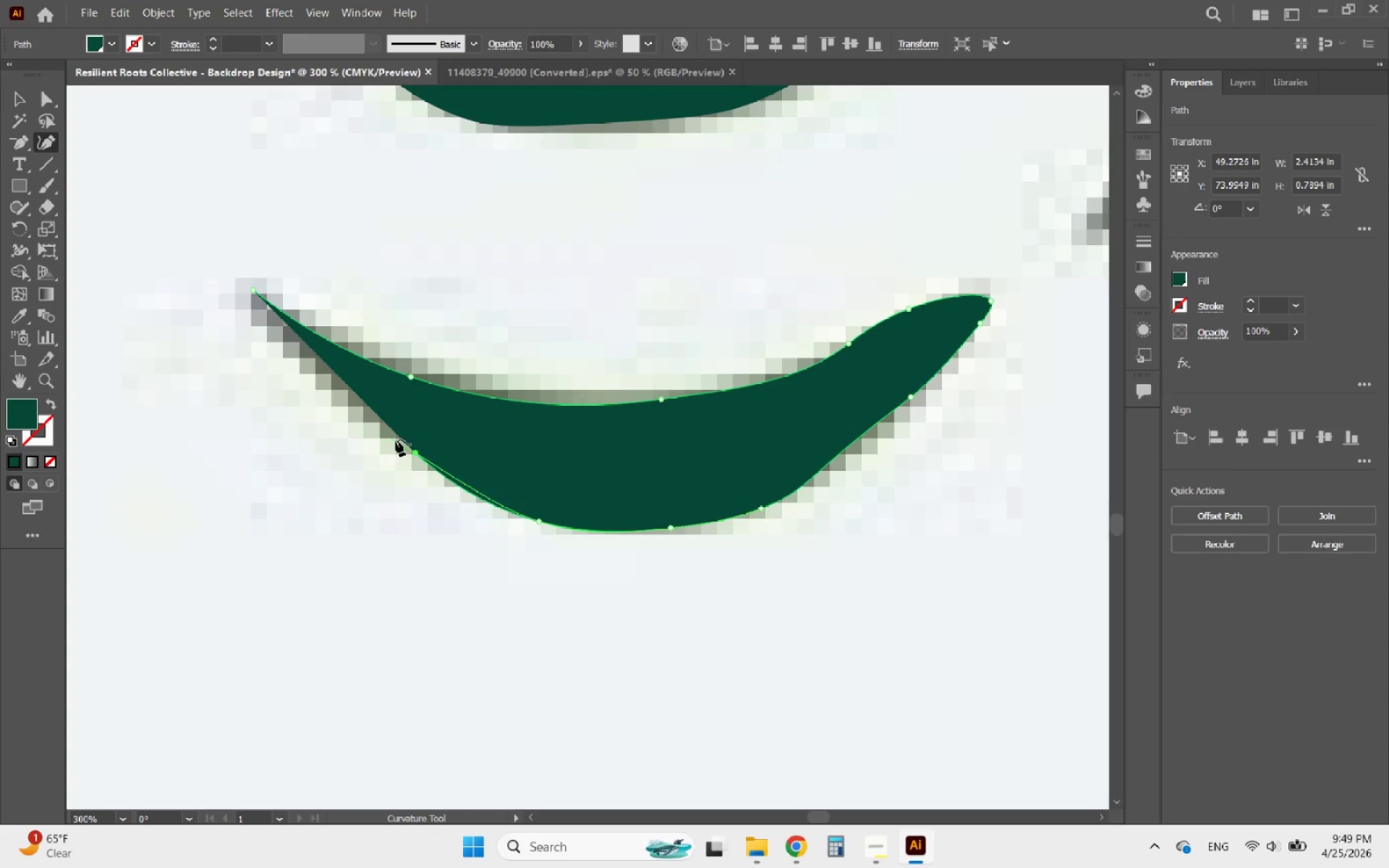 
left_click_drag(start_coordinate=[415, 452], to_coordinate=[400, 451])
 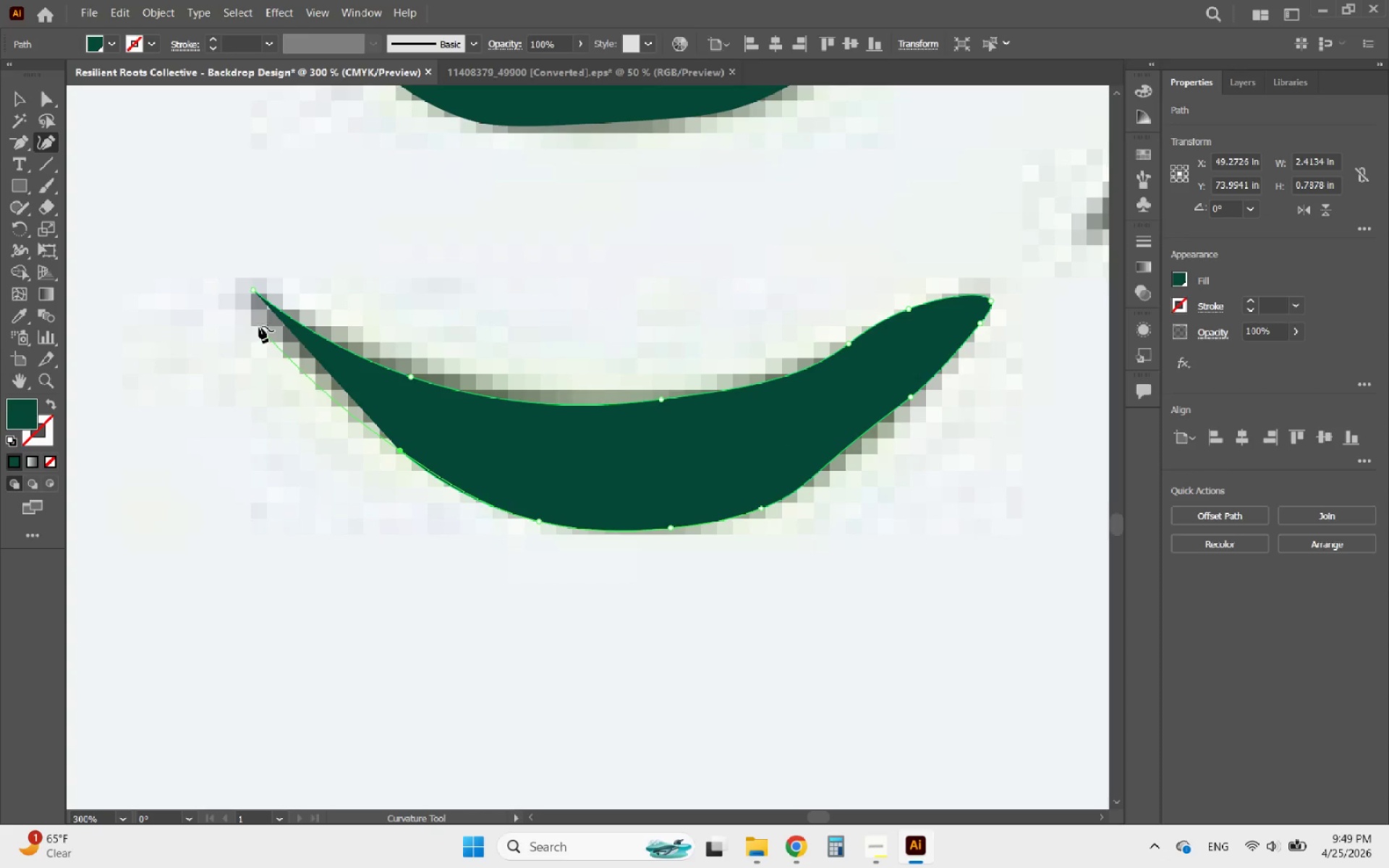 
left_click([252, 322])
 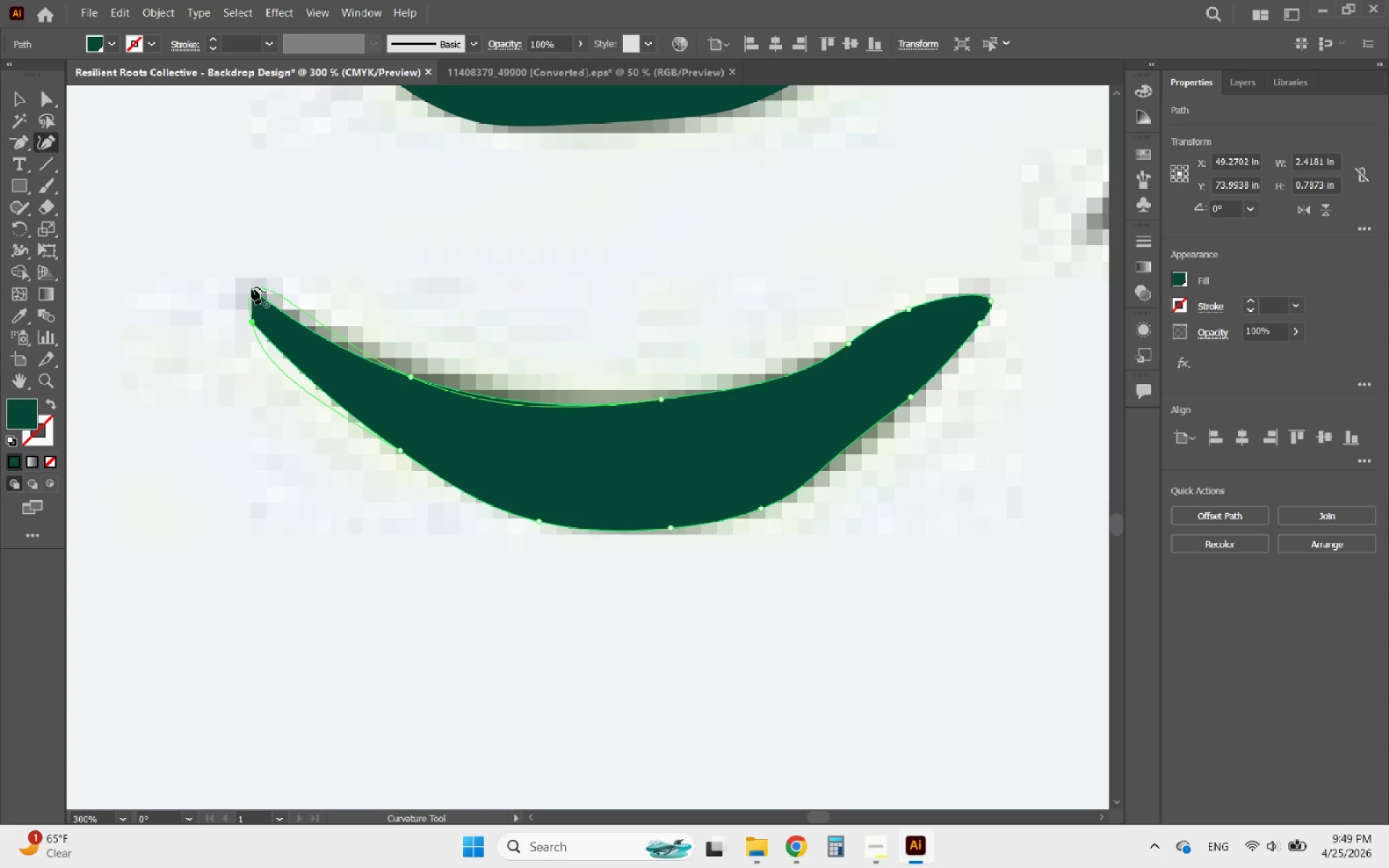 
left_click([254, 289])
 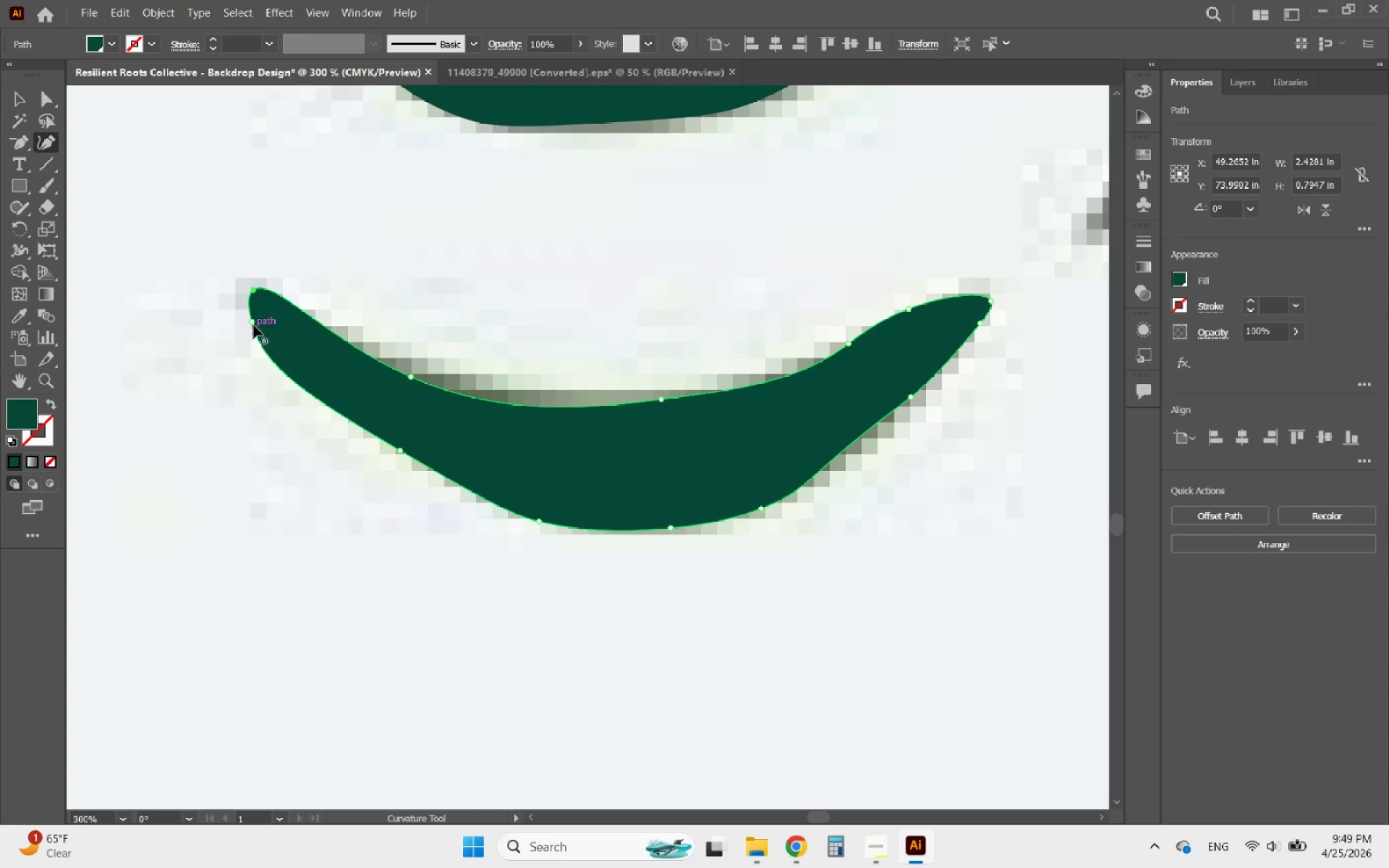 
left_click_drag(start_coordinate=[252, 323], to_coordinate=[294, 367])
 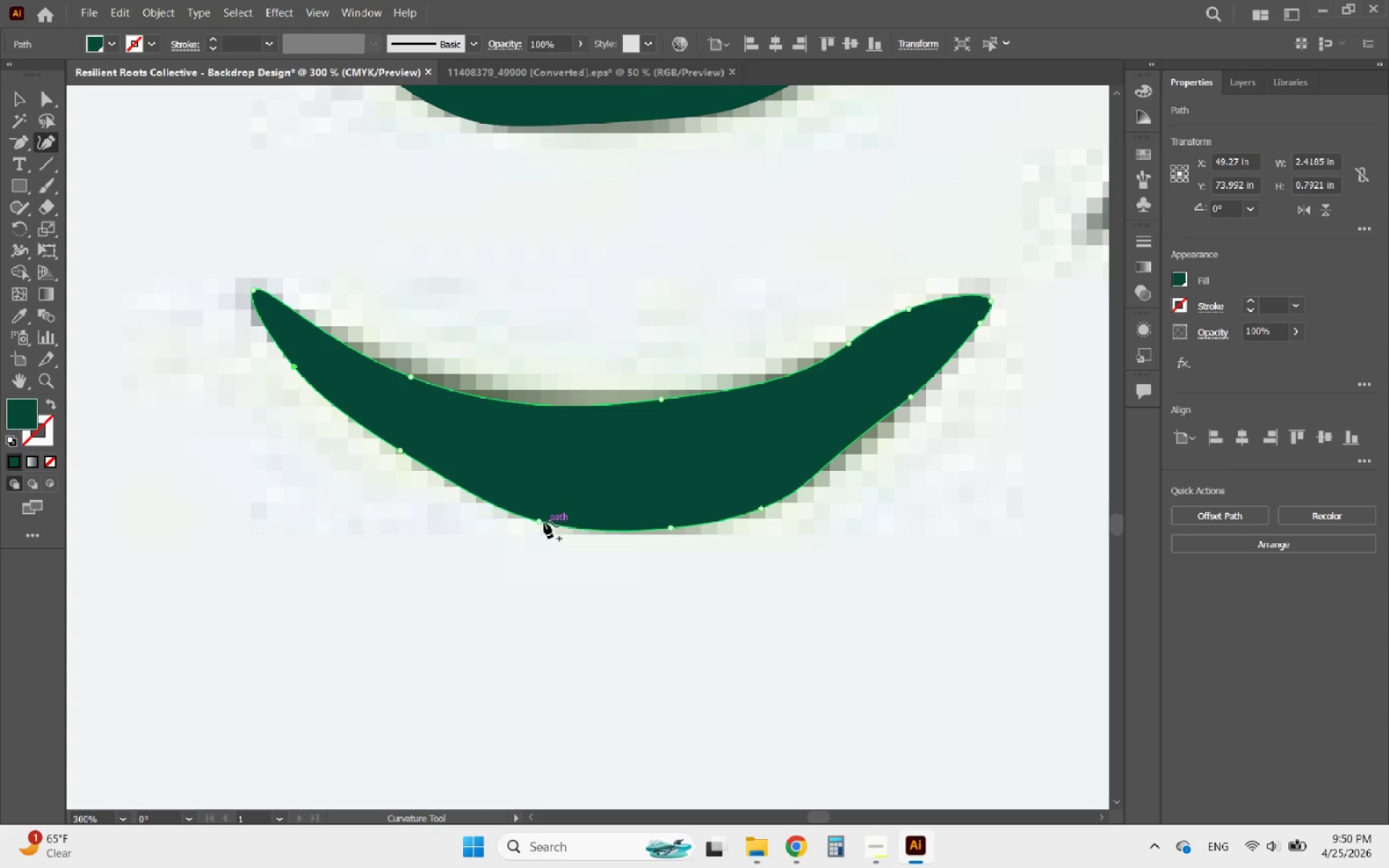 
left_click_drag(start_coordinate=[540, 522], to_coordinate=[548, 527])
 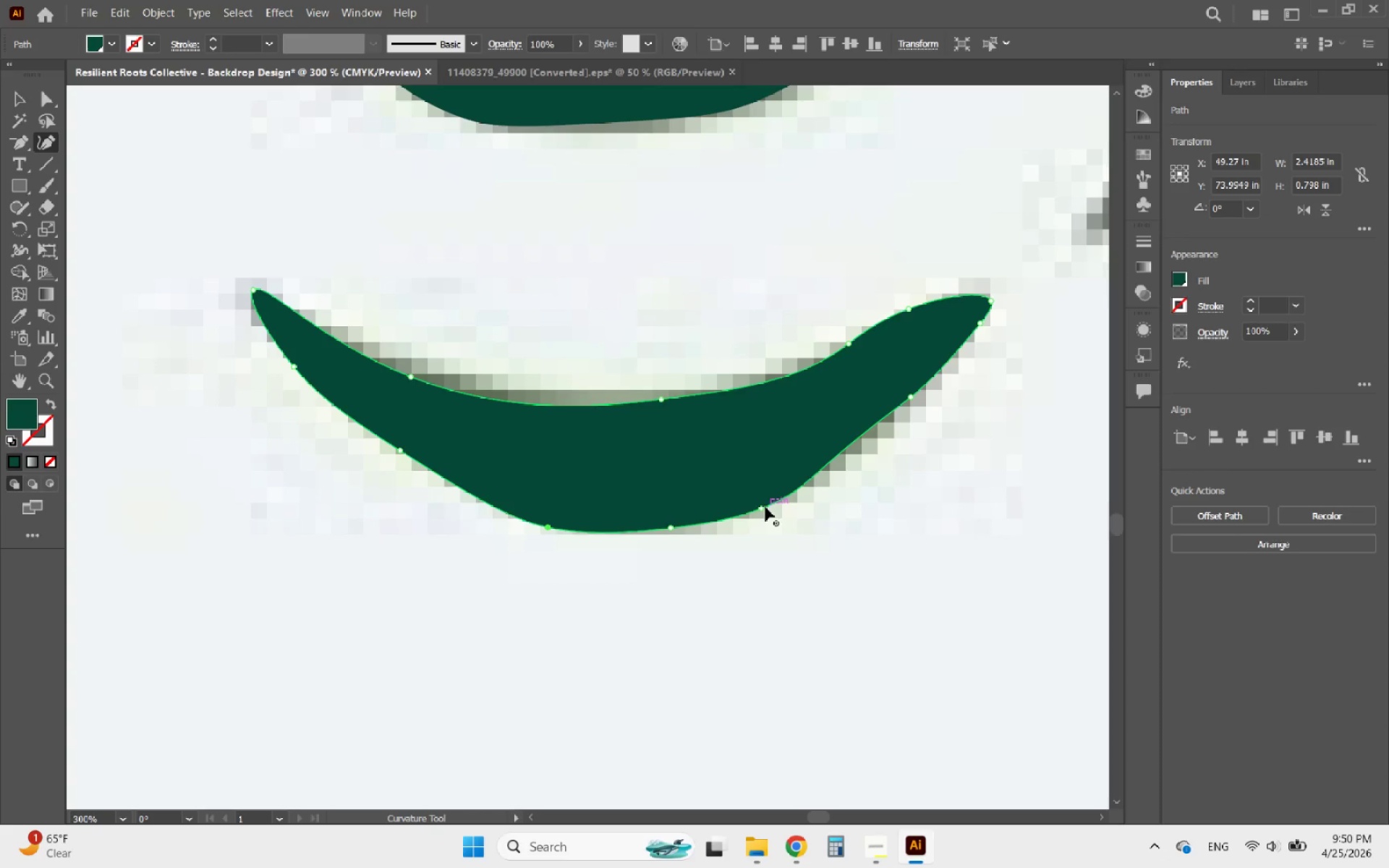 
left_click_drag(start_coordinate=[763, 506], to_coordinate=[803, 475])
 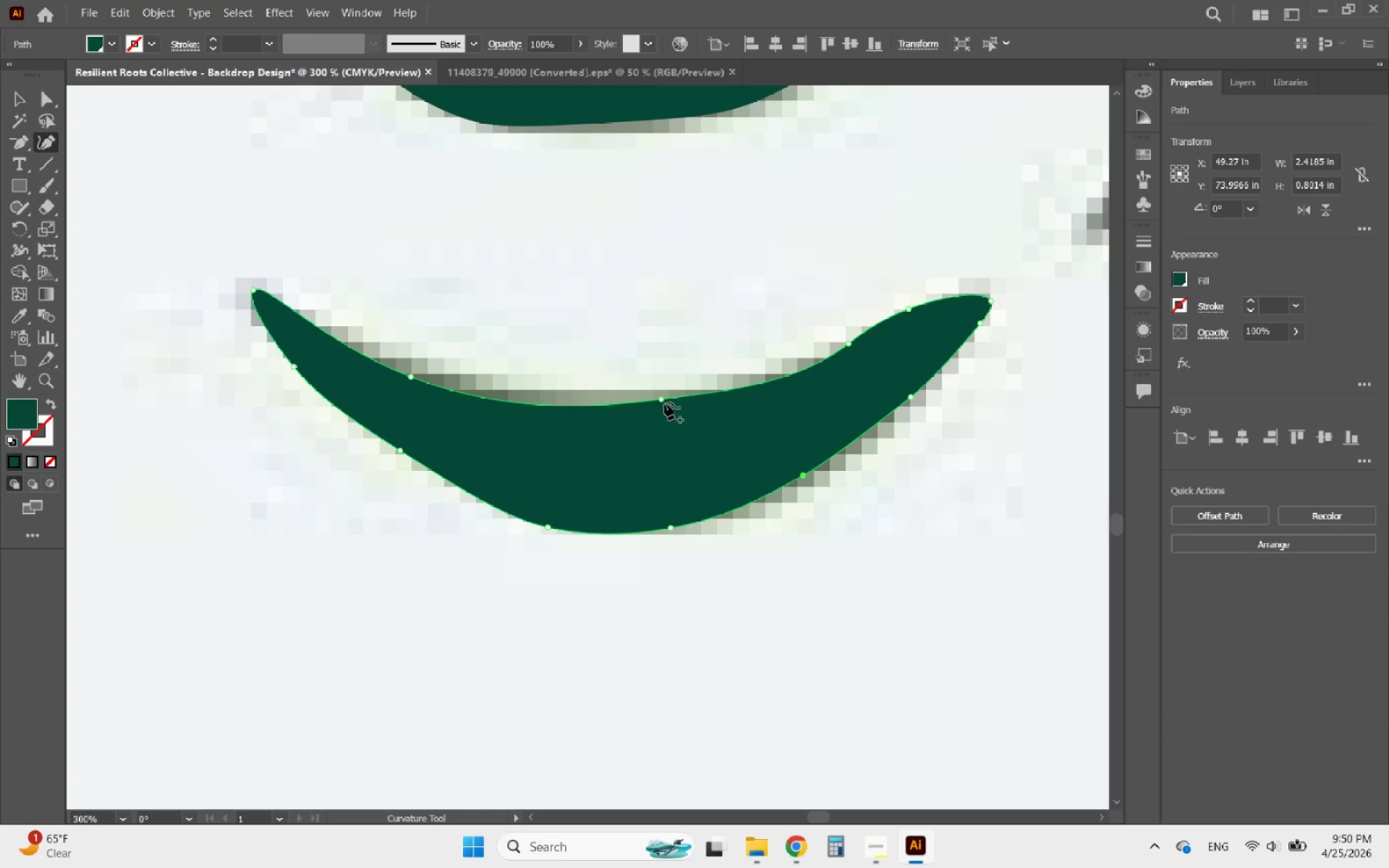 
left_click_drag(start_coordinate=[661, 400], to_coordinate=[604, 401])
 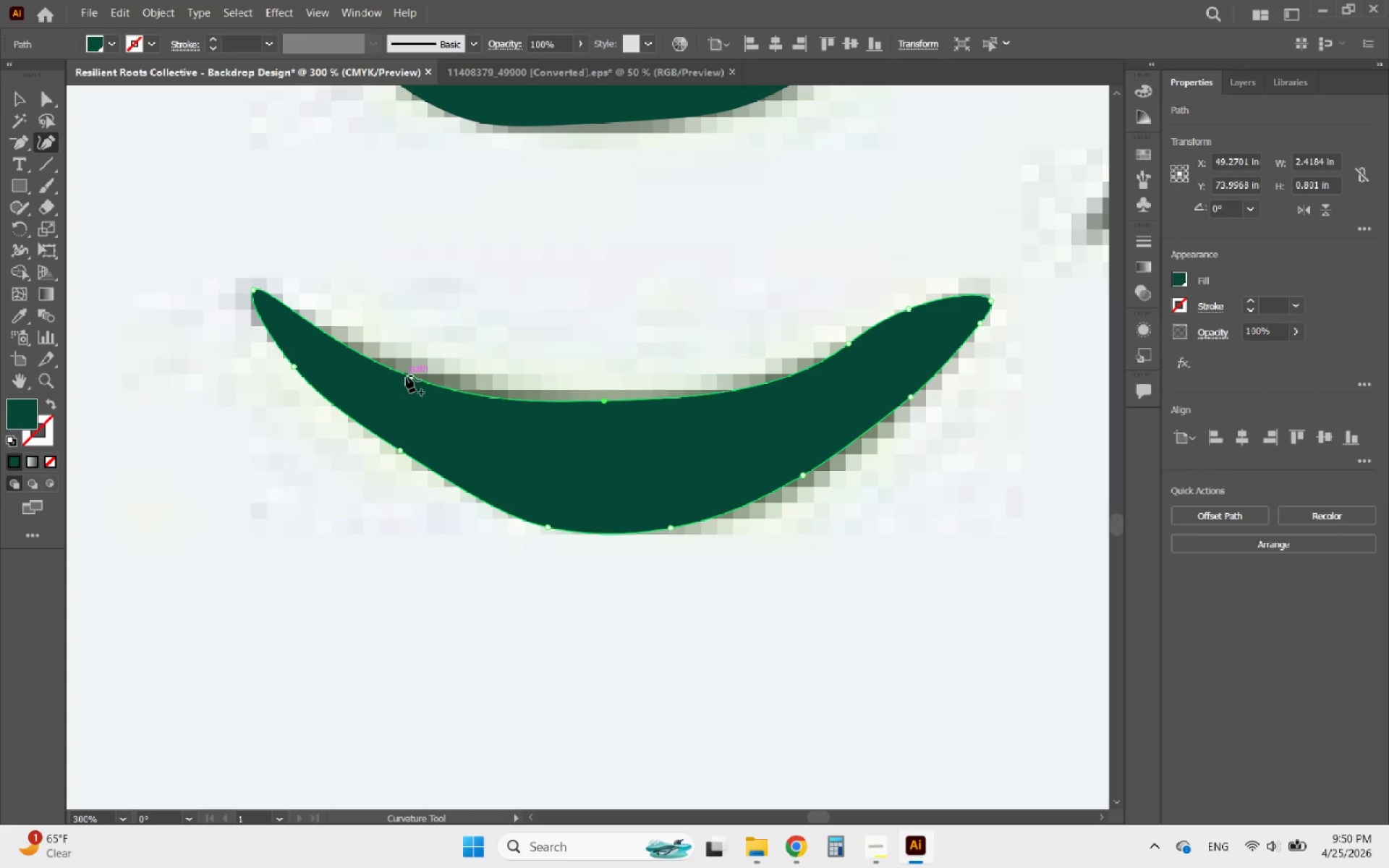 
left_click_drag(start_coordinate=[409, 375], to_coordinate=[383, 362])
 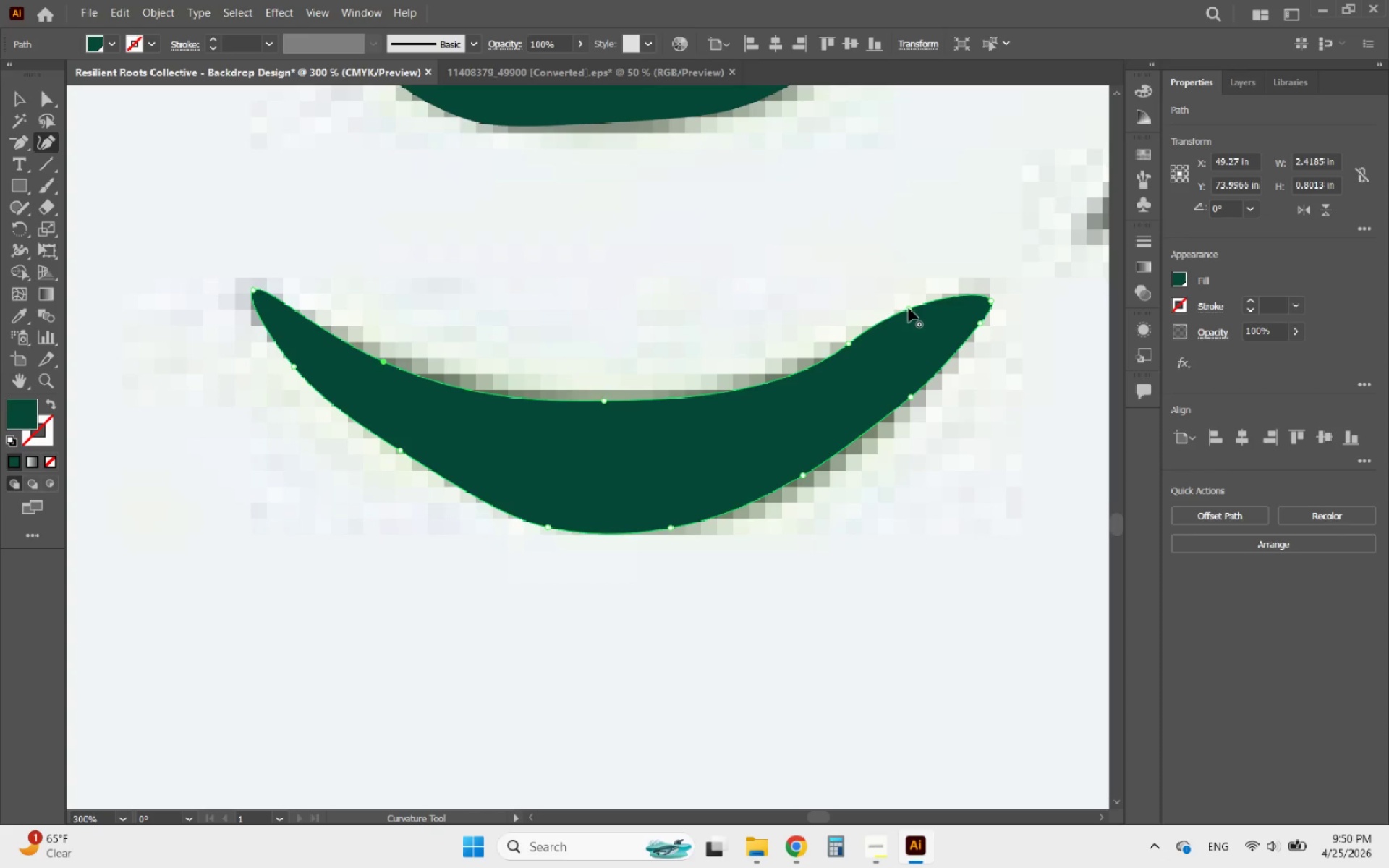 
left_click_drag(start_coordinate=[911, 308], to_coordinate=[887, 326])
 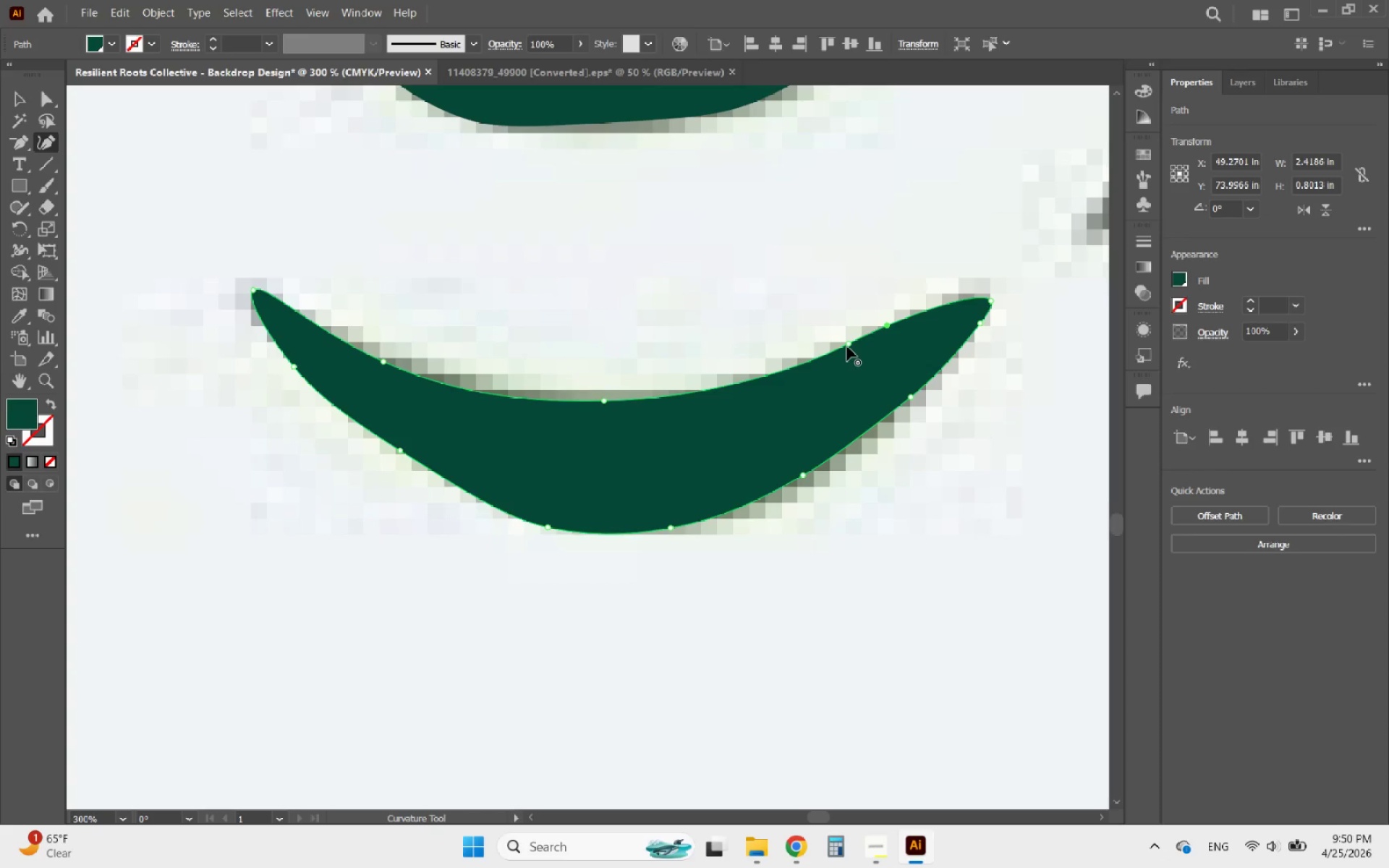 
left_click_drag(start_coordinate=[847, 346], to_coordinate=[769, 379])
 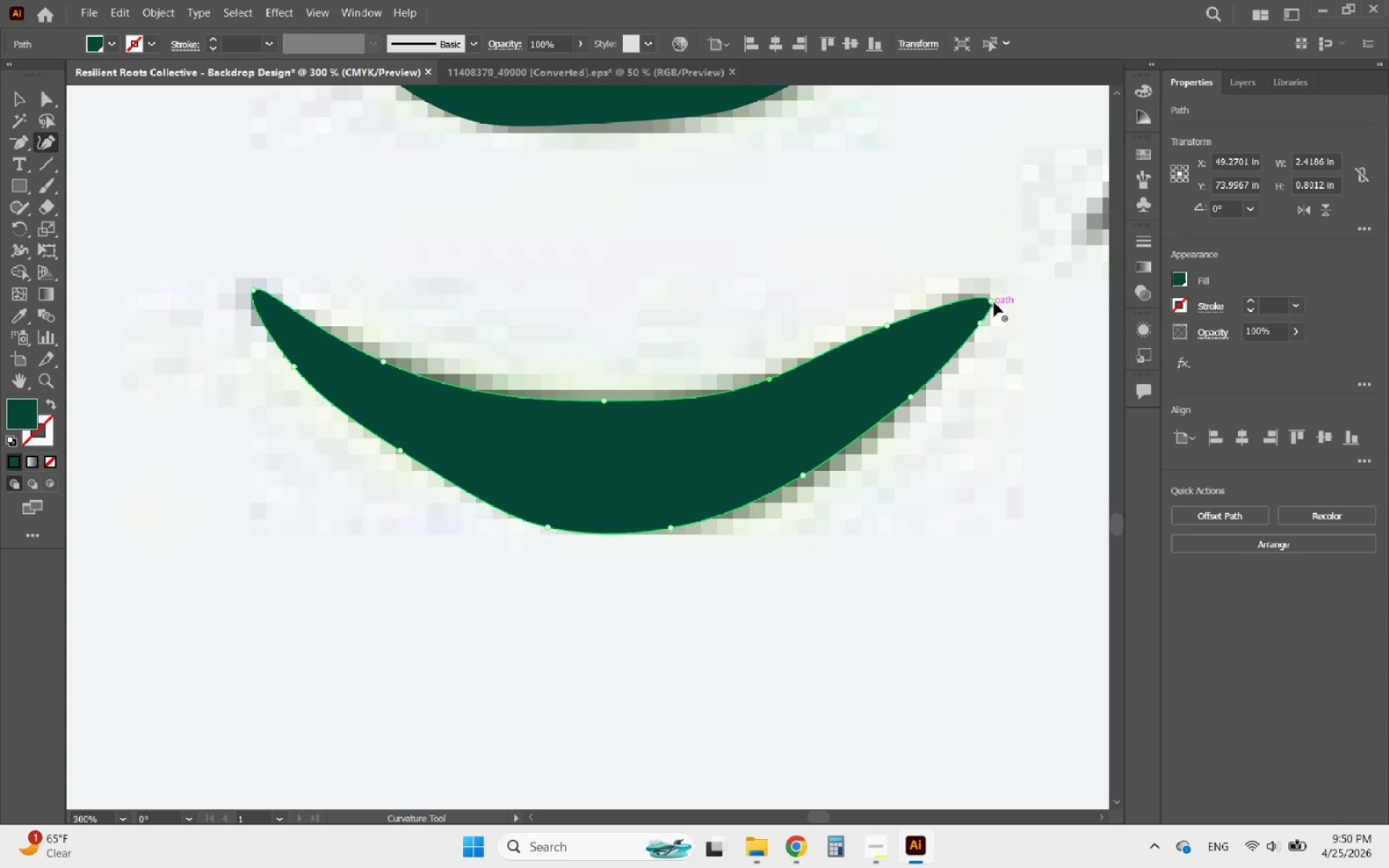 
left_click_drag(start_coordinate=[991, 301], to_coordinate=[993, 297])
 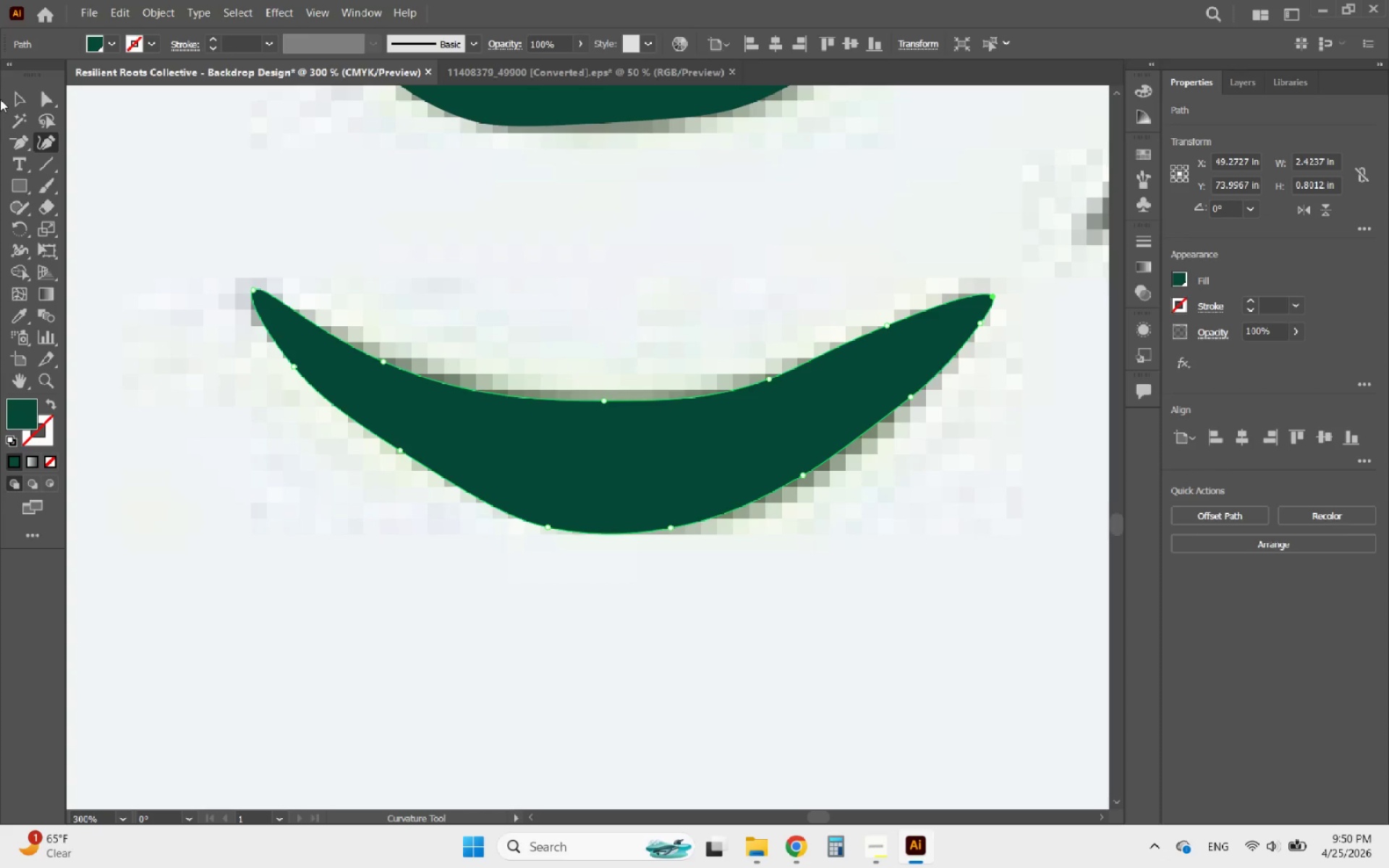 
left_click([15, 94])
 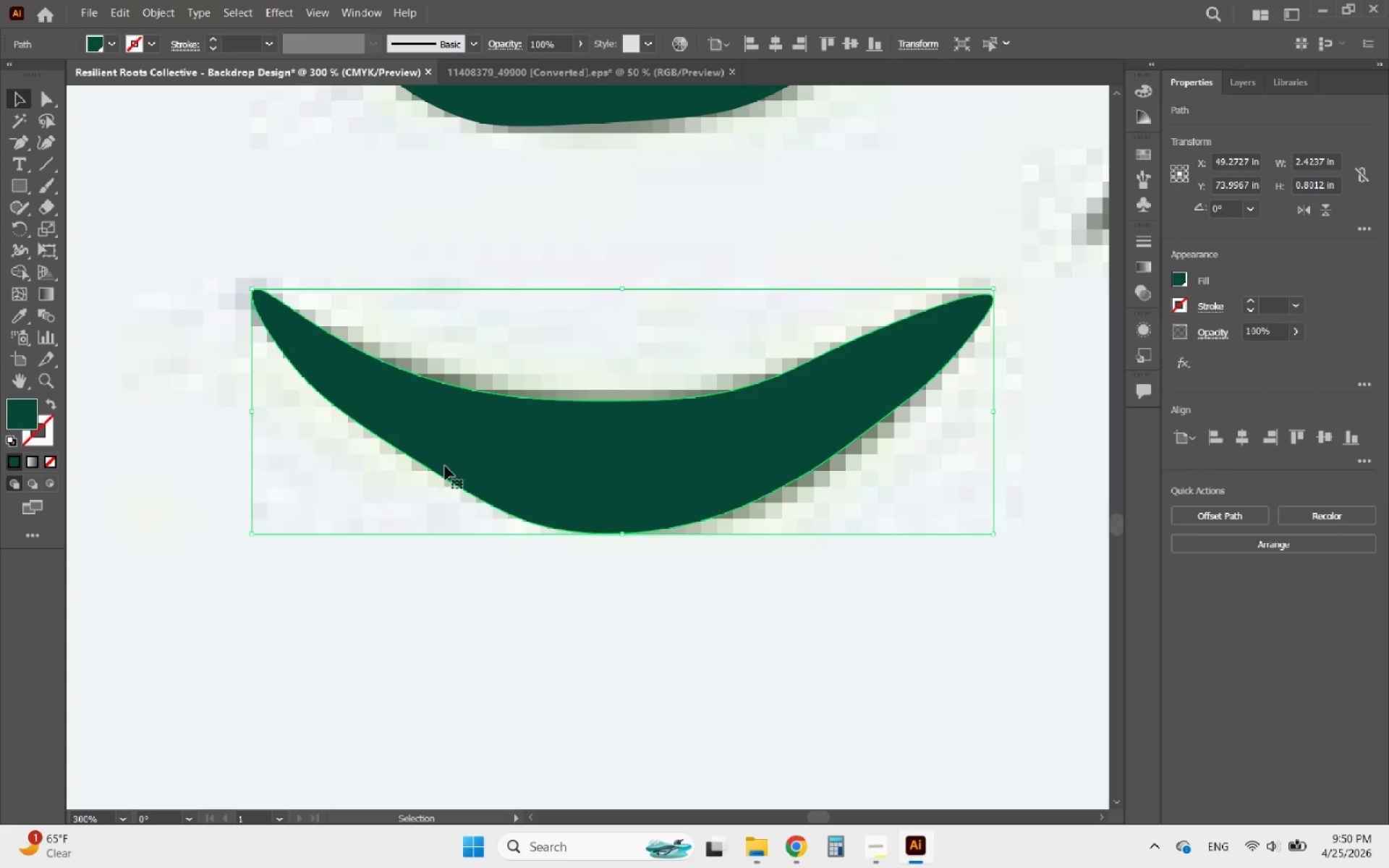 
hold_key(key=AltLeft, duration=3.3)
scroll: coordinate [585, 517], scroll_direction: down, amount: 7.0
 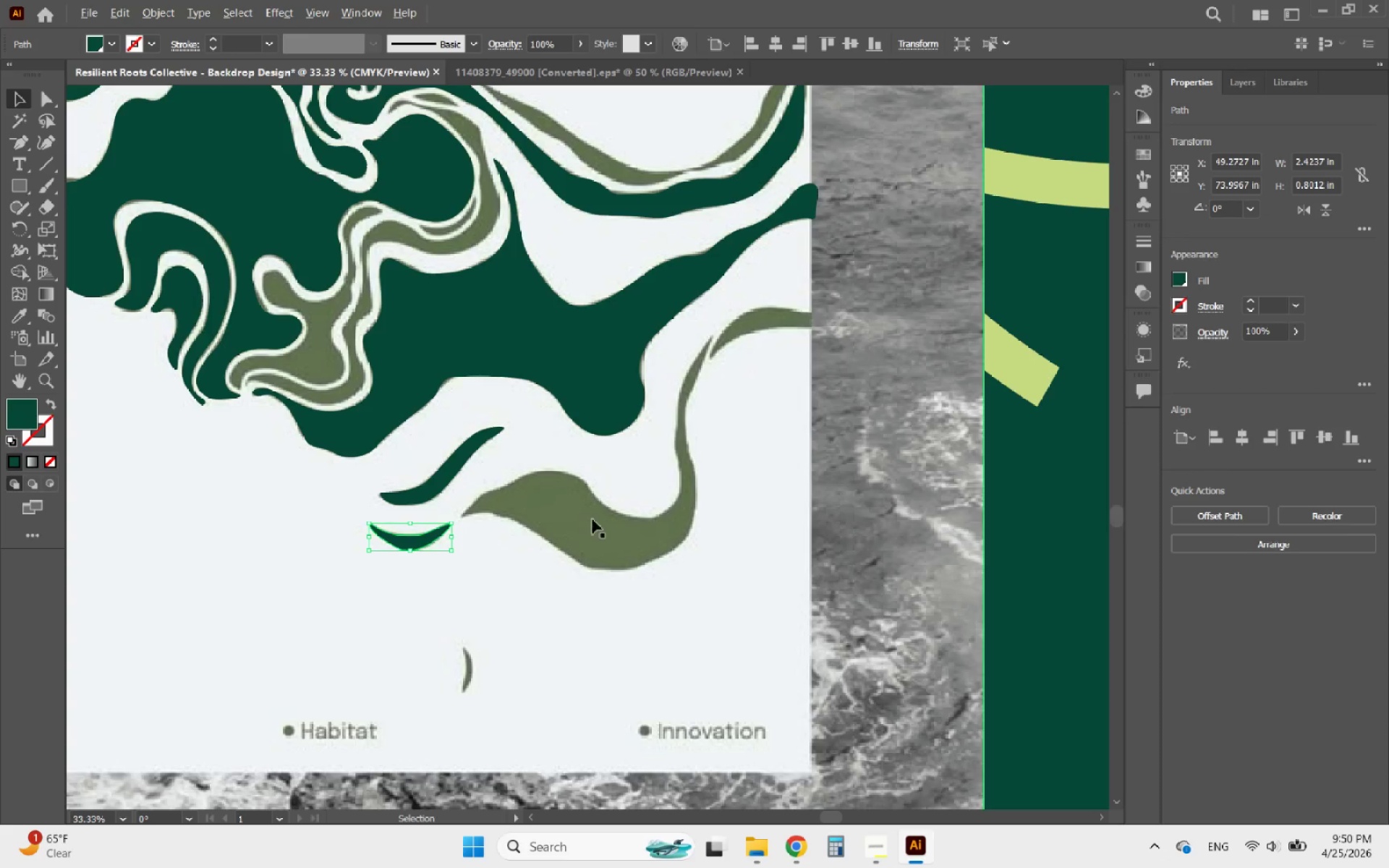 
scroll: coordinate [593, 519], scroll_direction: up, amount: 1.0
 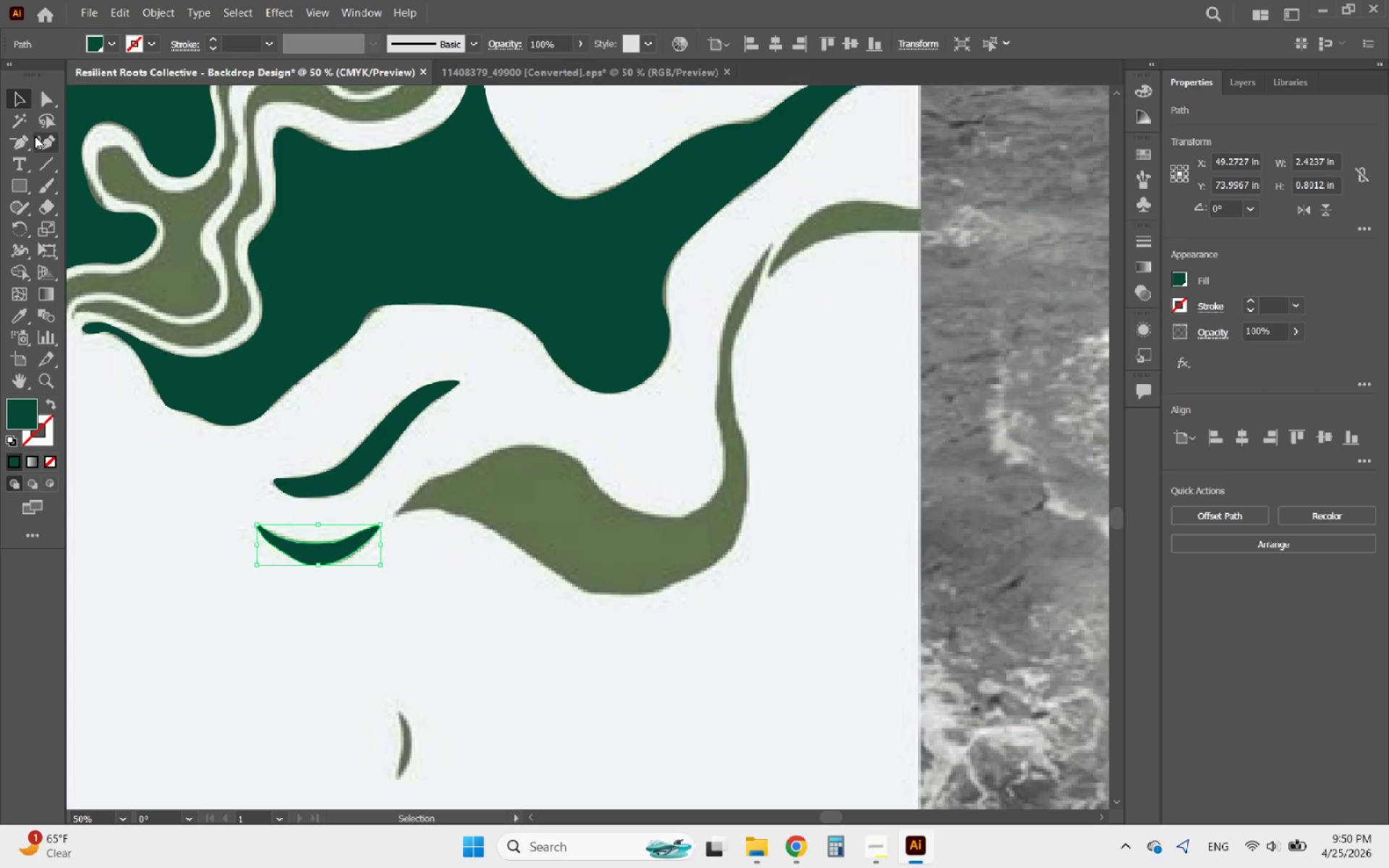 
left_click([40, 136])
 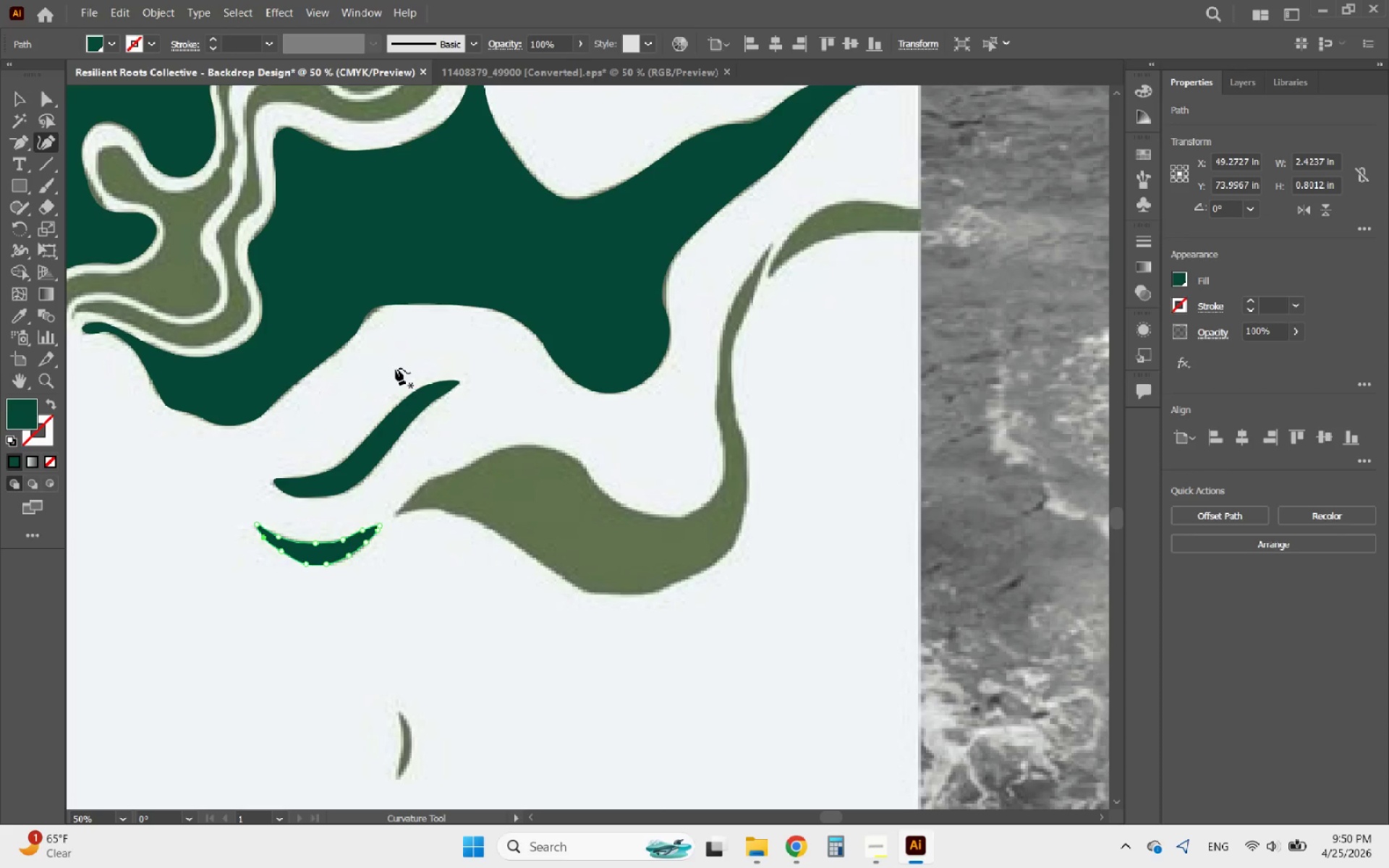 
hold_key(key=AltLeft, duration=0.56)
scroll: coordinate [443, 486], scroll_direction: up, amount: 2.0
 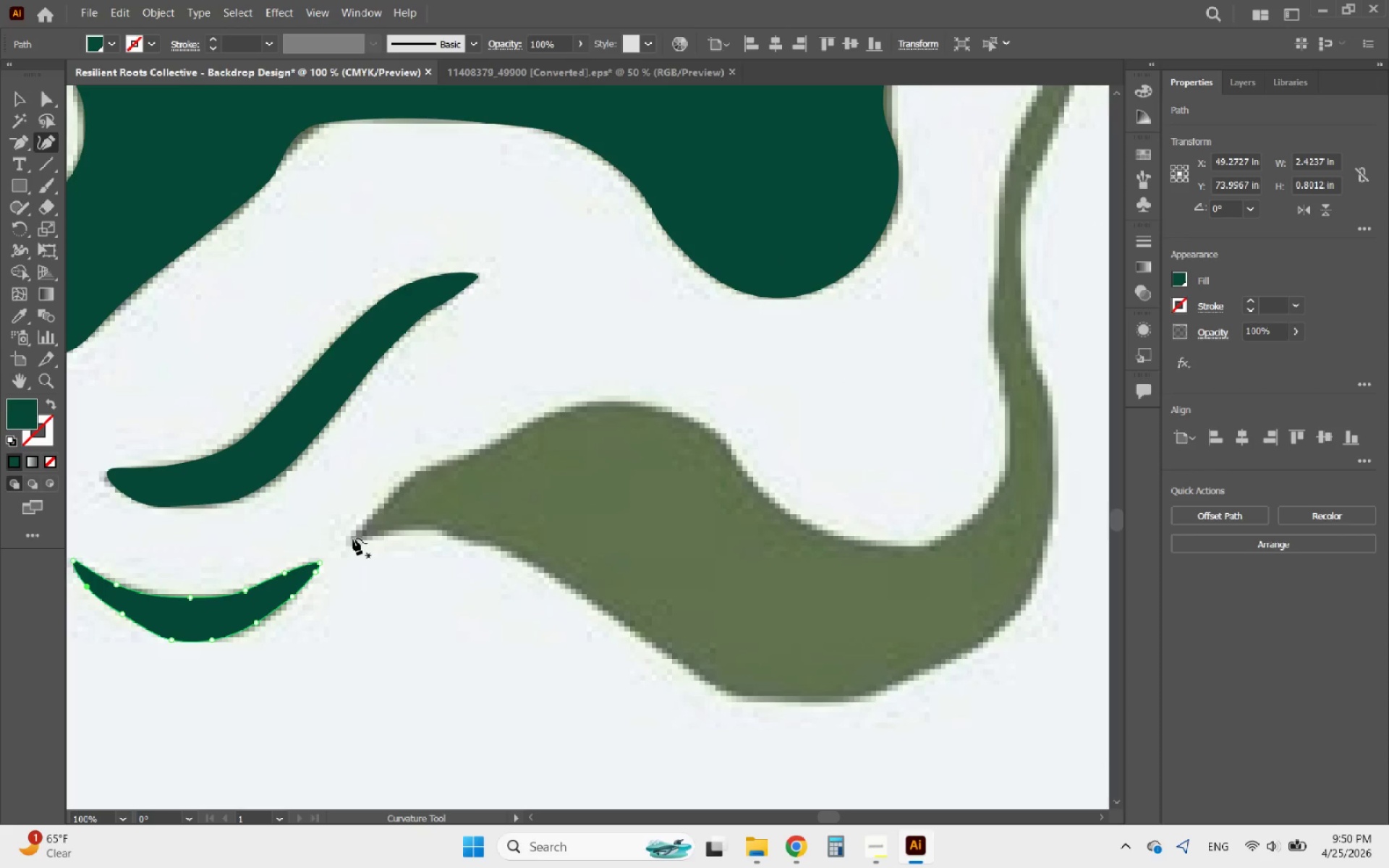 
left_click([353, 538])
 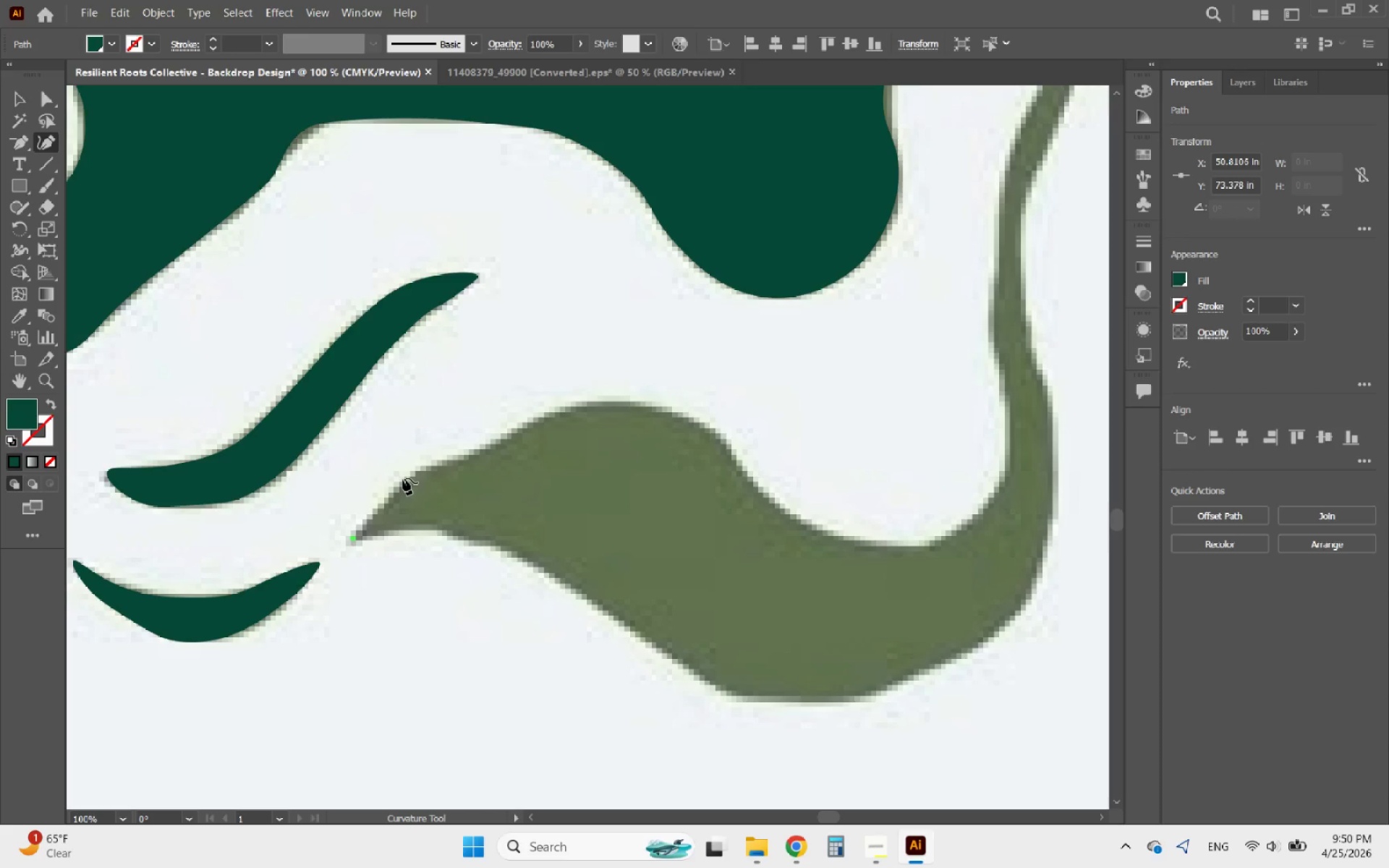 
left_click([407, 477])
 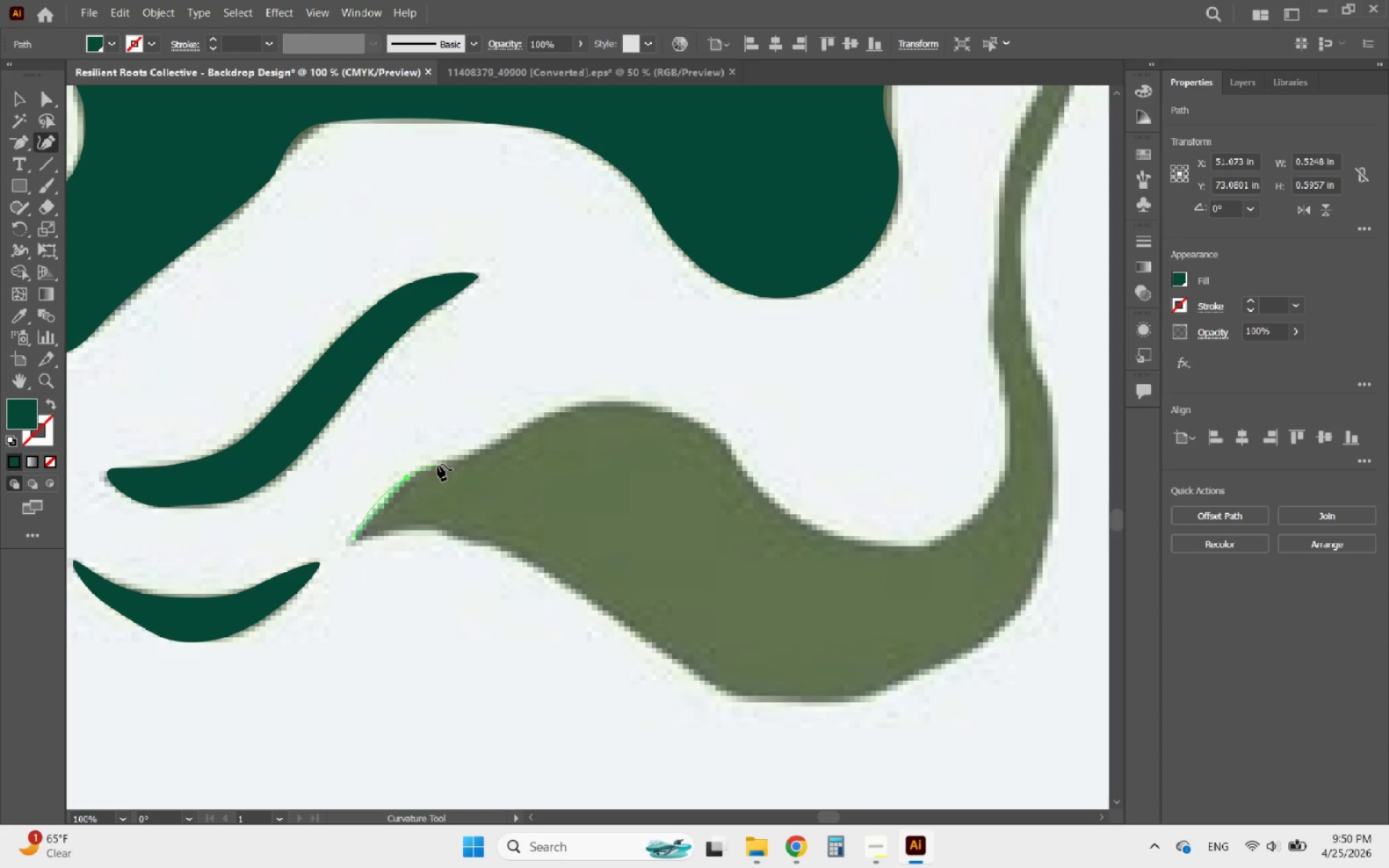 
left_click([438, 464])
 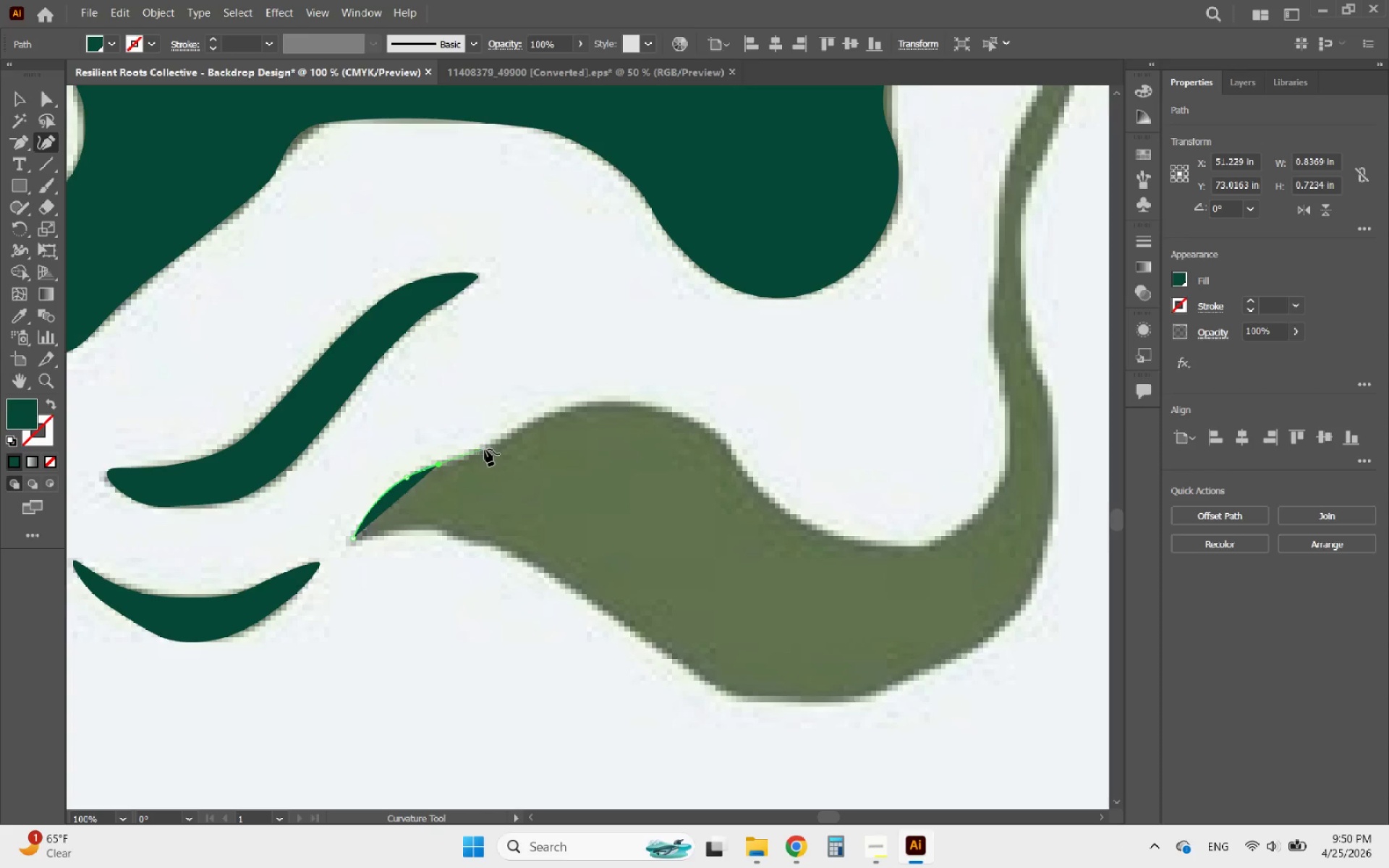 
left_click([486, 449])
 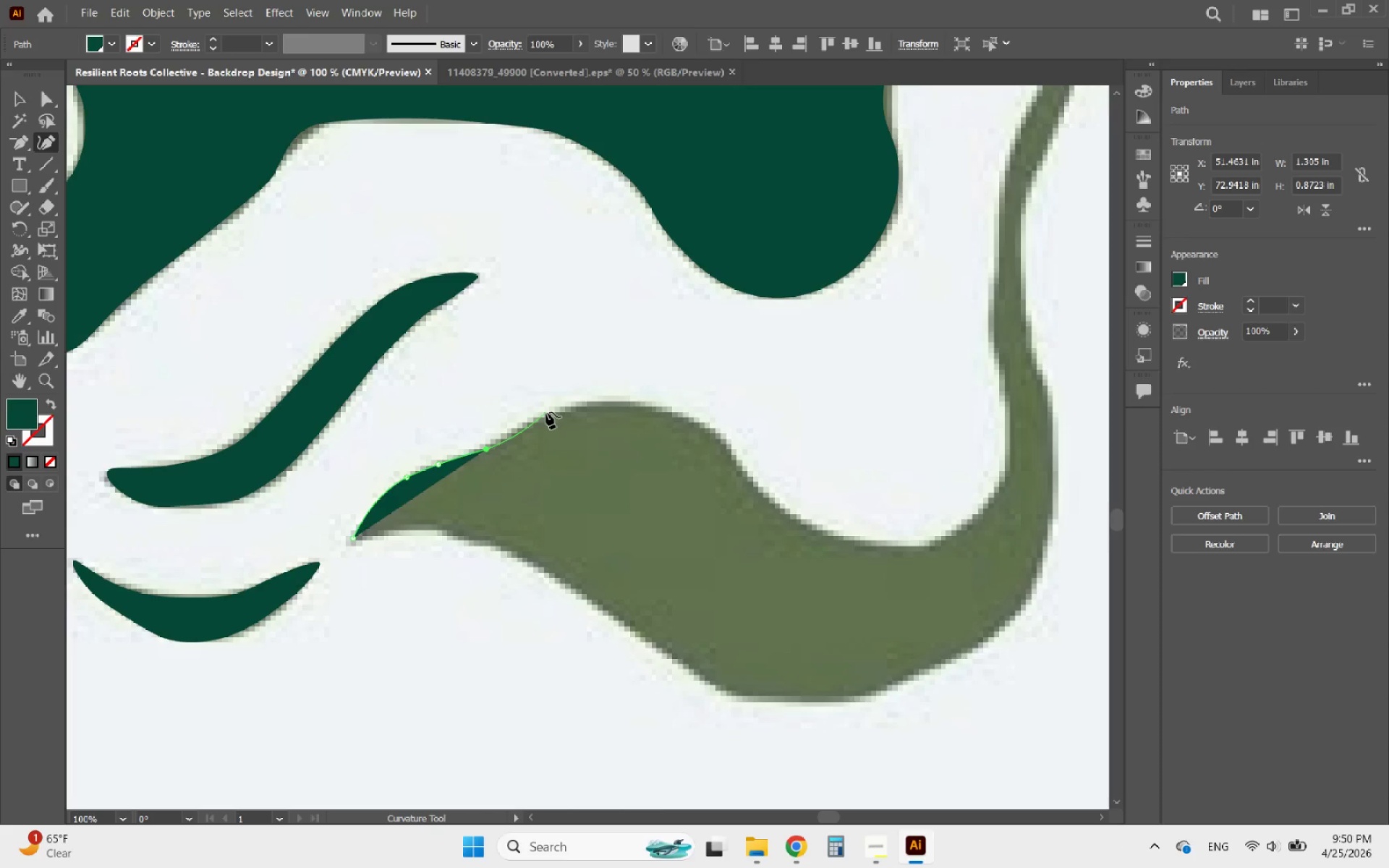 
left_click([547, 410])
 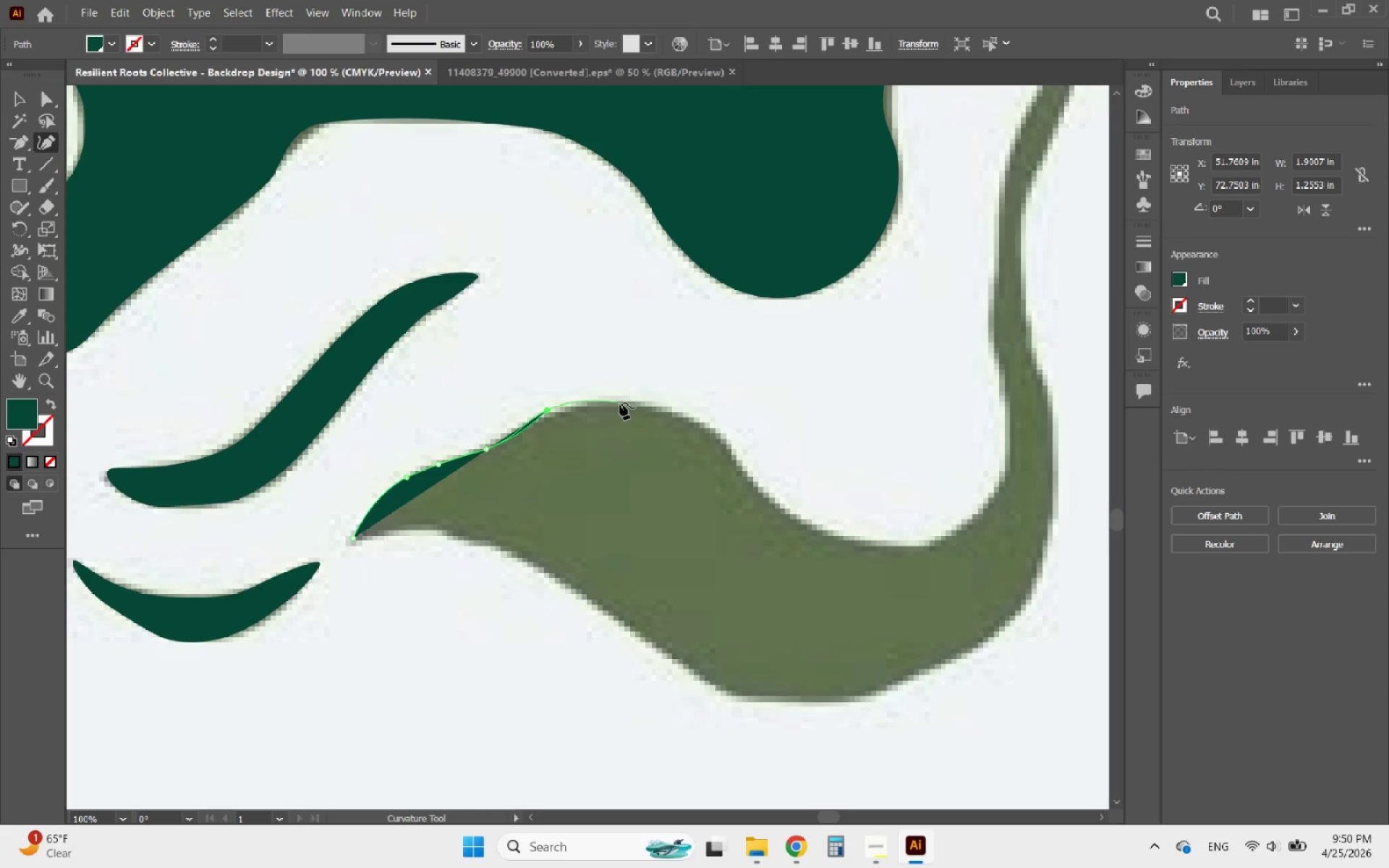 
left_click([620, 403])
 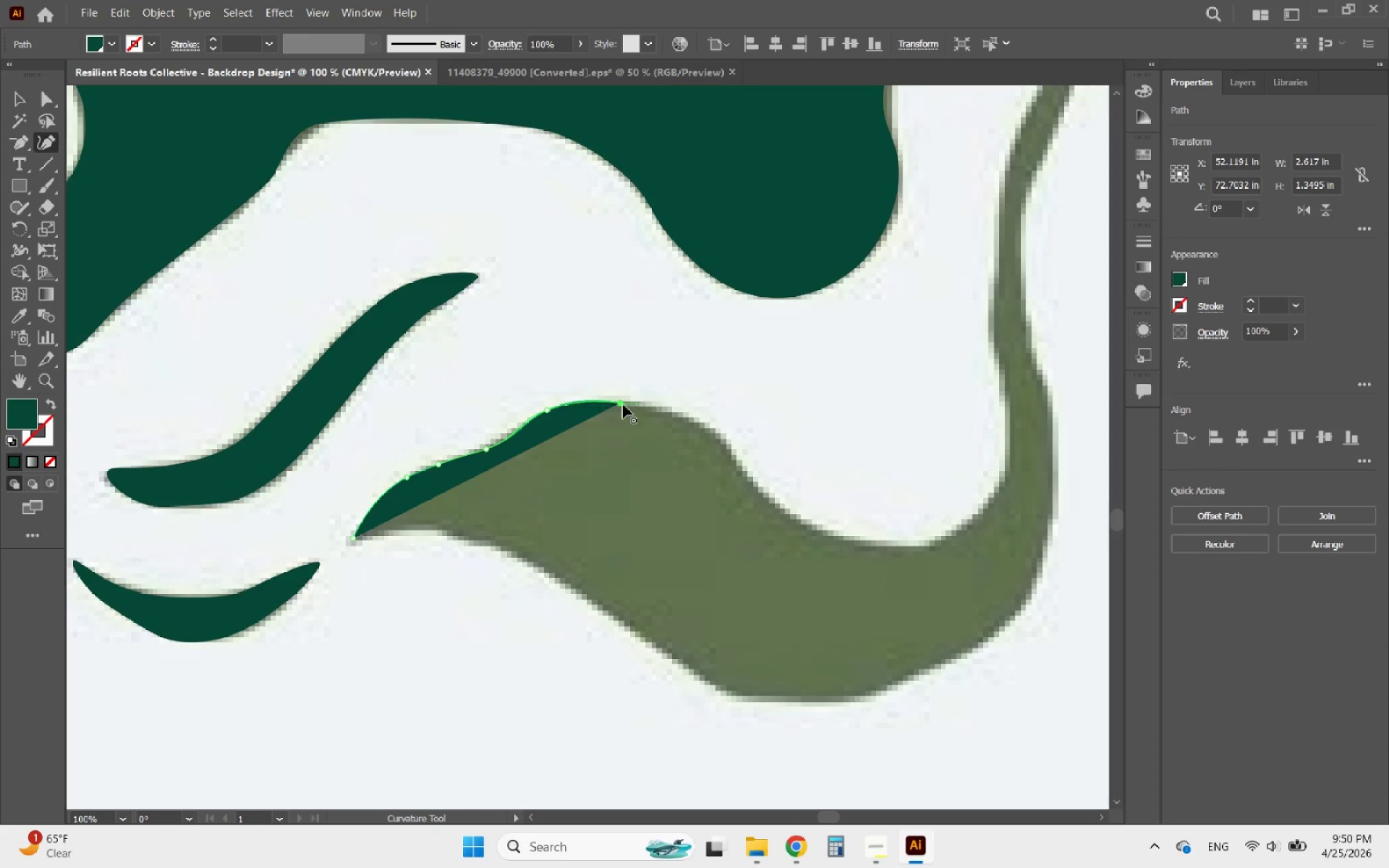 
left_click_drag(start_coordinate=[621, 404], to_coordinate=[704, 419])
 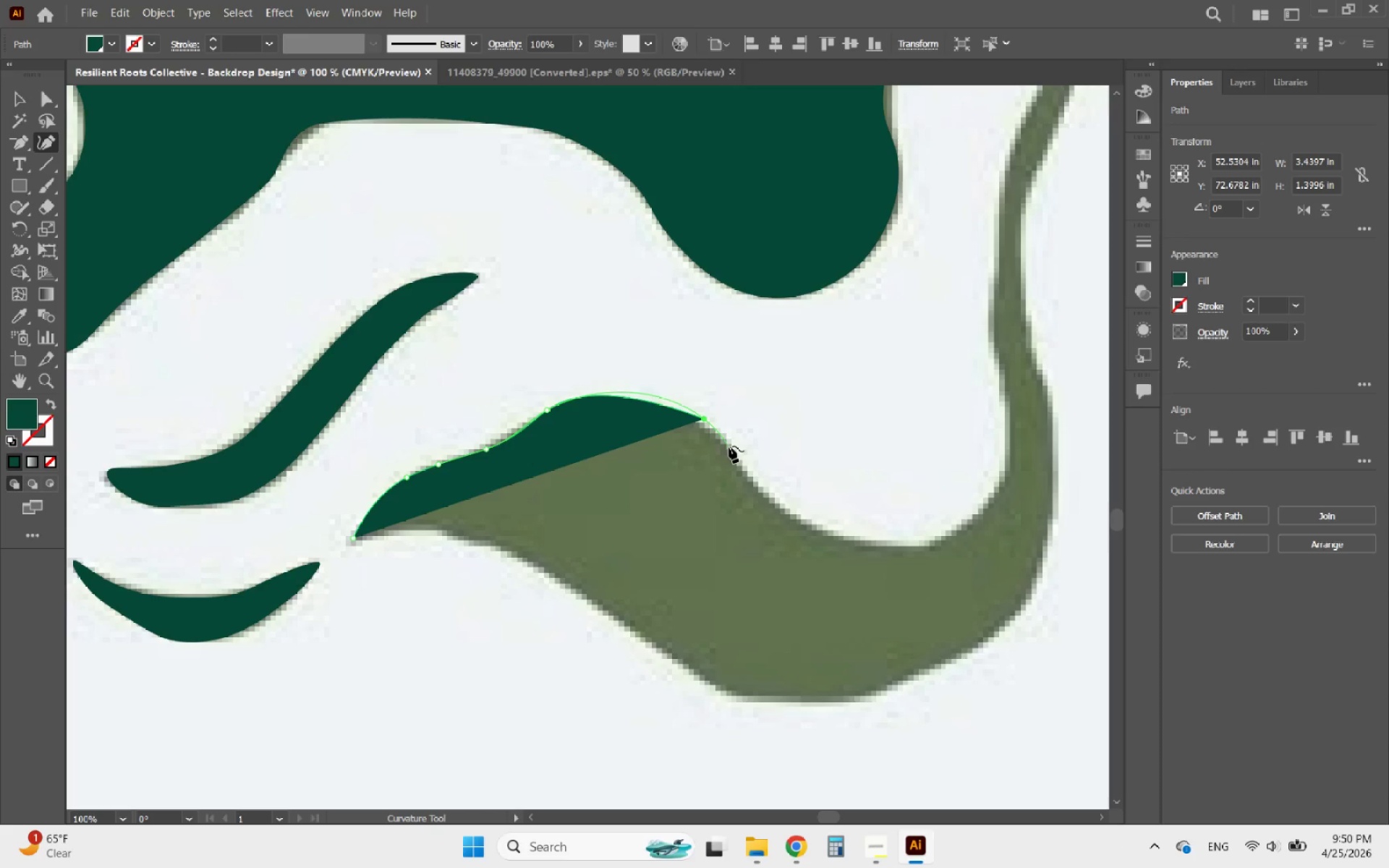 
left_click([729, 446])
 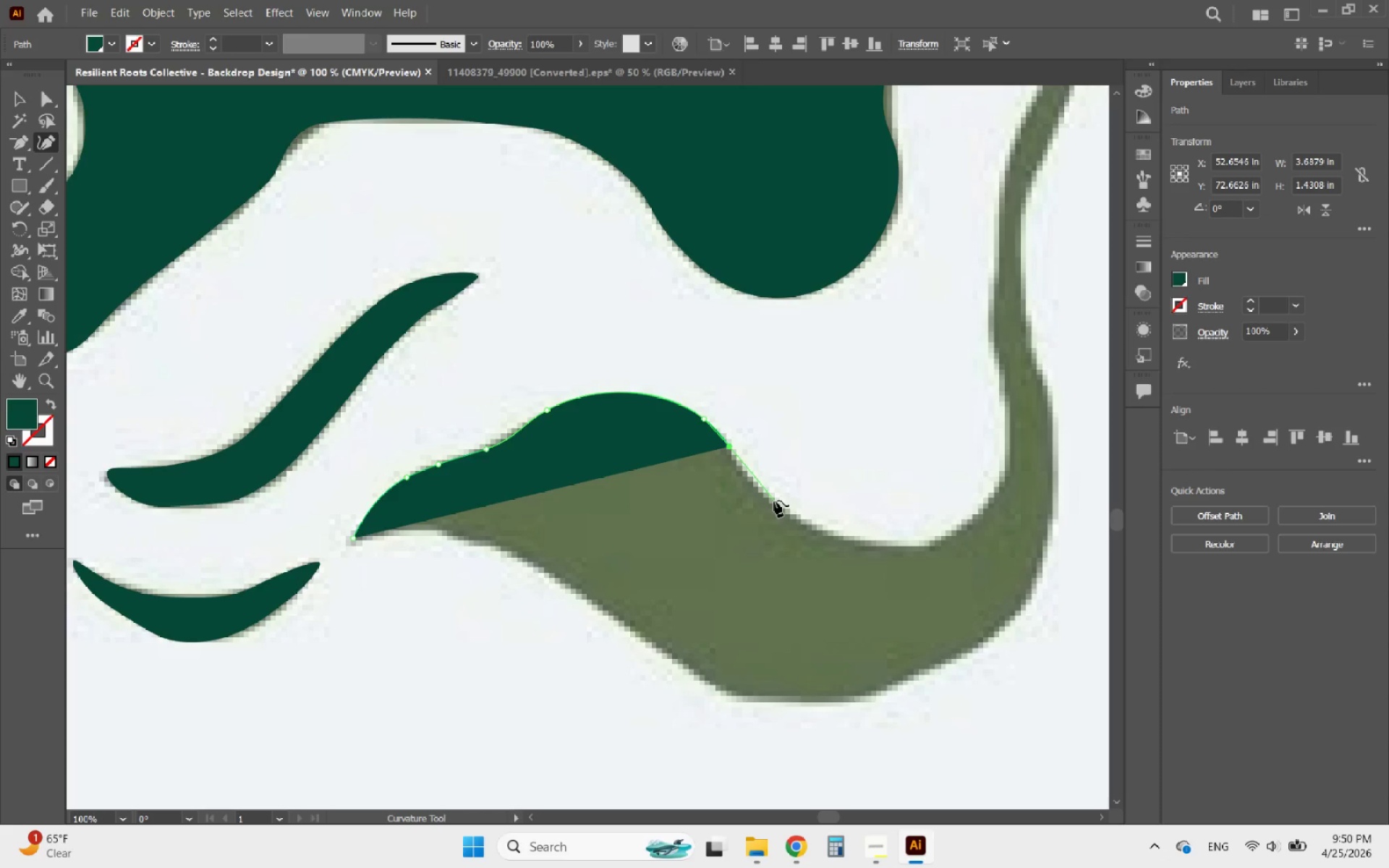 
left_click([773, 506])
 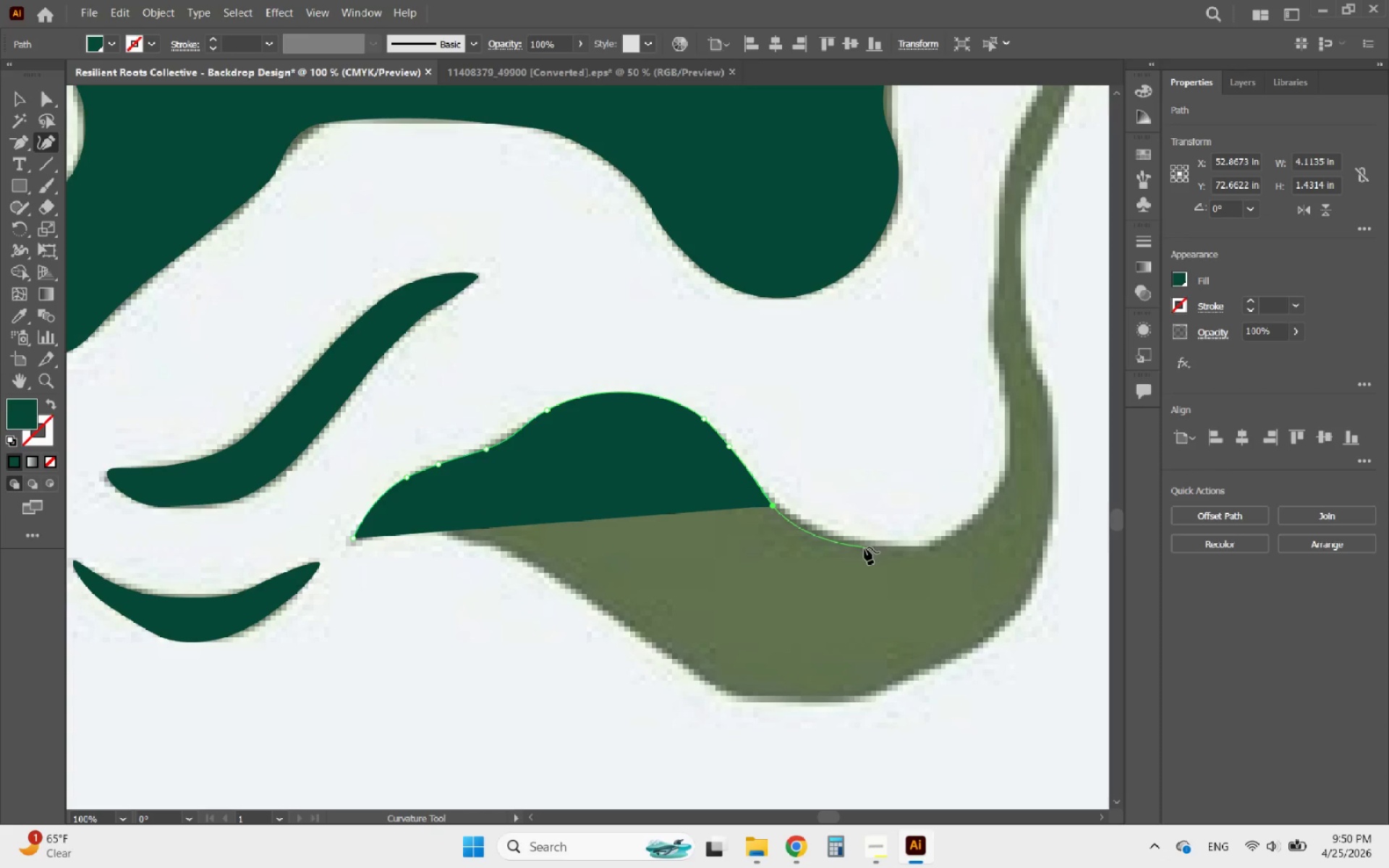 
left_click([862, 541])
 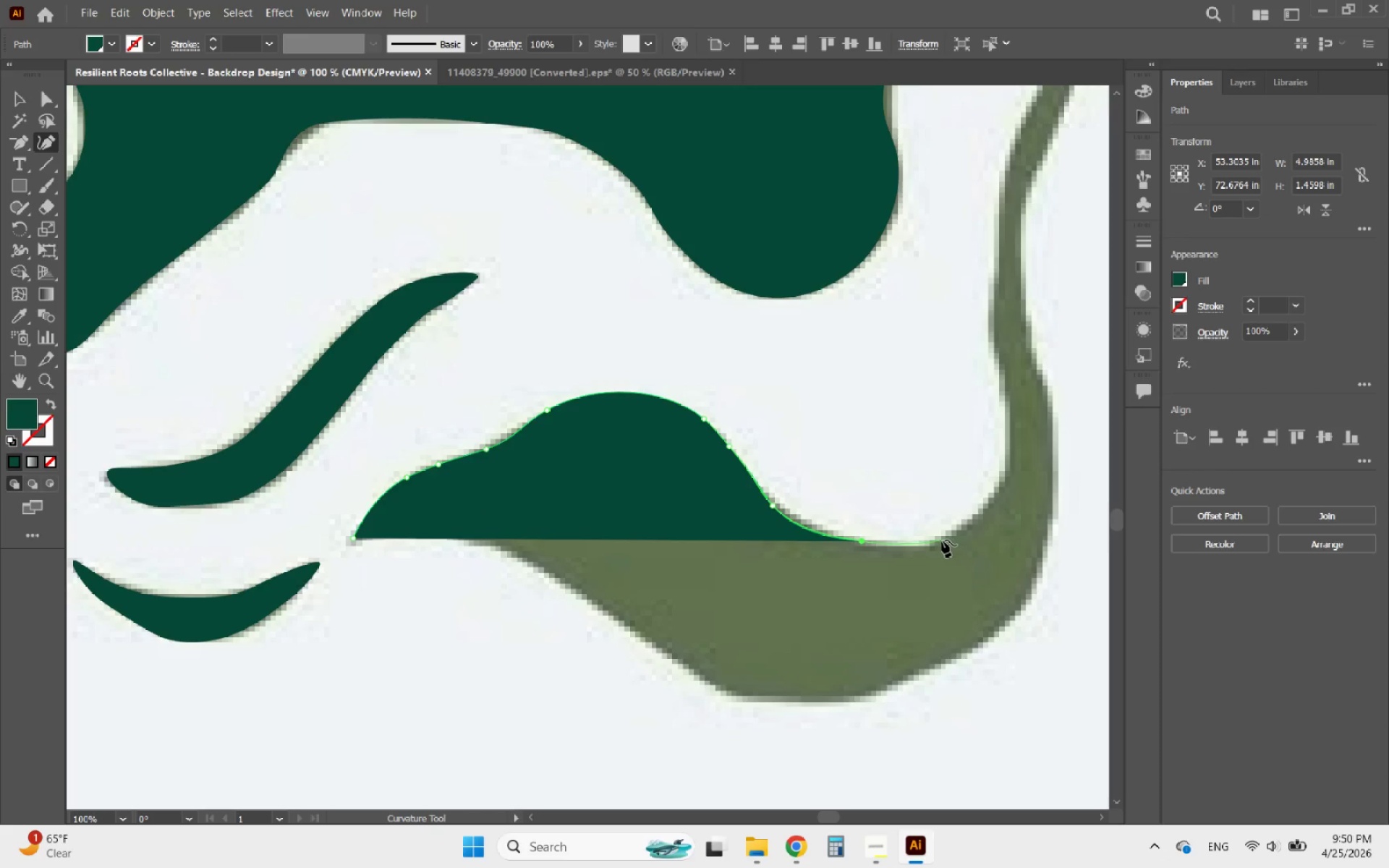 
left_click([941, 540])
 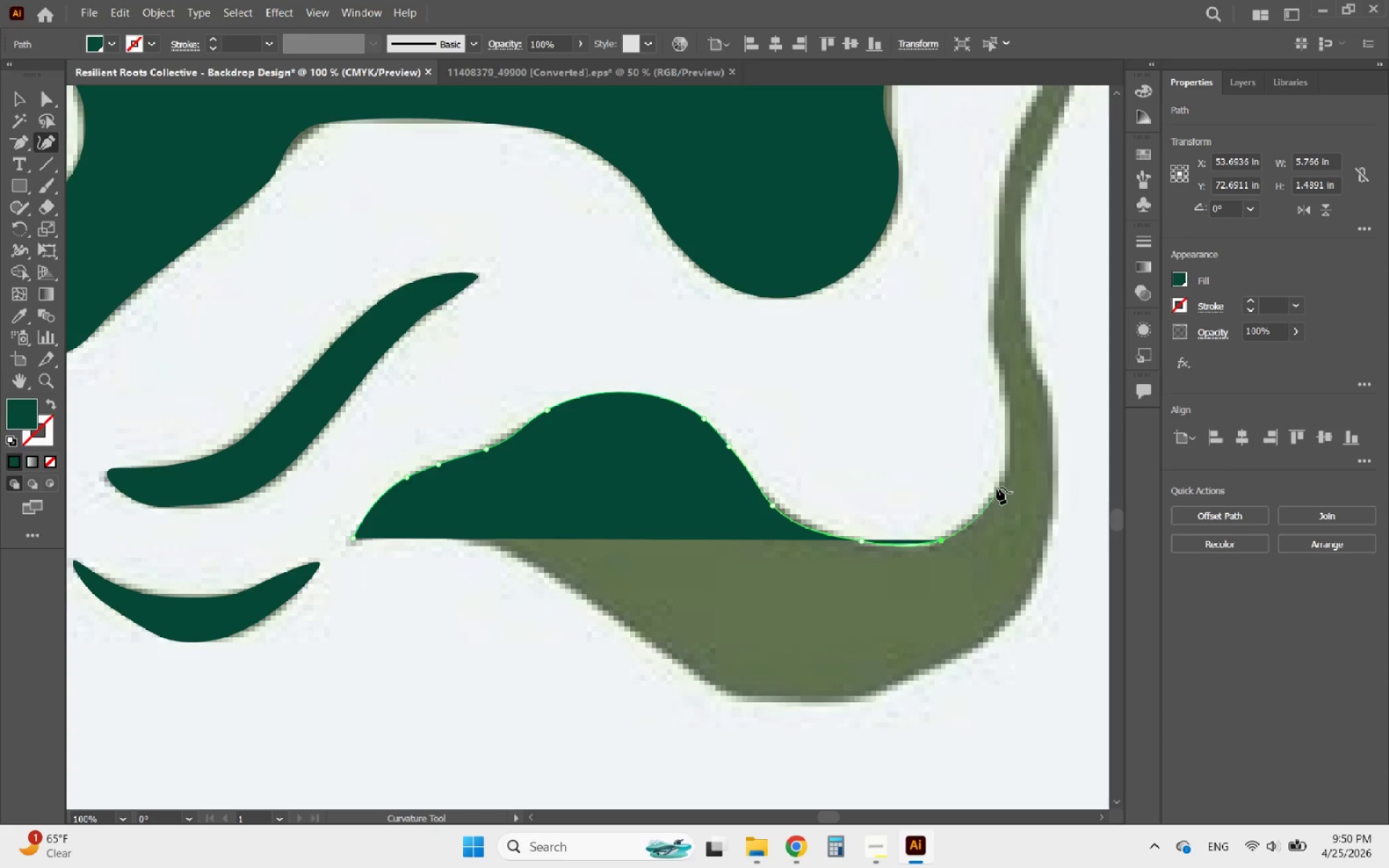 
left_click([1005, 483])
 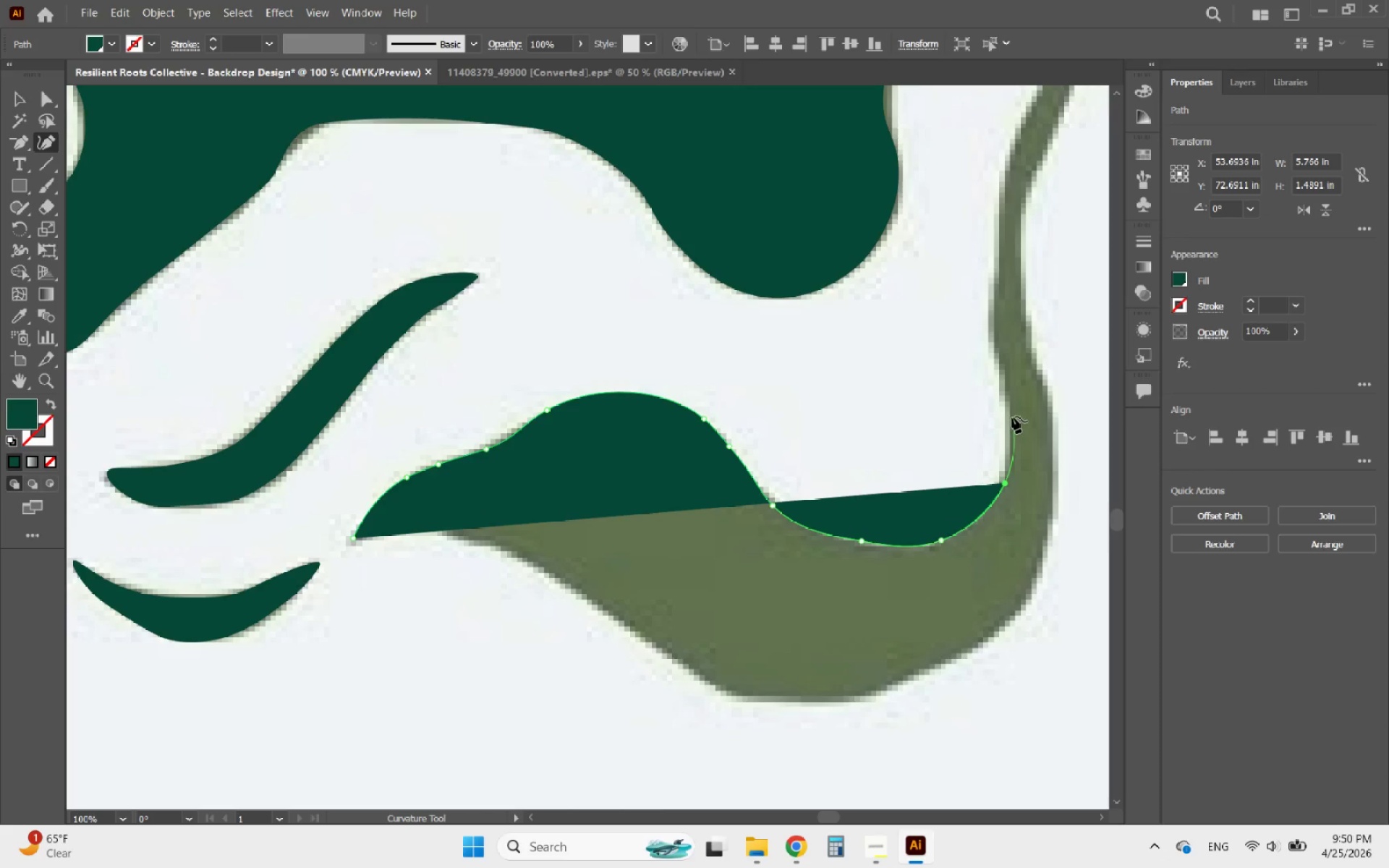 
left_click([1011, 407])
 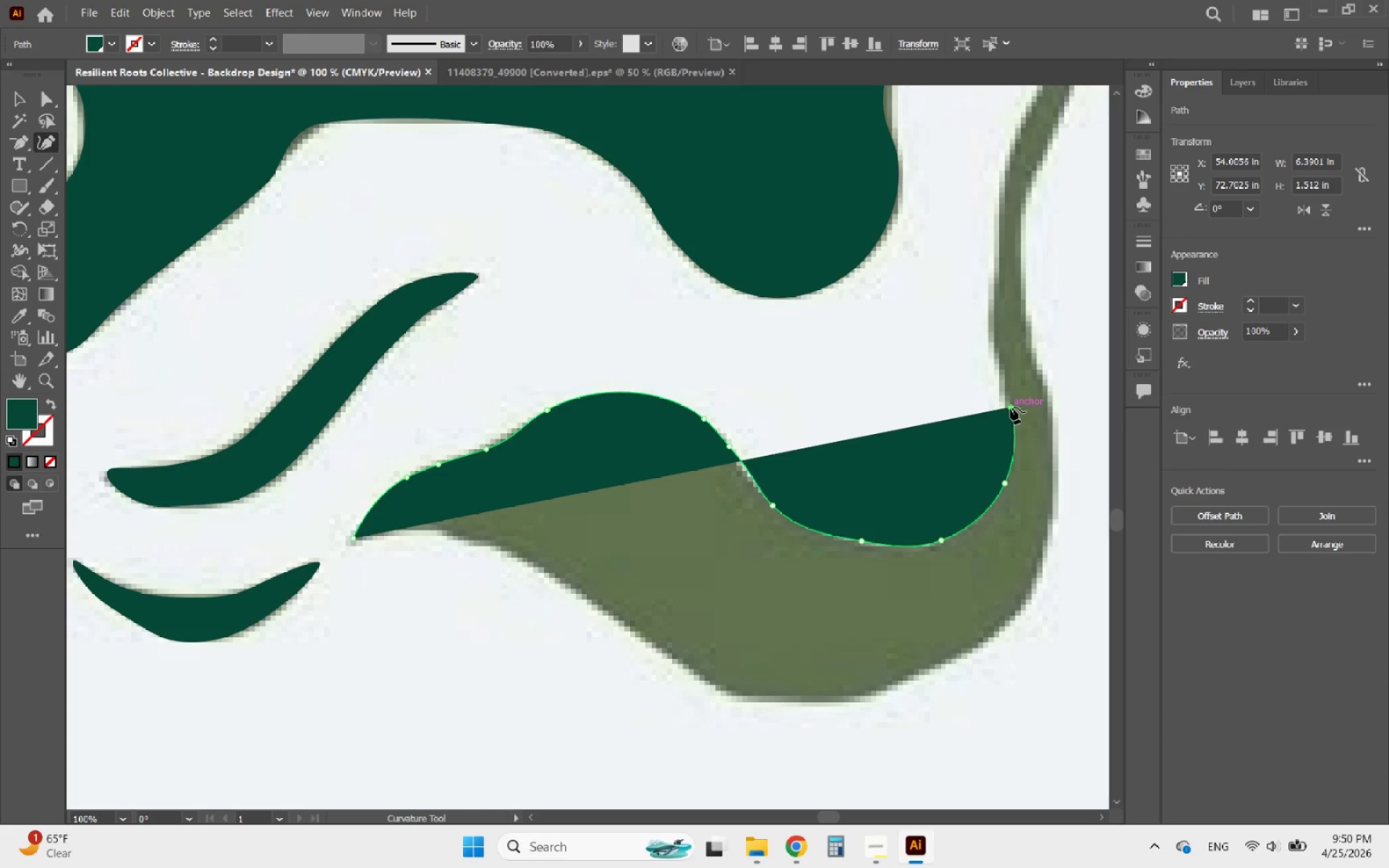 
scroll: coordinate [1011, 408], scroll_direction: down, amount: 1.0
 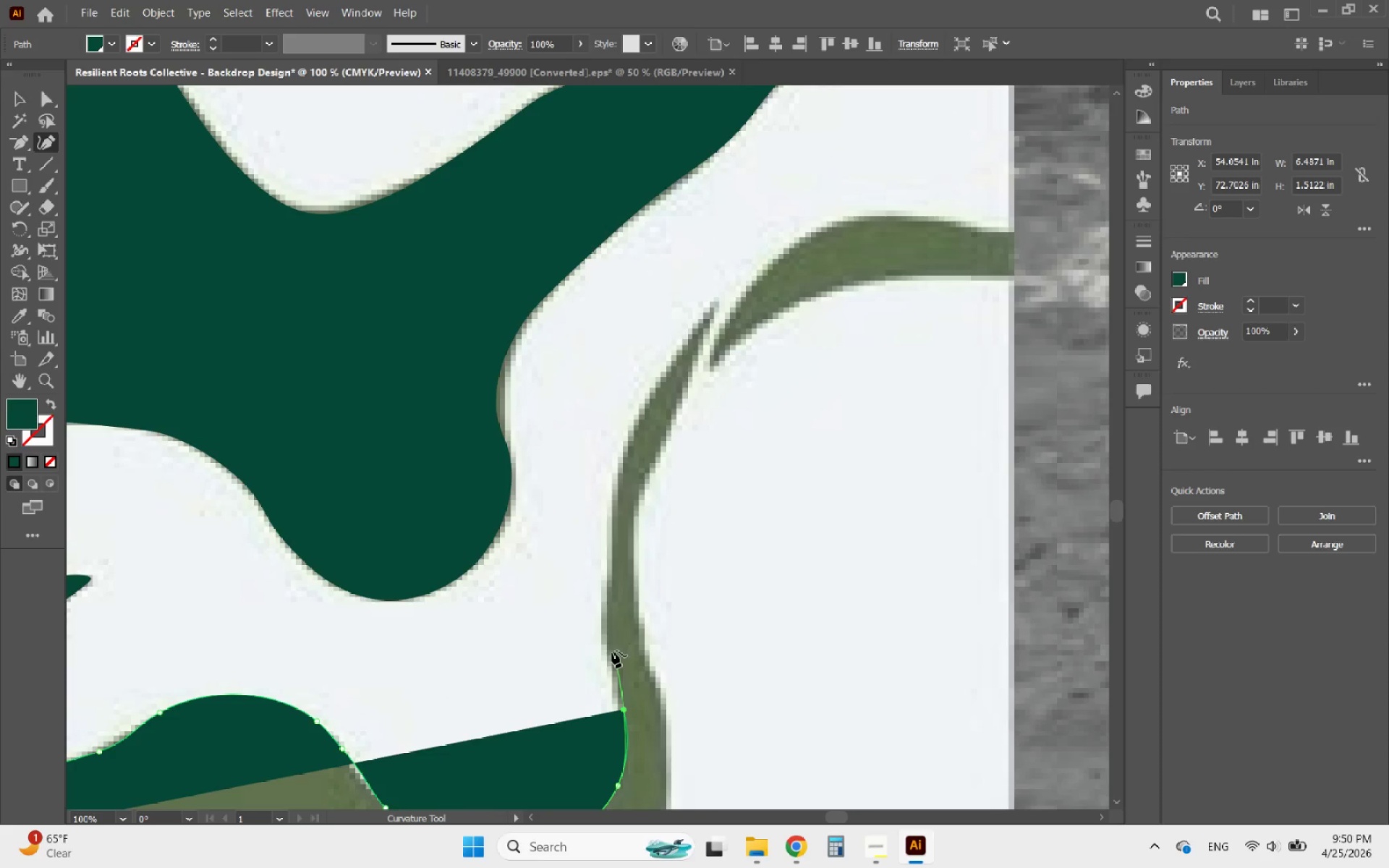 
left_click([603, 639])
 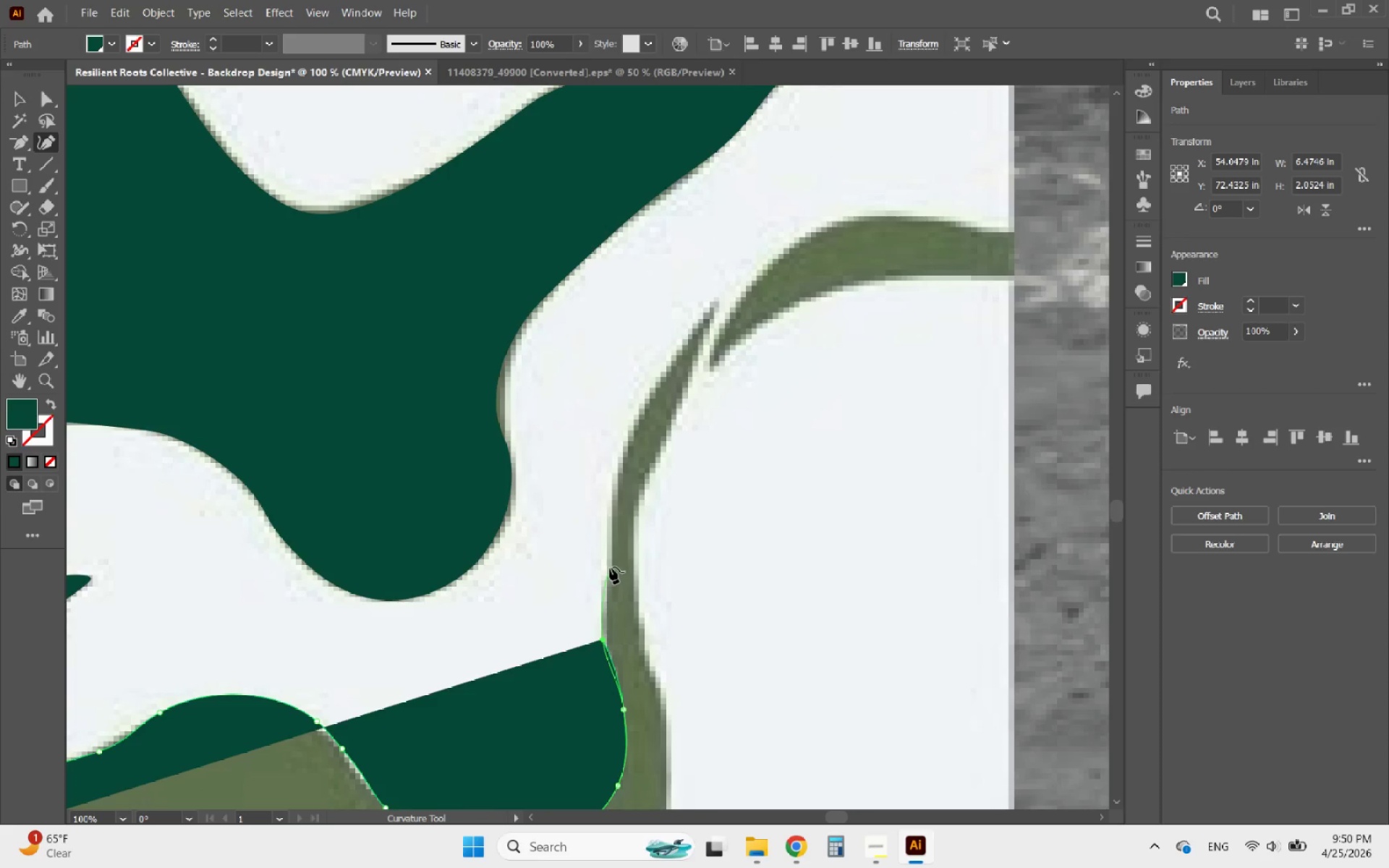 
left_click([611, 558])
 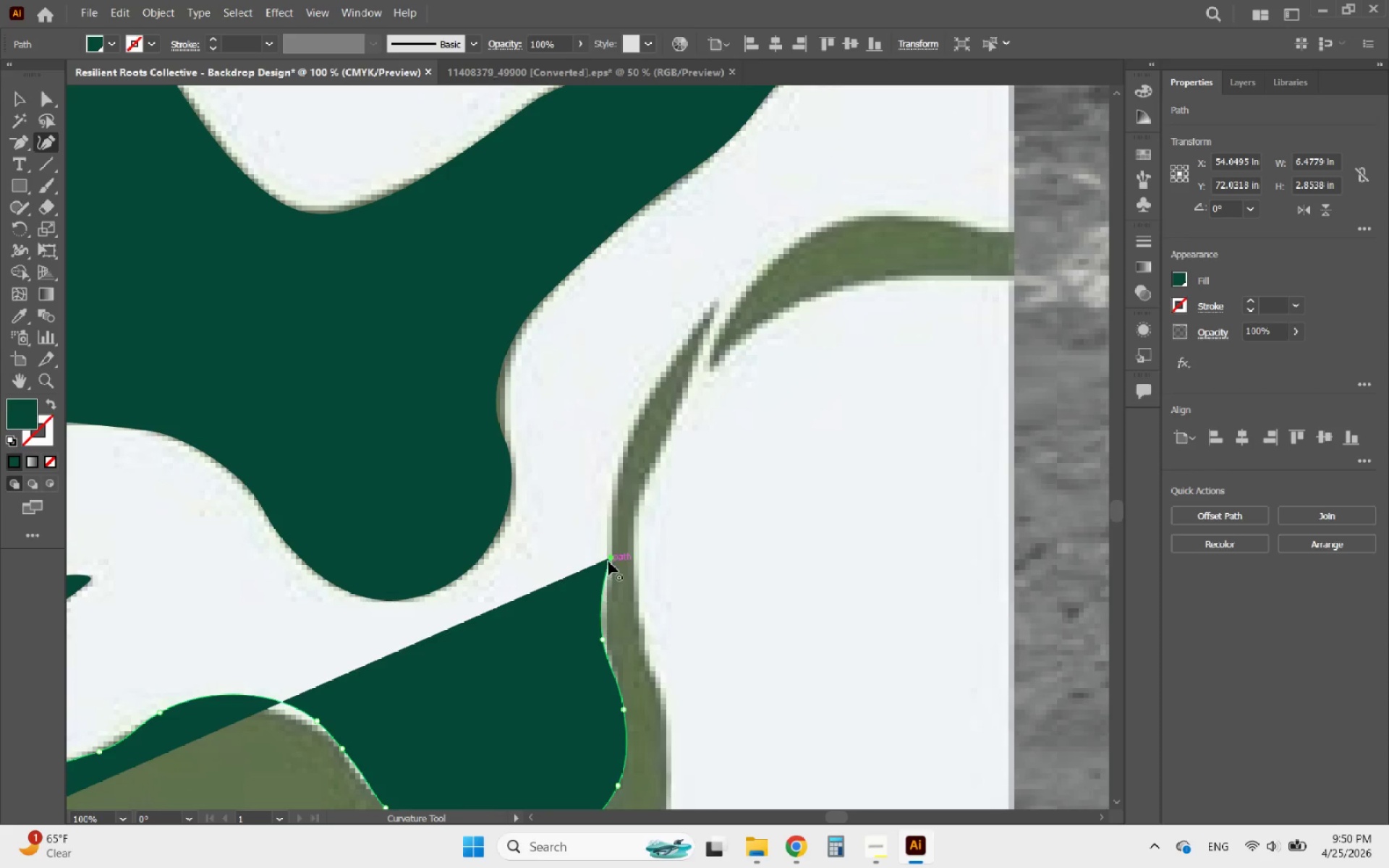 
left_click_drag(start_coordinate=[612, 559], to_coordinate=[608, 594])
 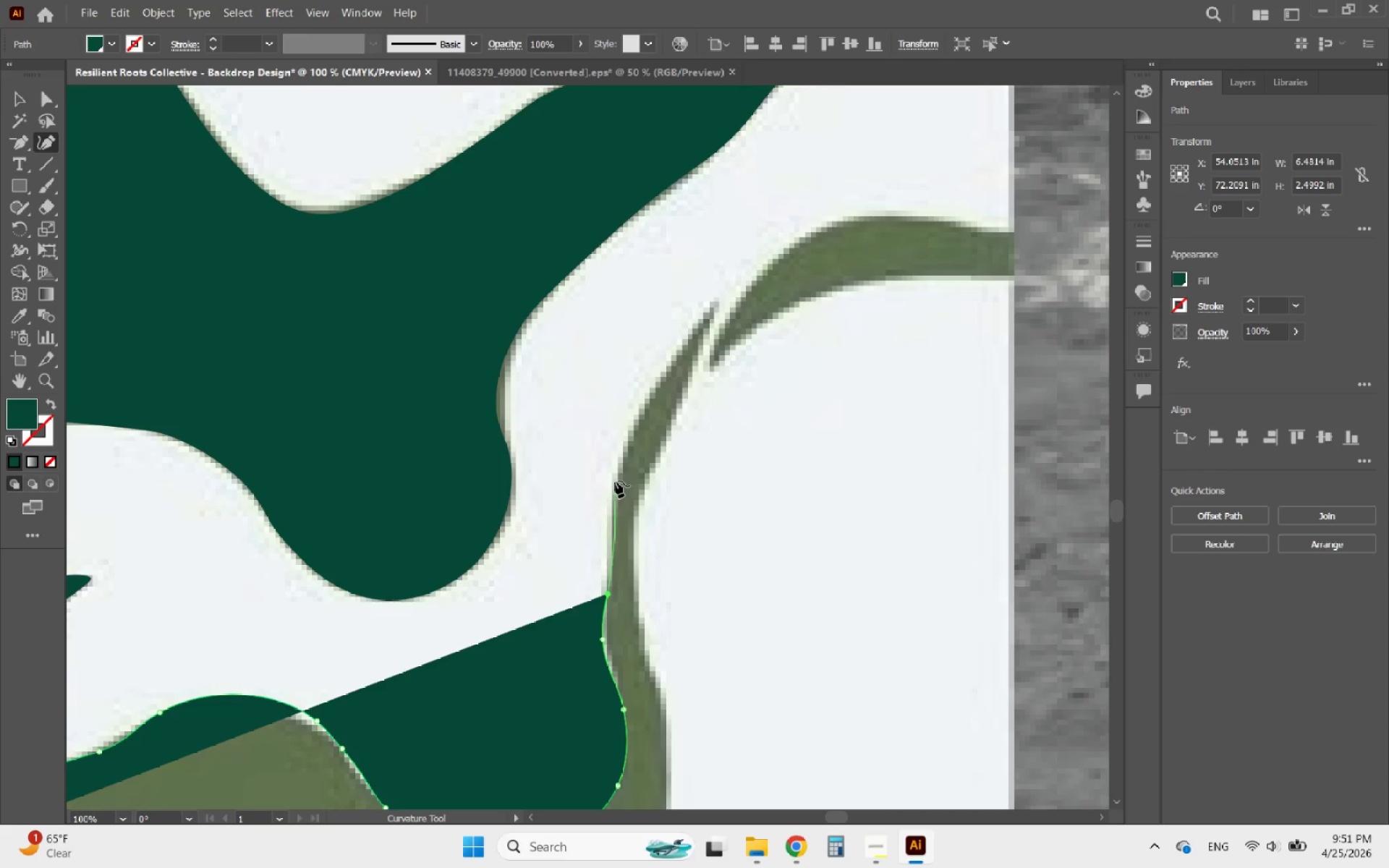 
left_click([615, 479])
 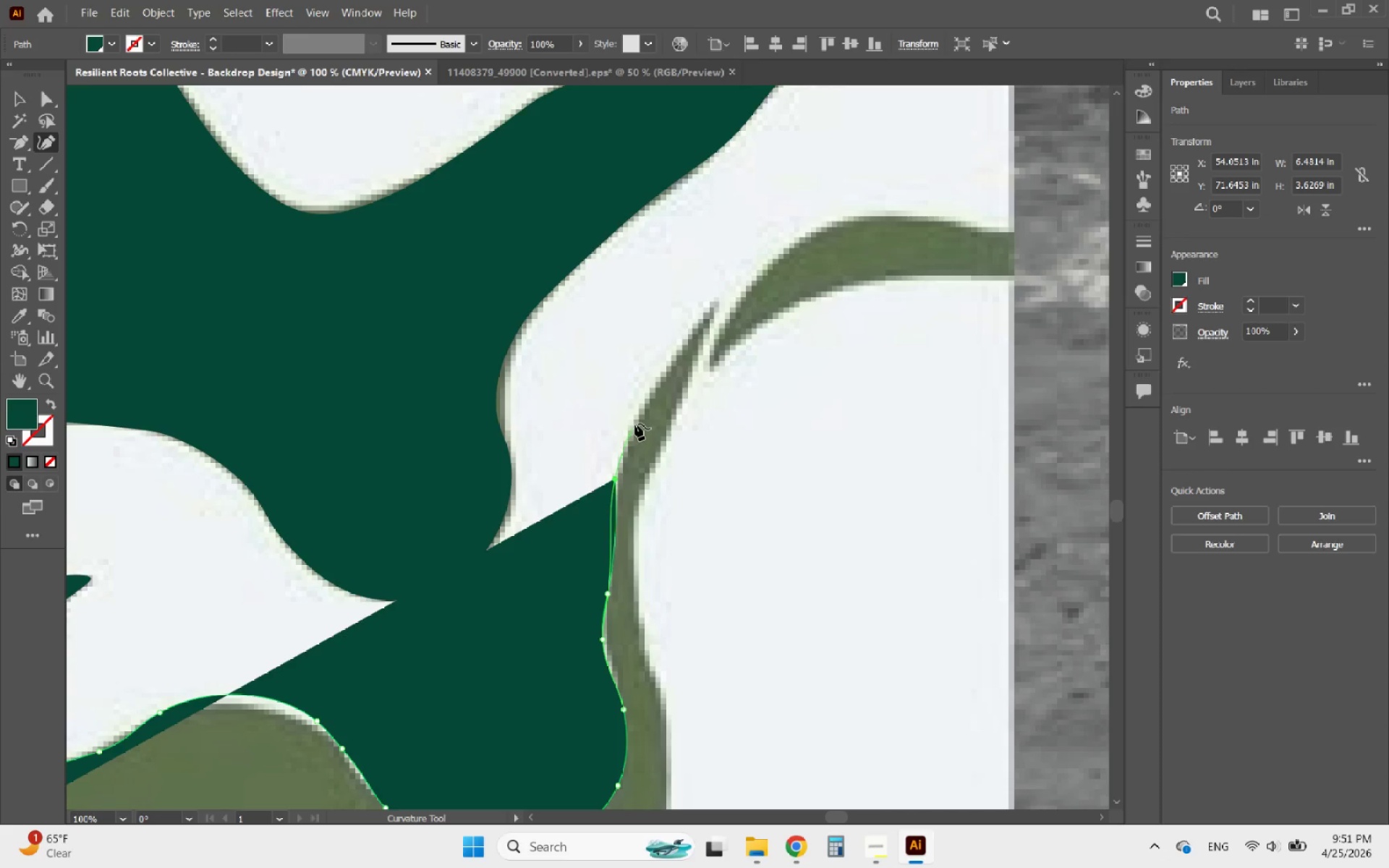 
left_click([637, 413])
 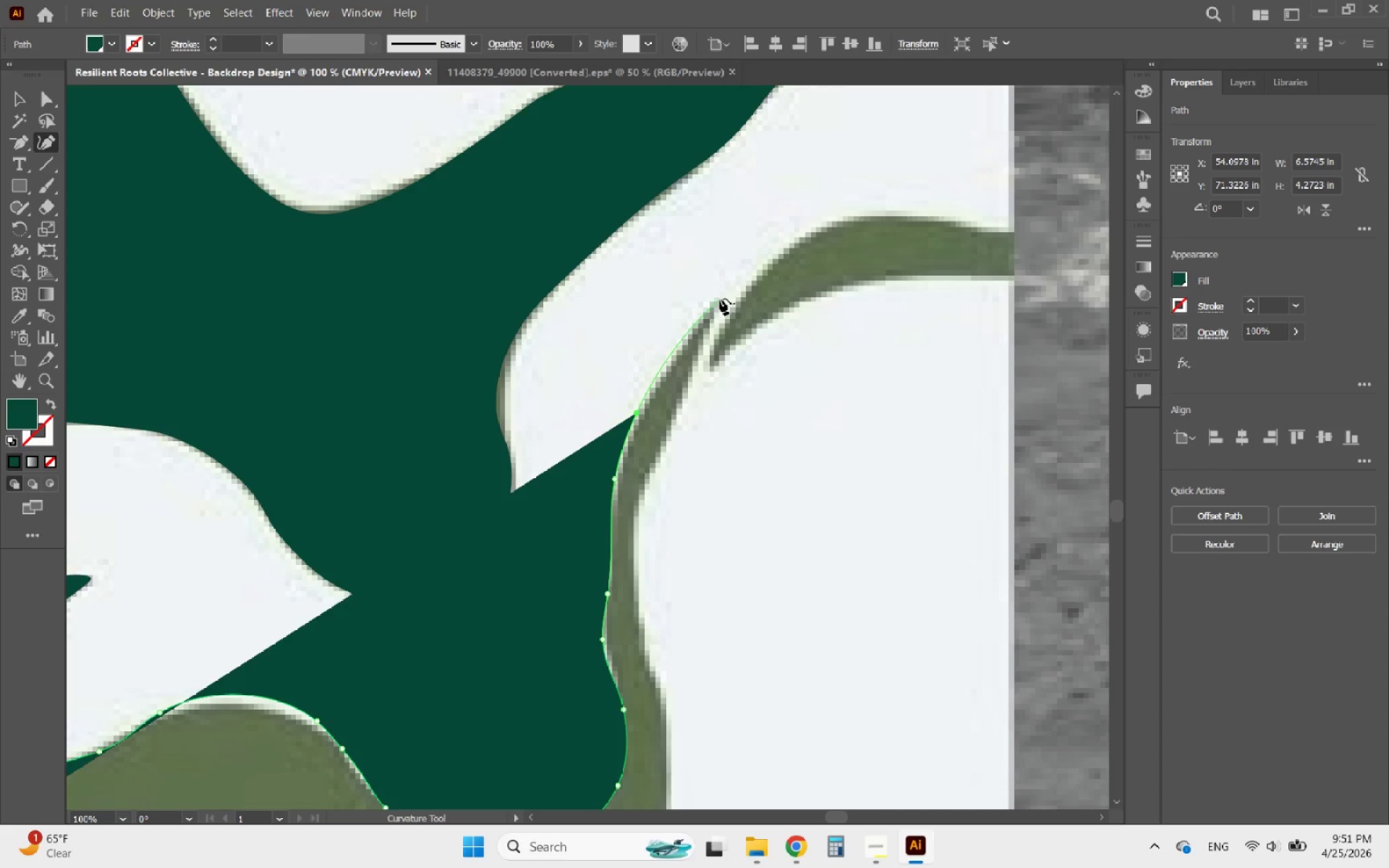 
left_click([715, 299])
 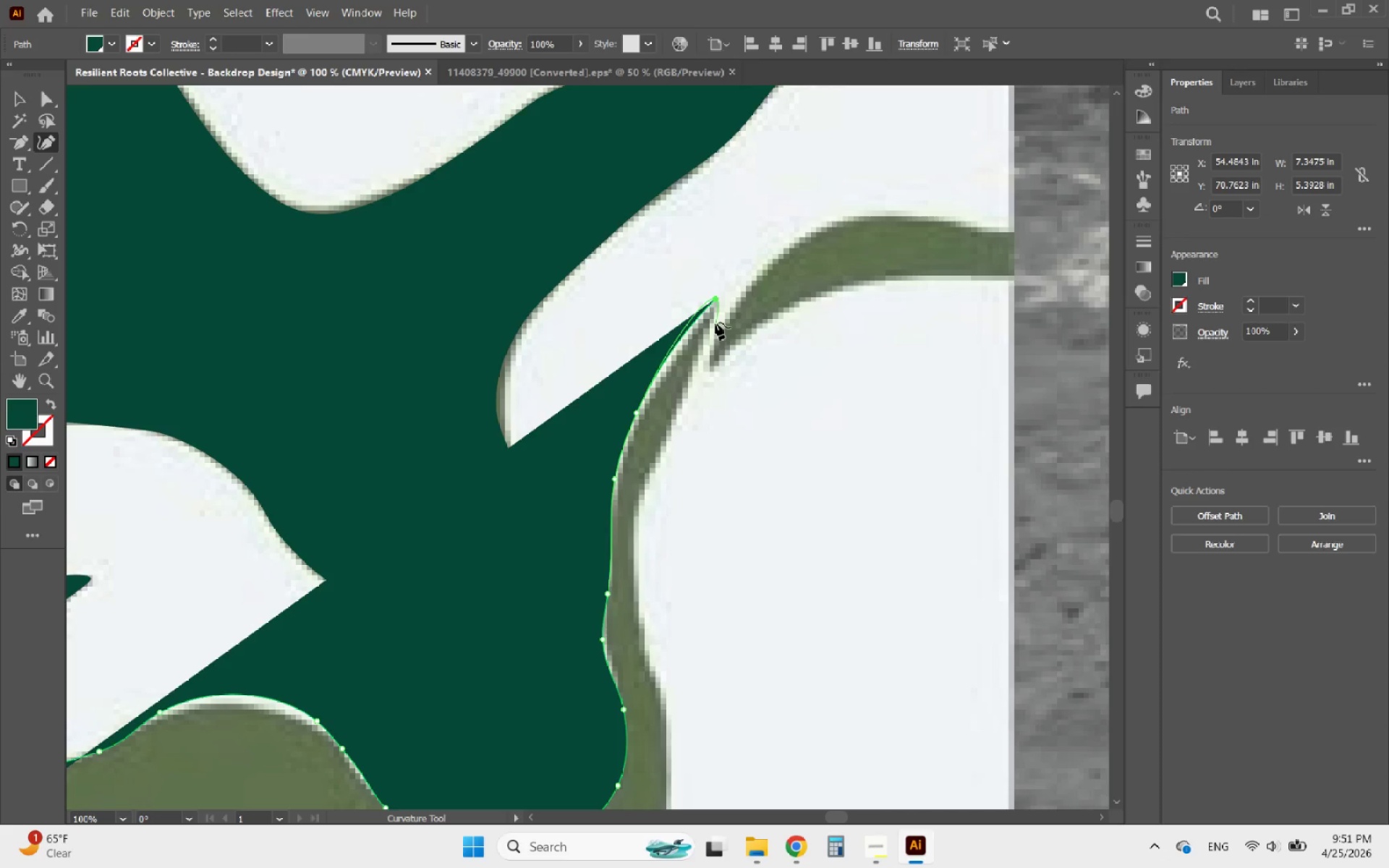 
left_click([715, 322])
 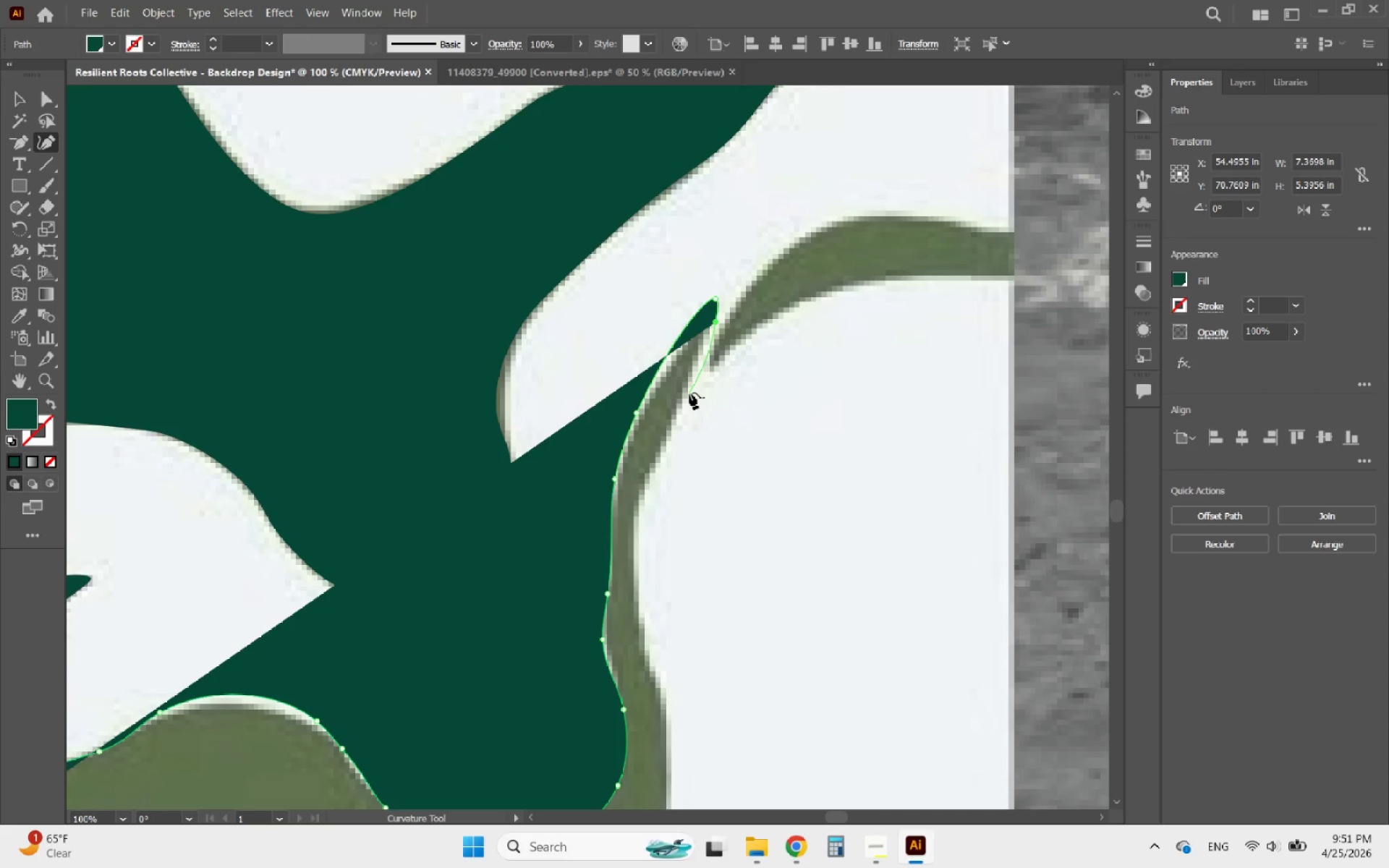 
wait(17.7)
 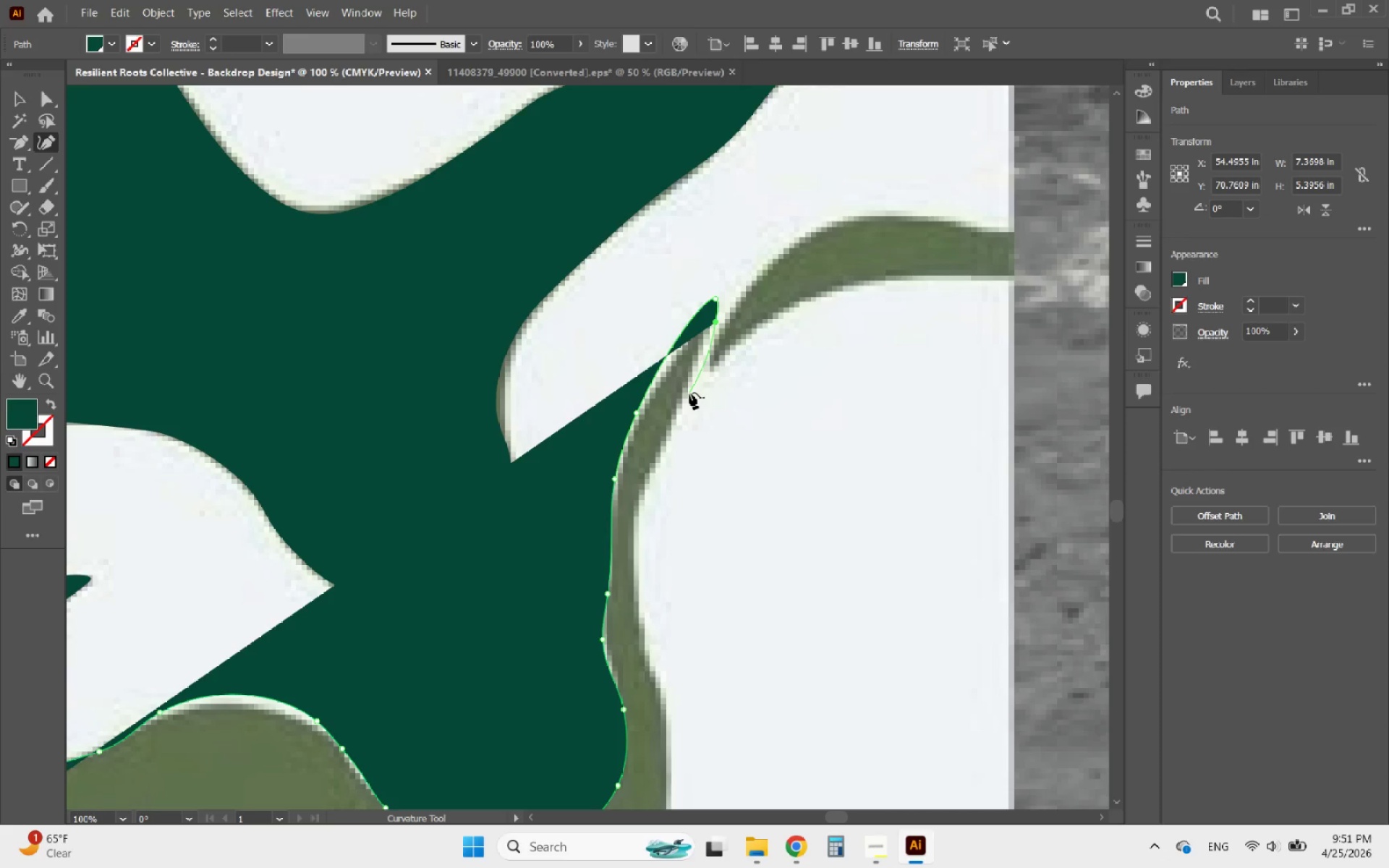 
left_click_drag(start_coordinate=[713, 322], to_coordinate=[704, 340])
 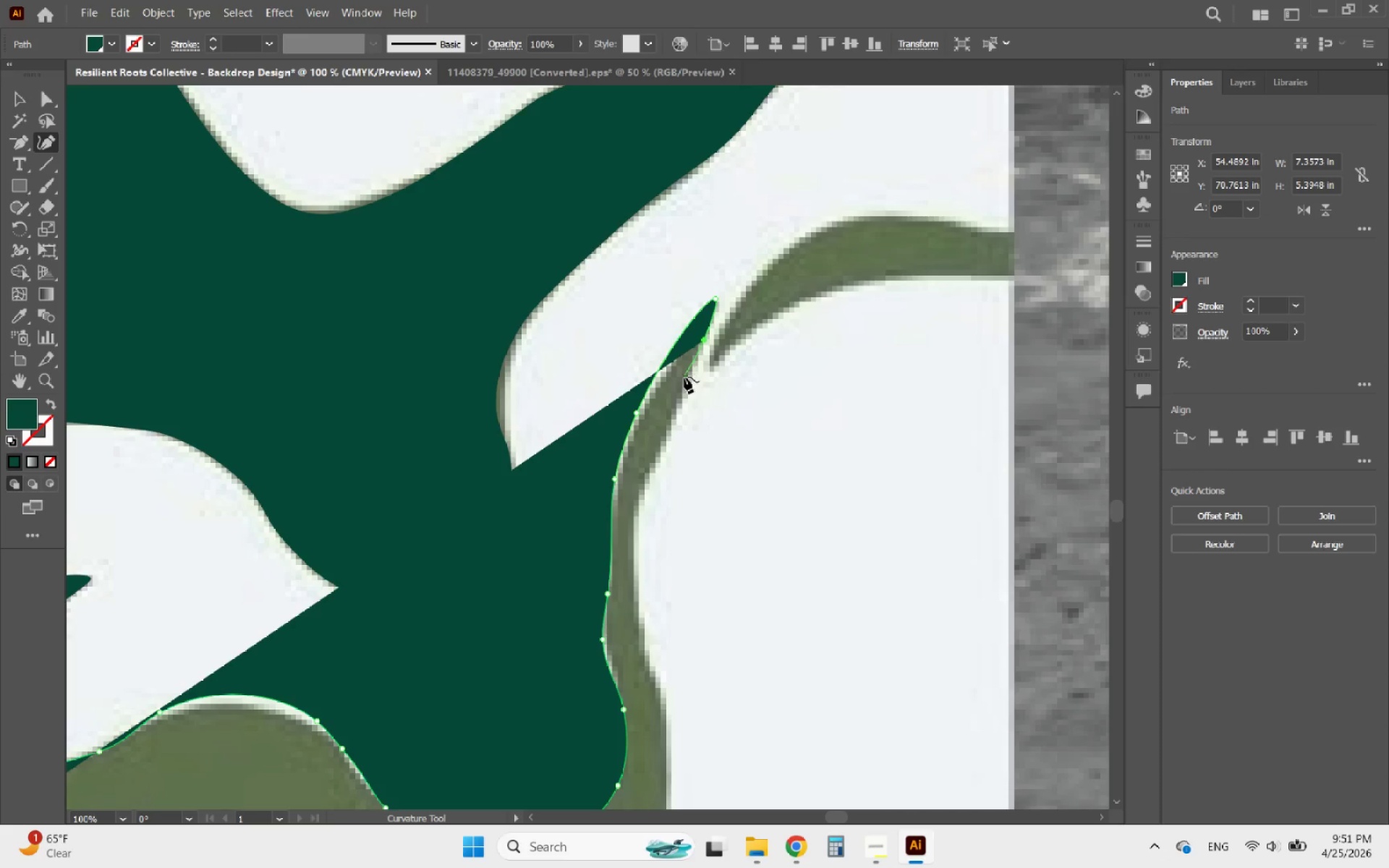 
left_click([679, 397])
 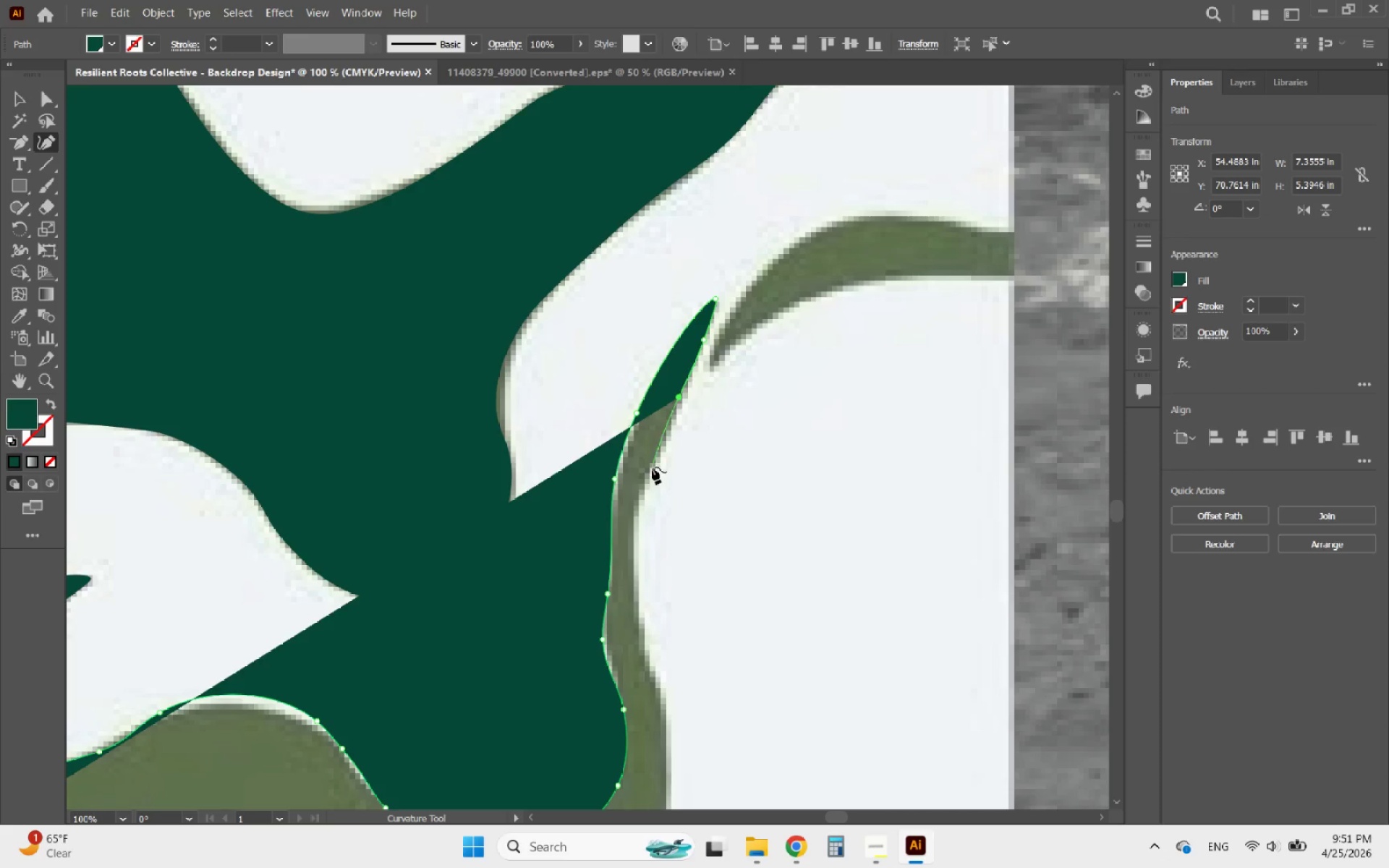 
left_click([652, 467])
 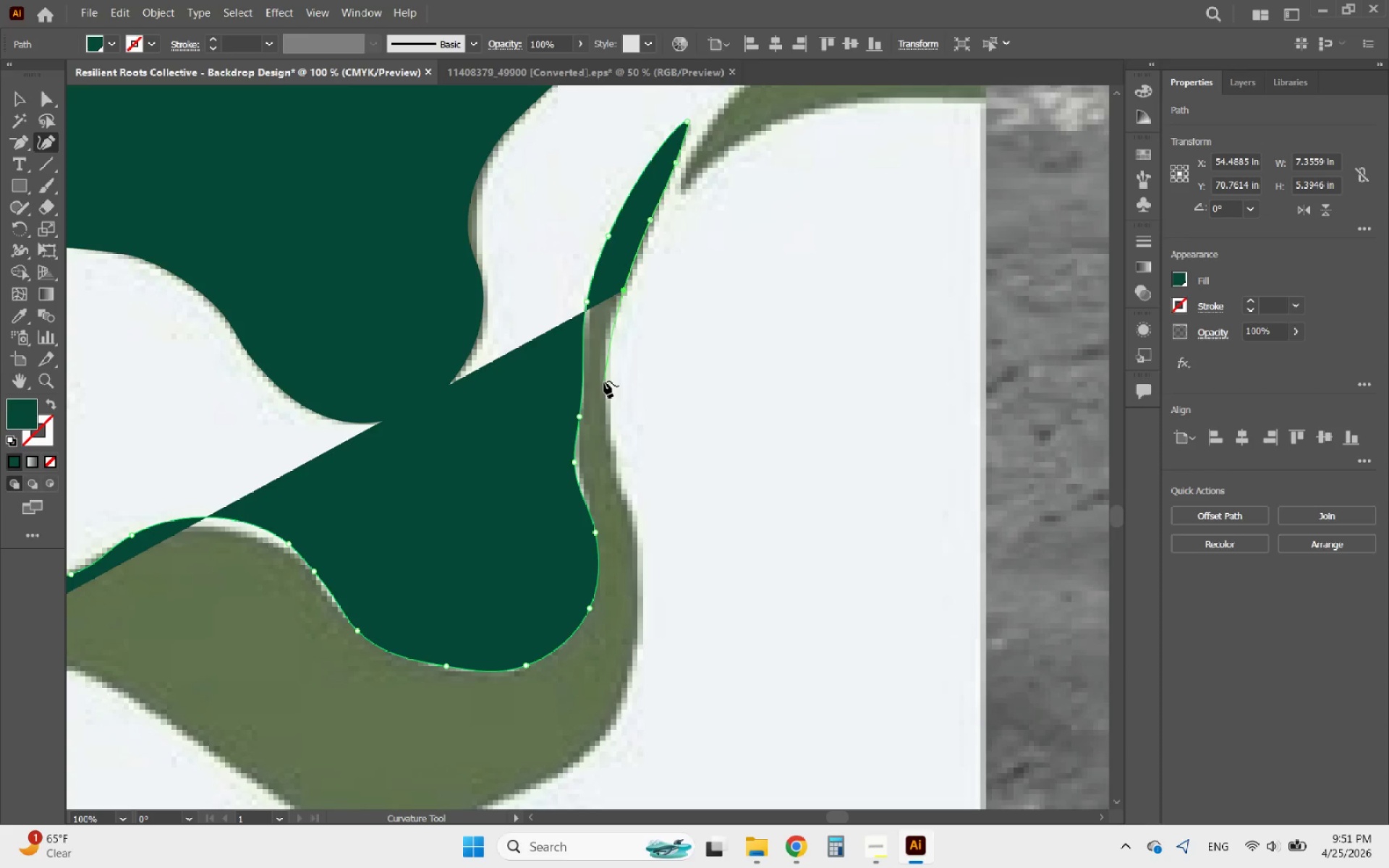 
wait(6.12)
 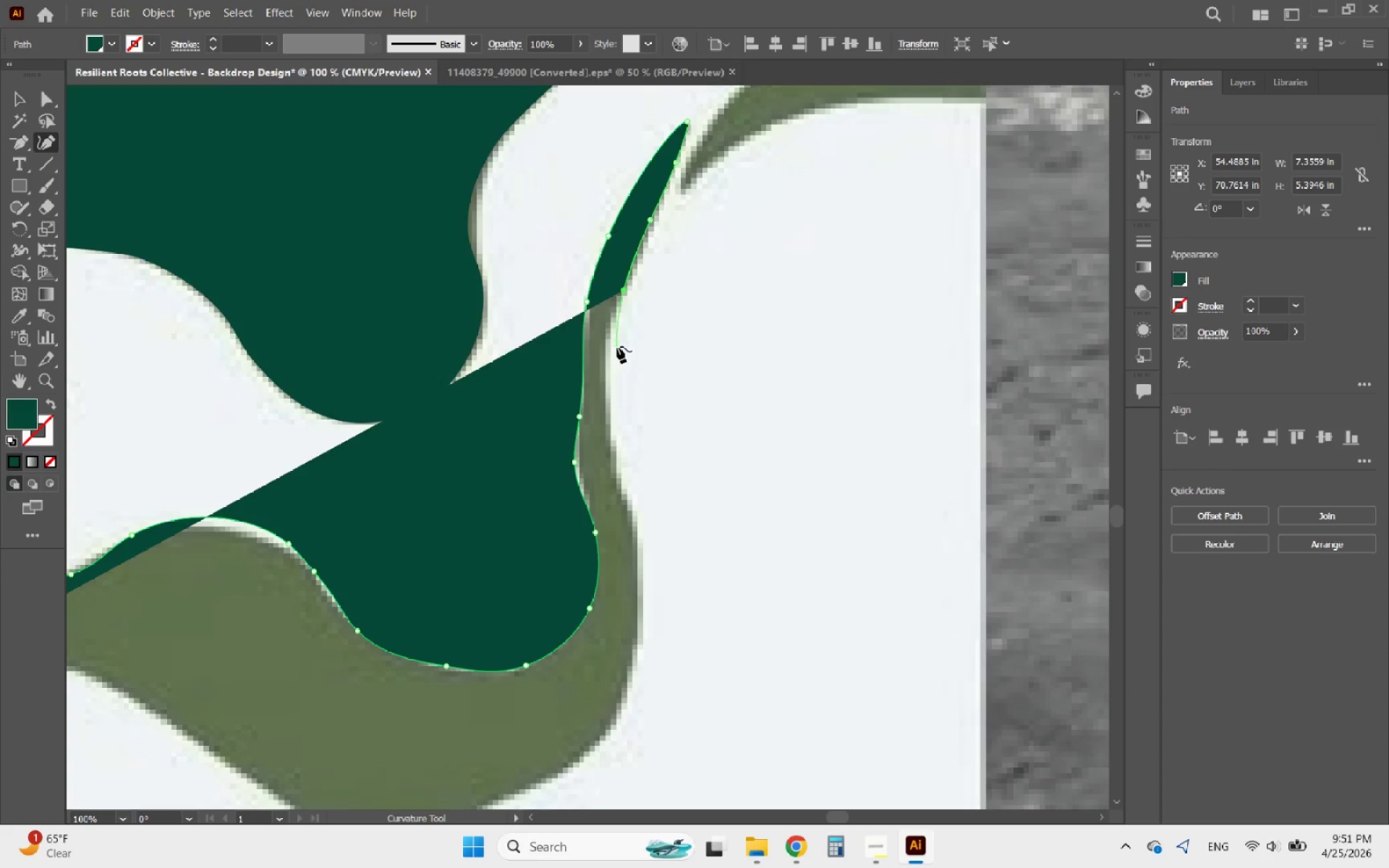 
left_click([606, 381])
 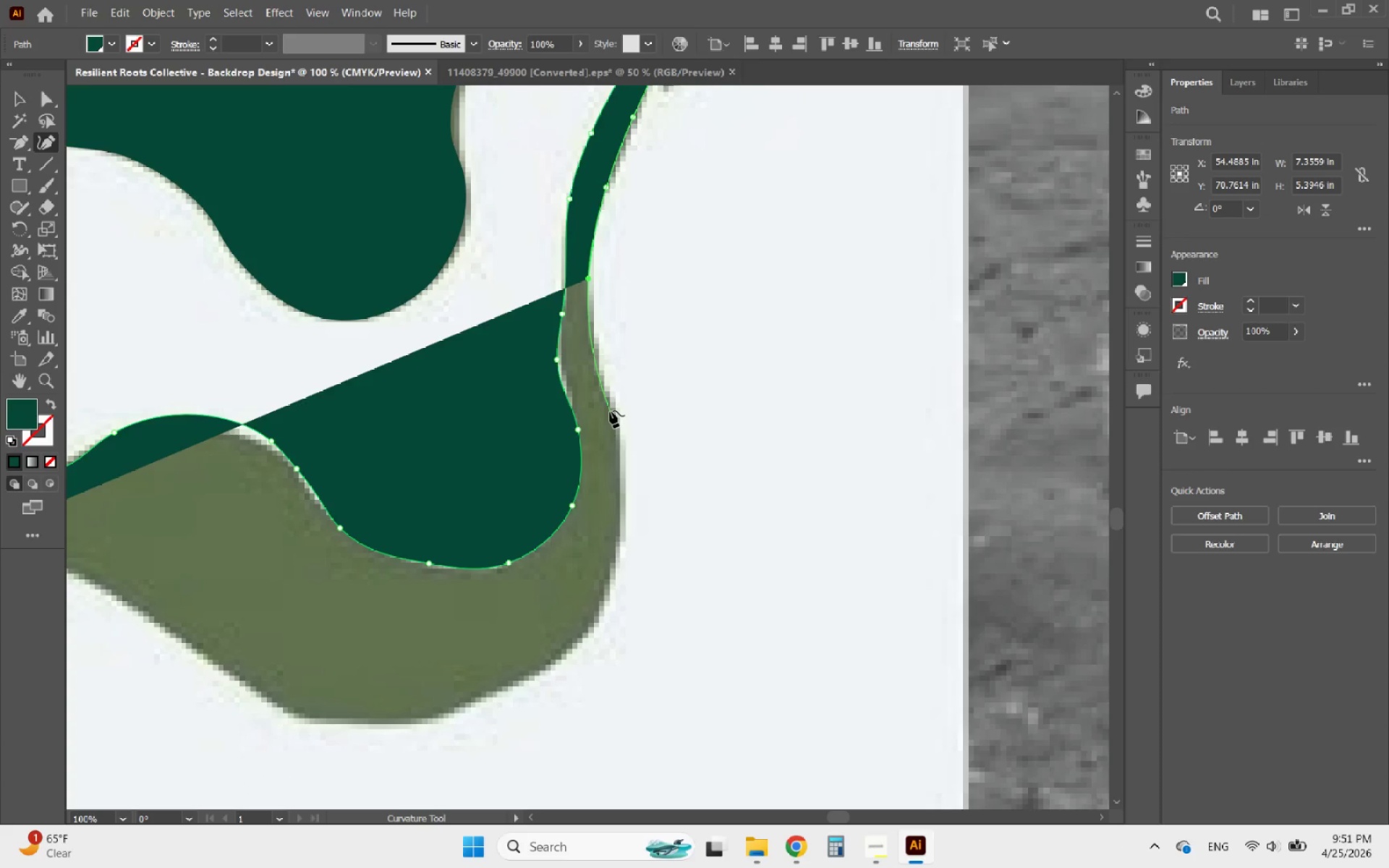 
wait(5.22)
 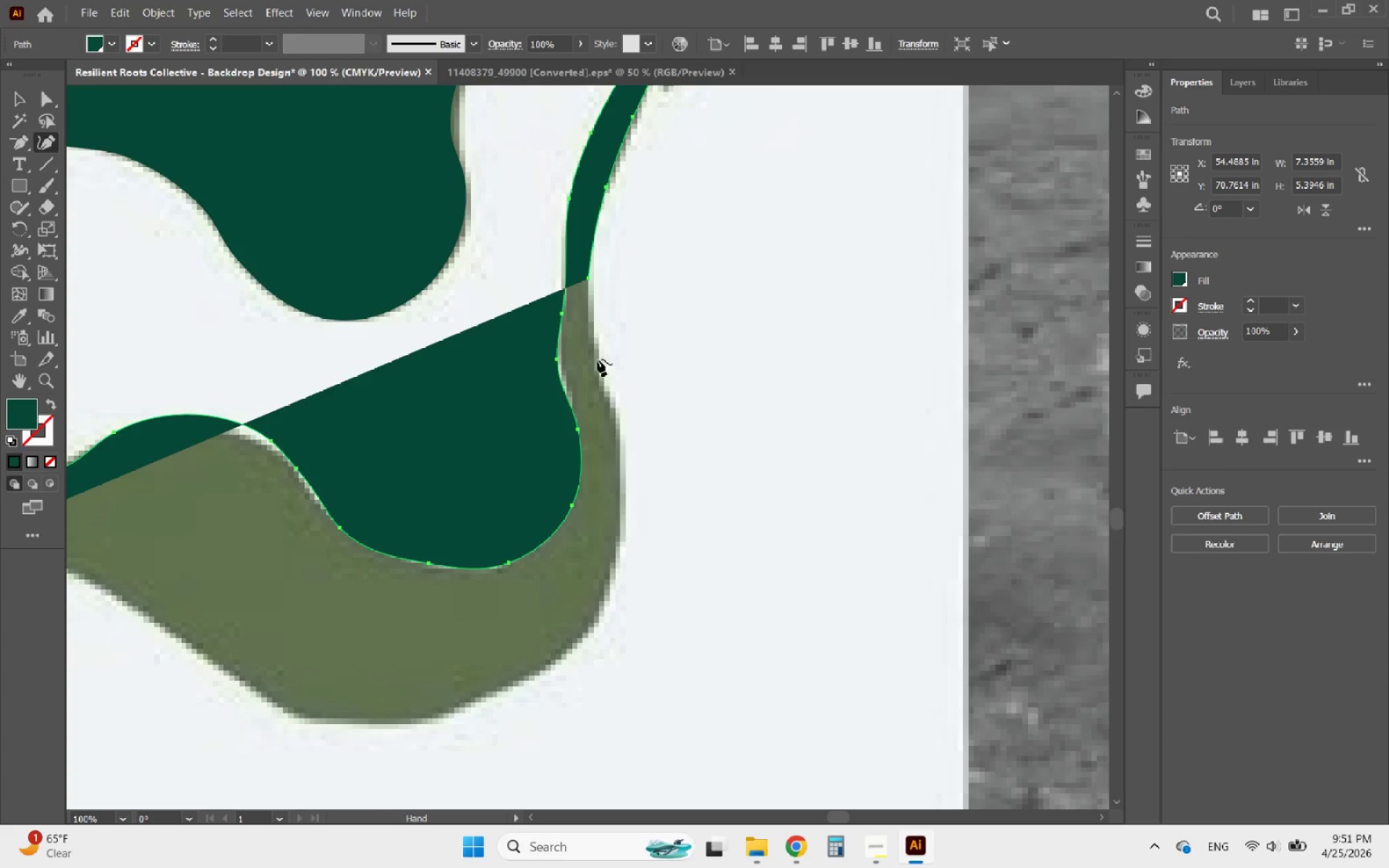 
left_click([610, 411])
 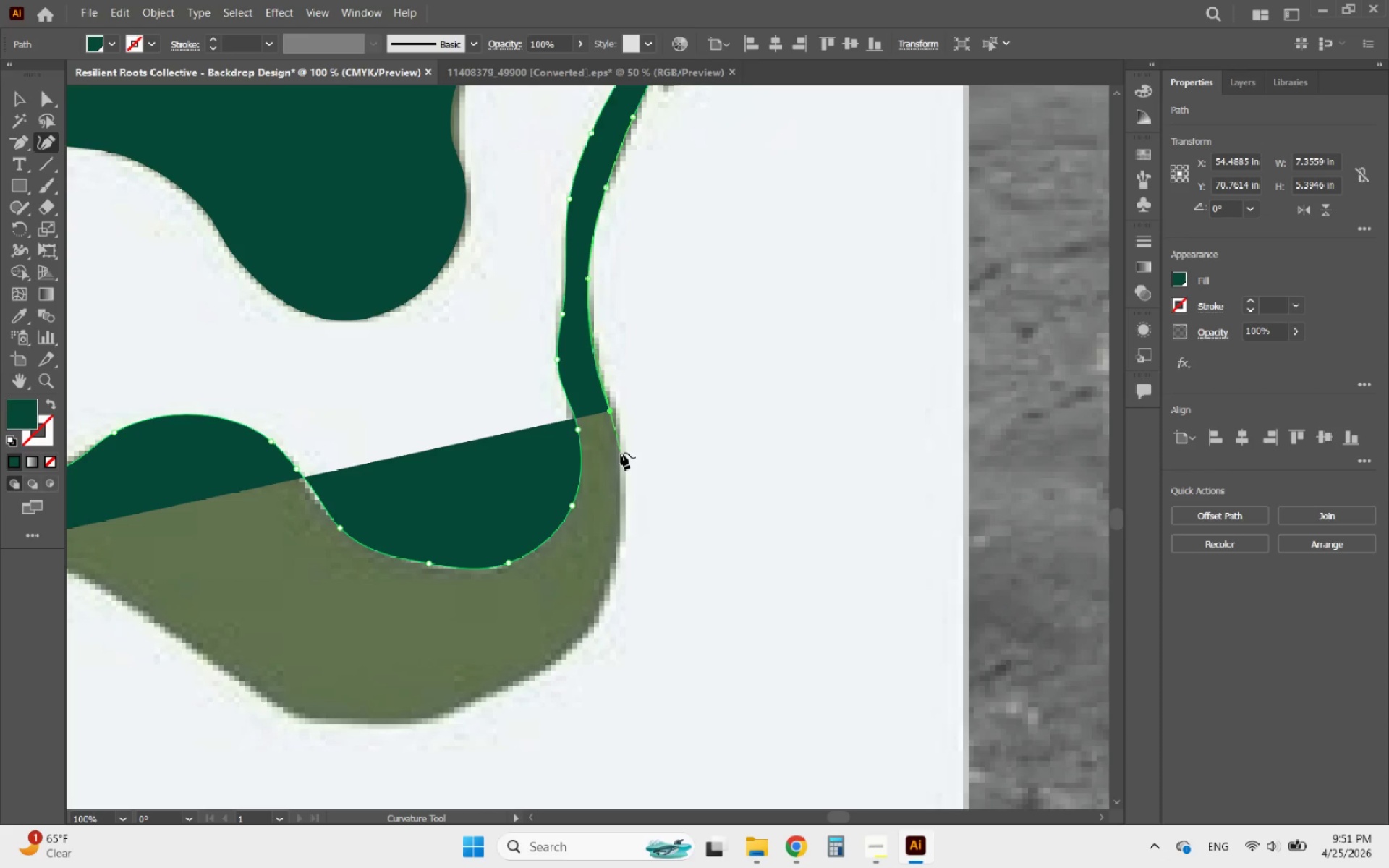 
left_click([621, 453])
 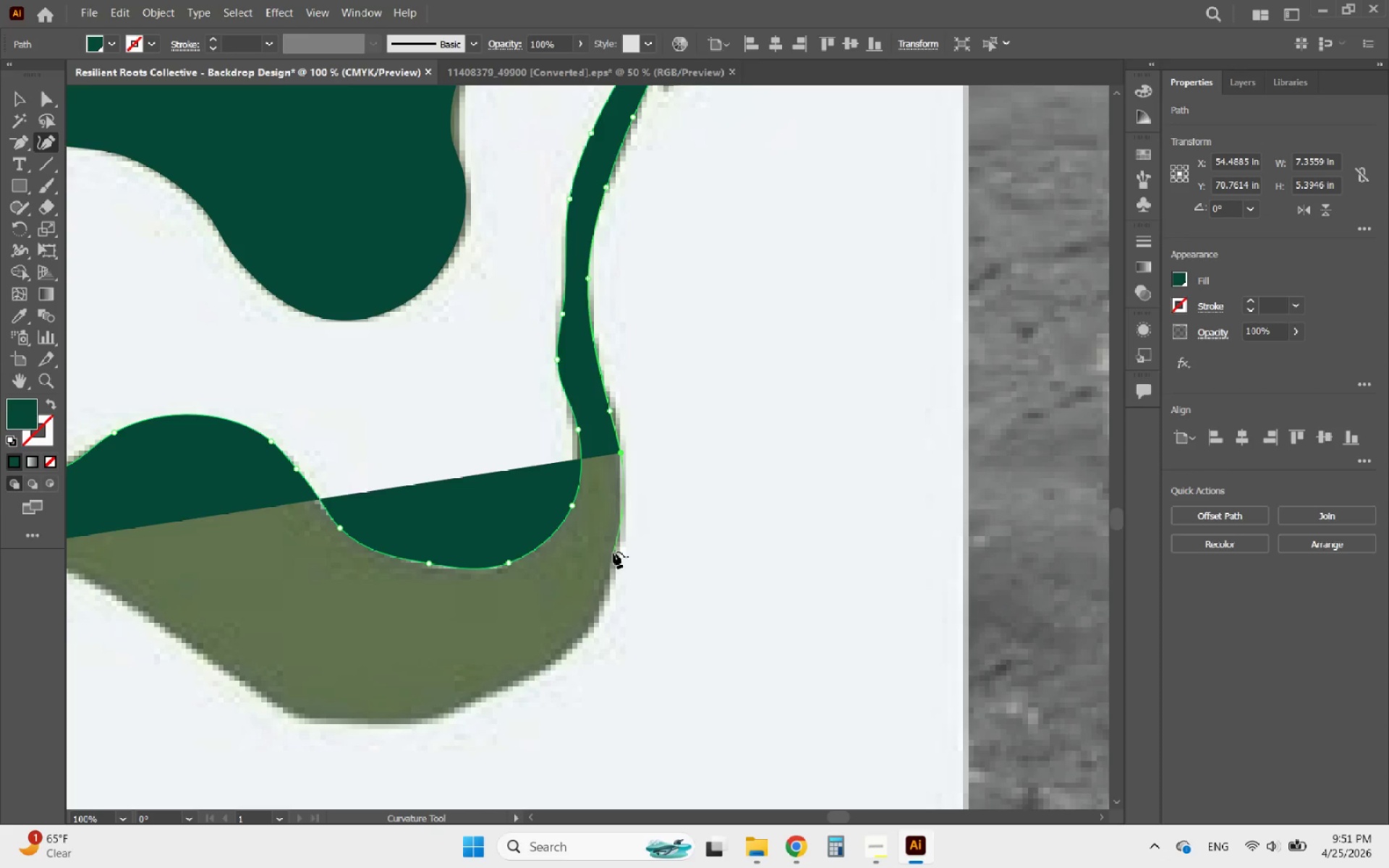 
wait(9.41)
 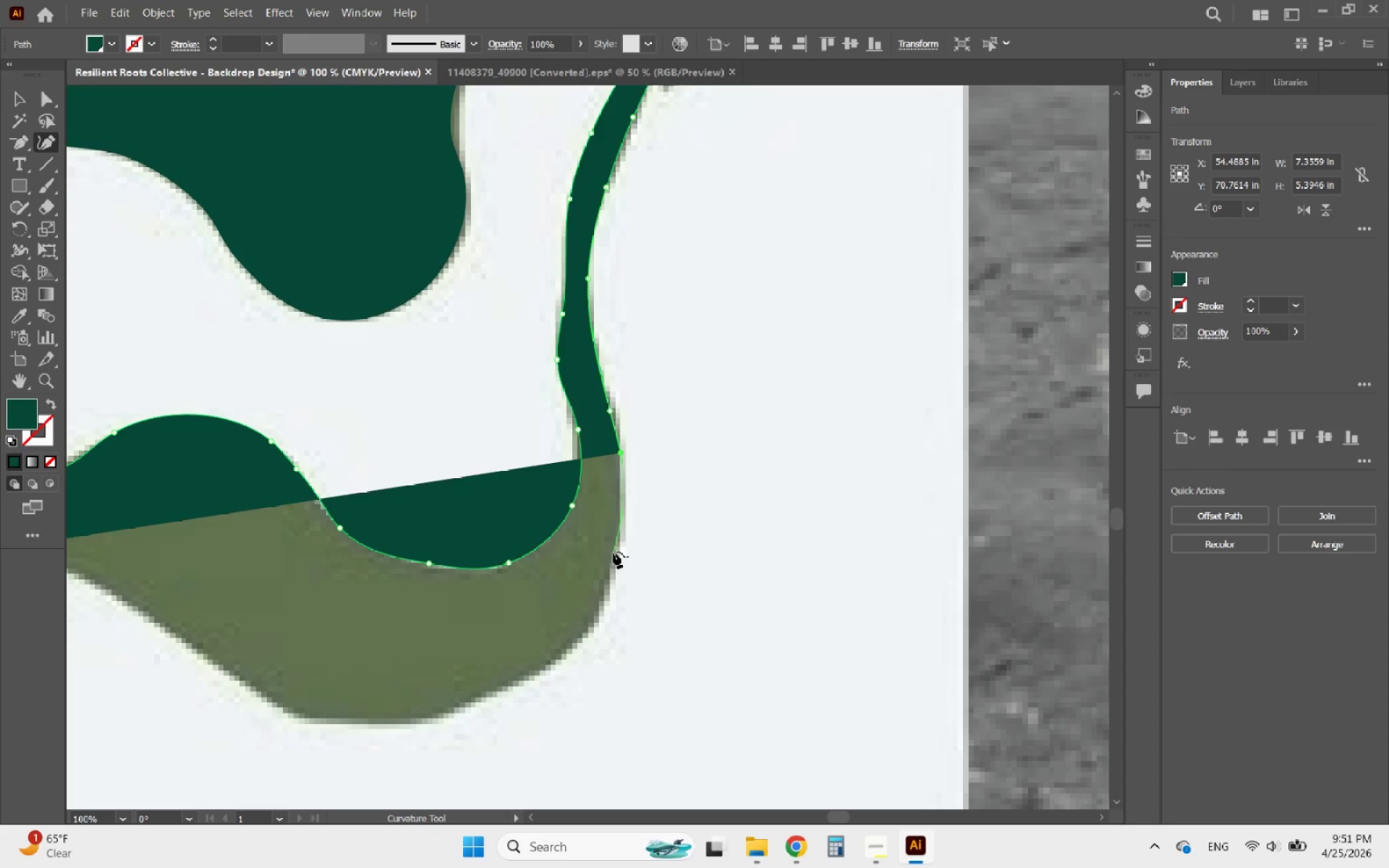 
left_click([613, 552])
 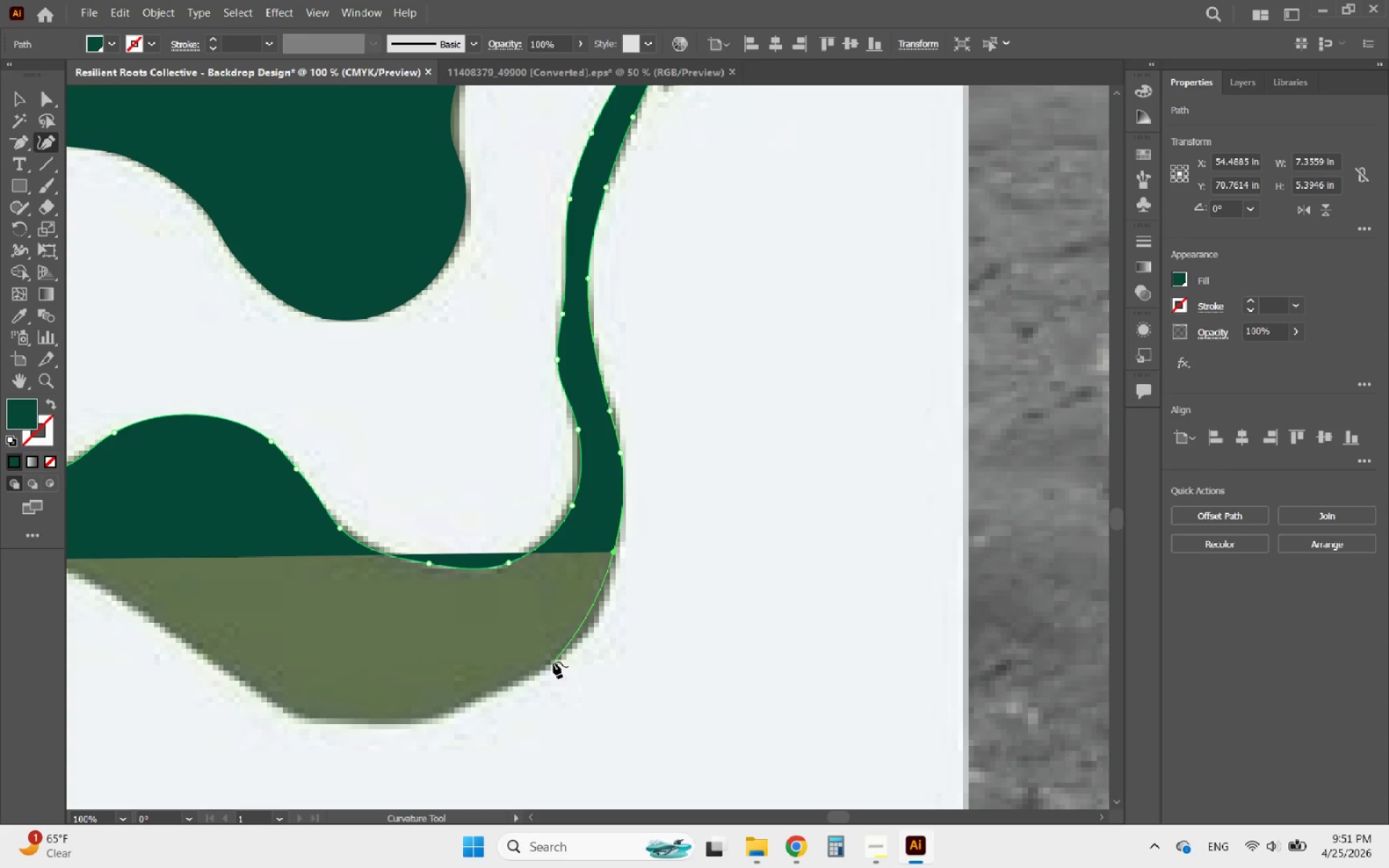 
wait(10.31)
 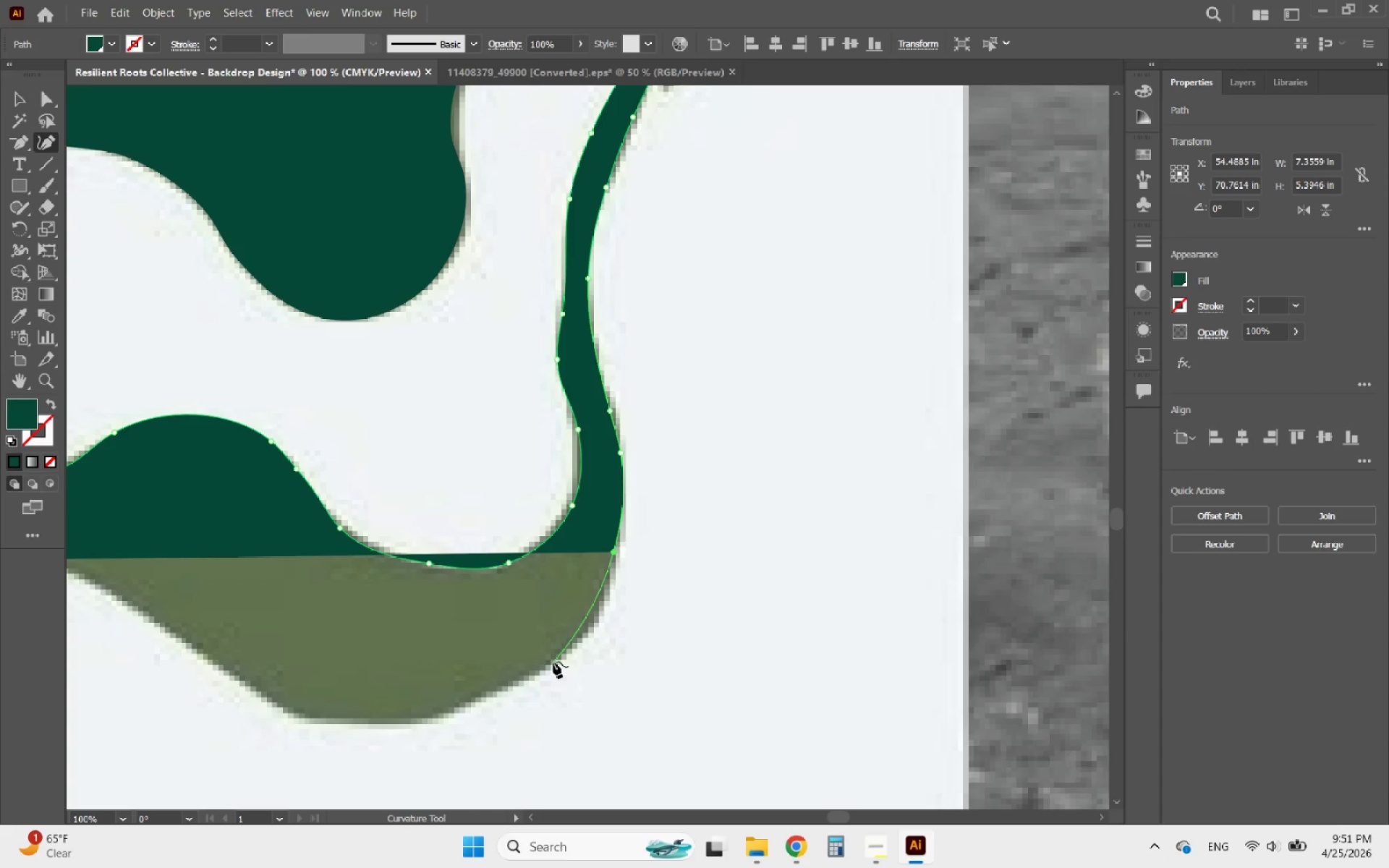 
left_click([548, 663])
 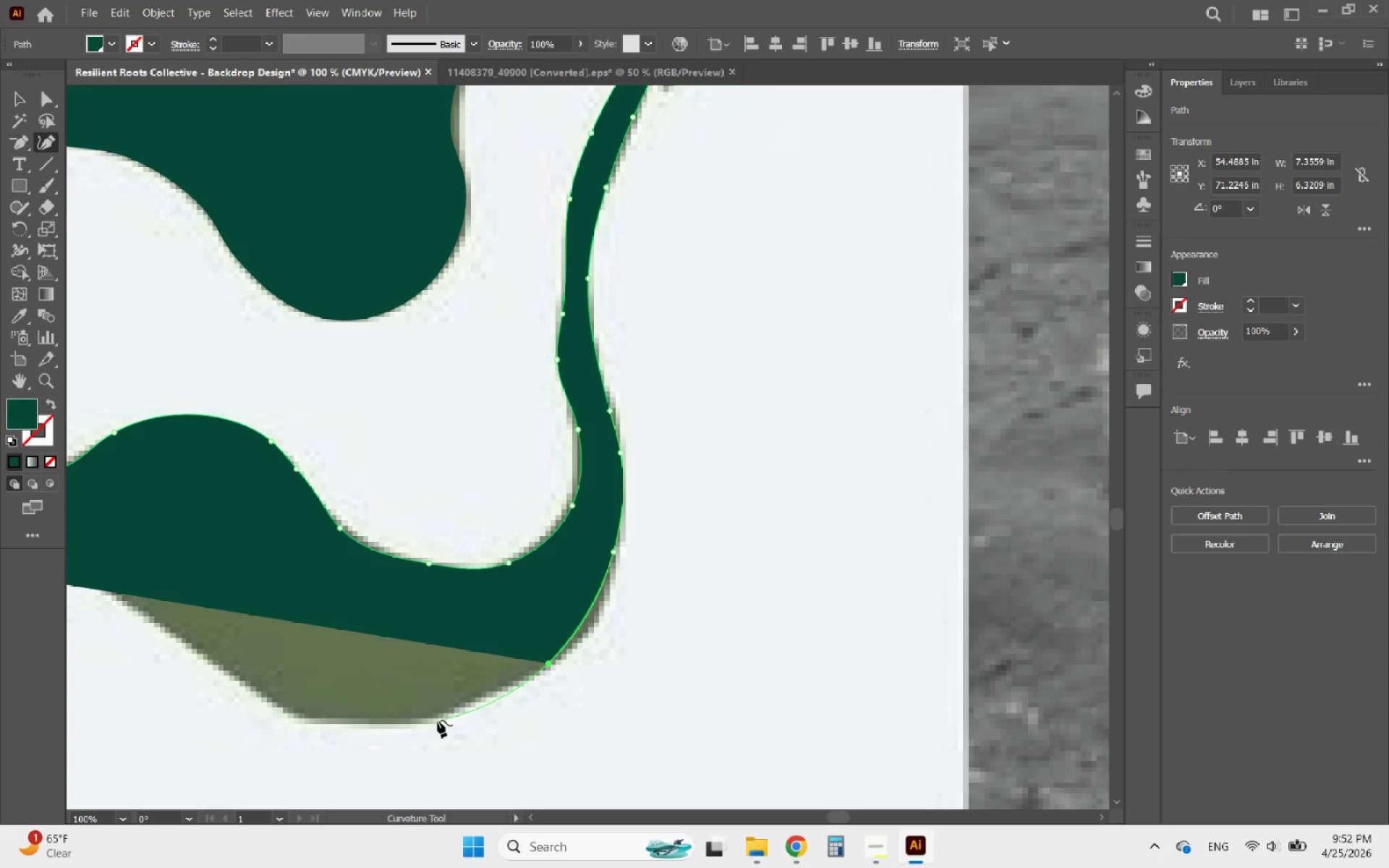 
left_click([432, 716])
 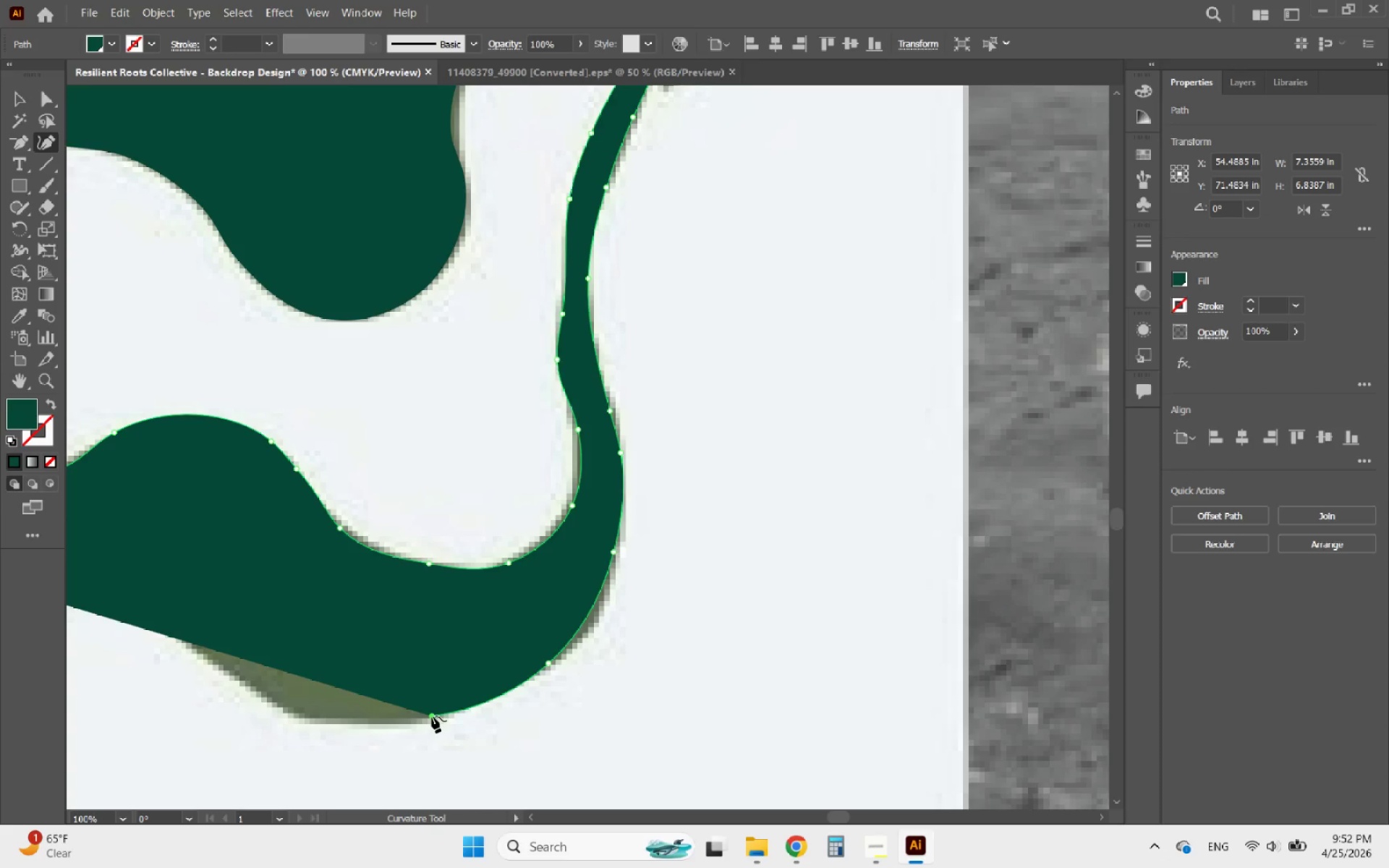 
wait(7.2)
 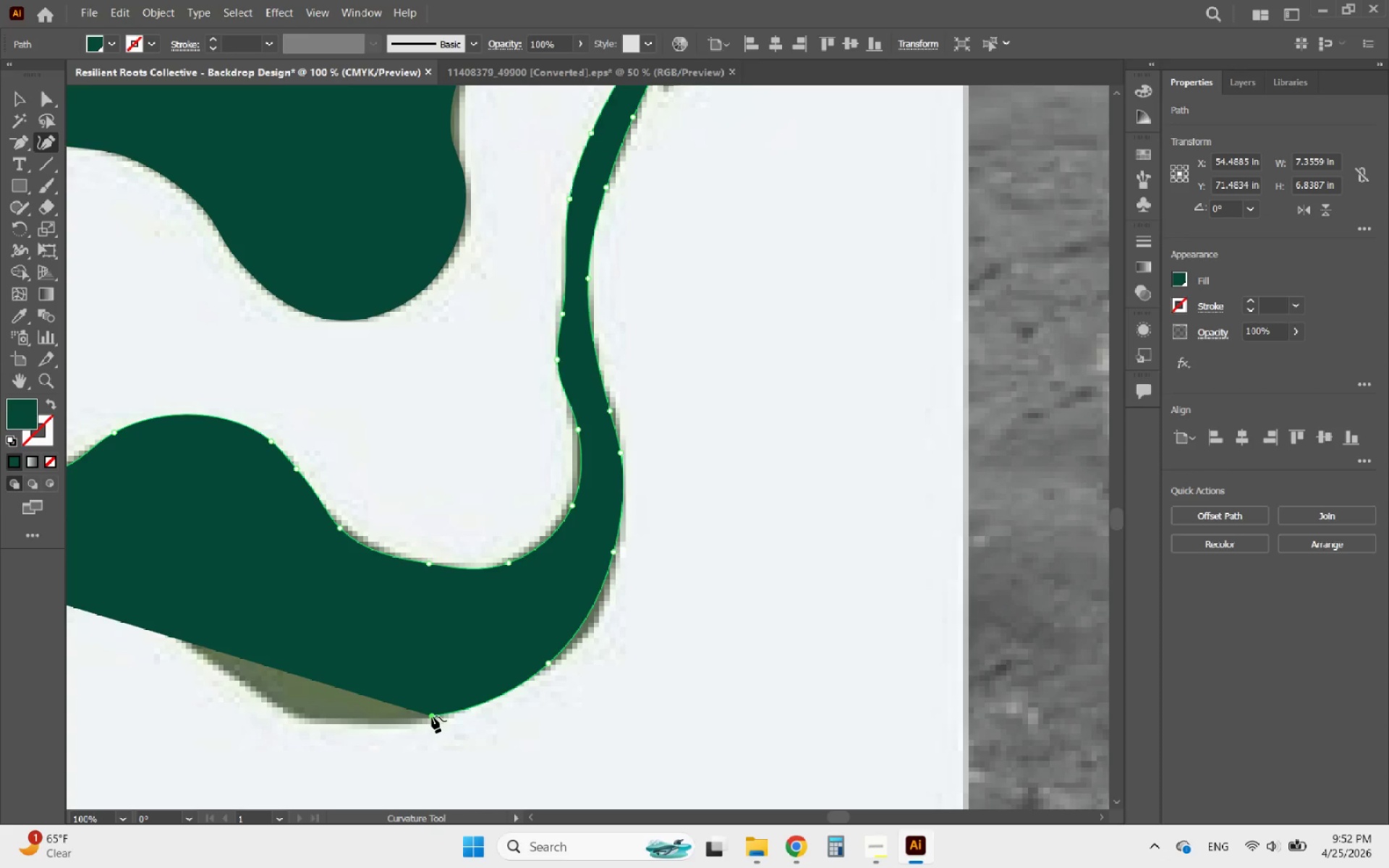 
left_click([346, 720])
 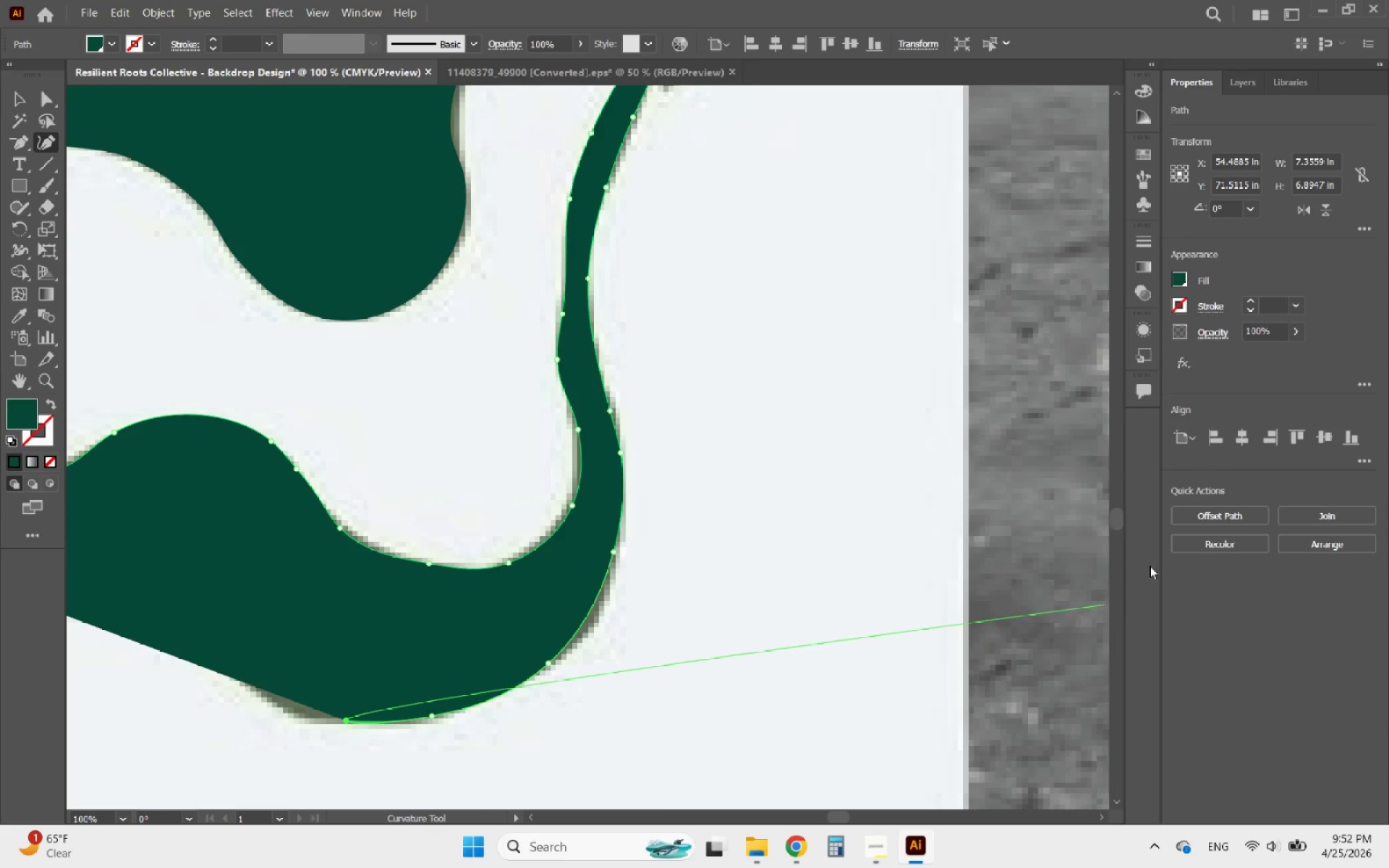 
wait(11.39)
 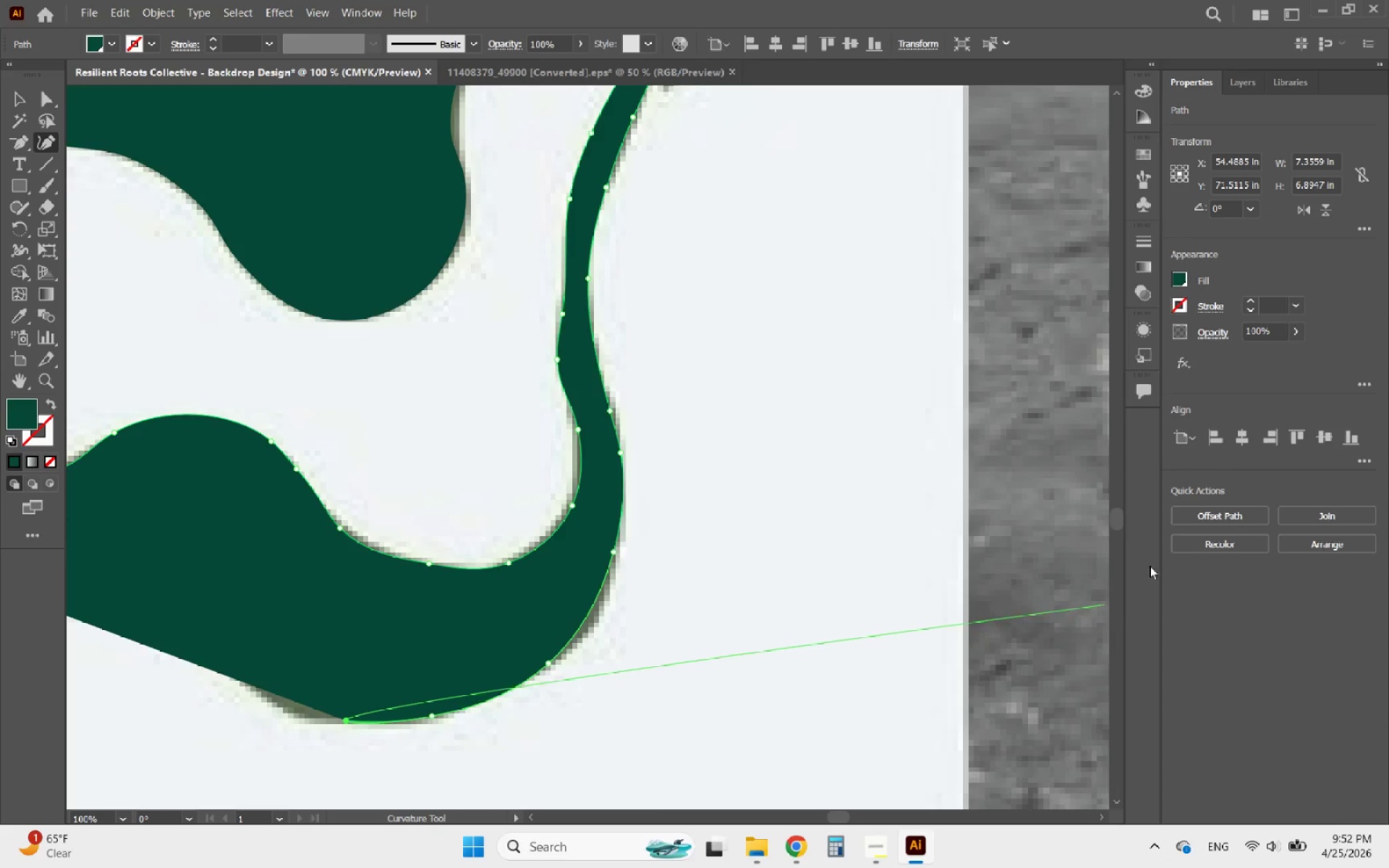 
left_click([1173, 281])
 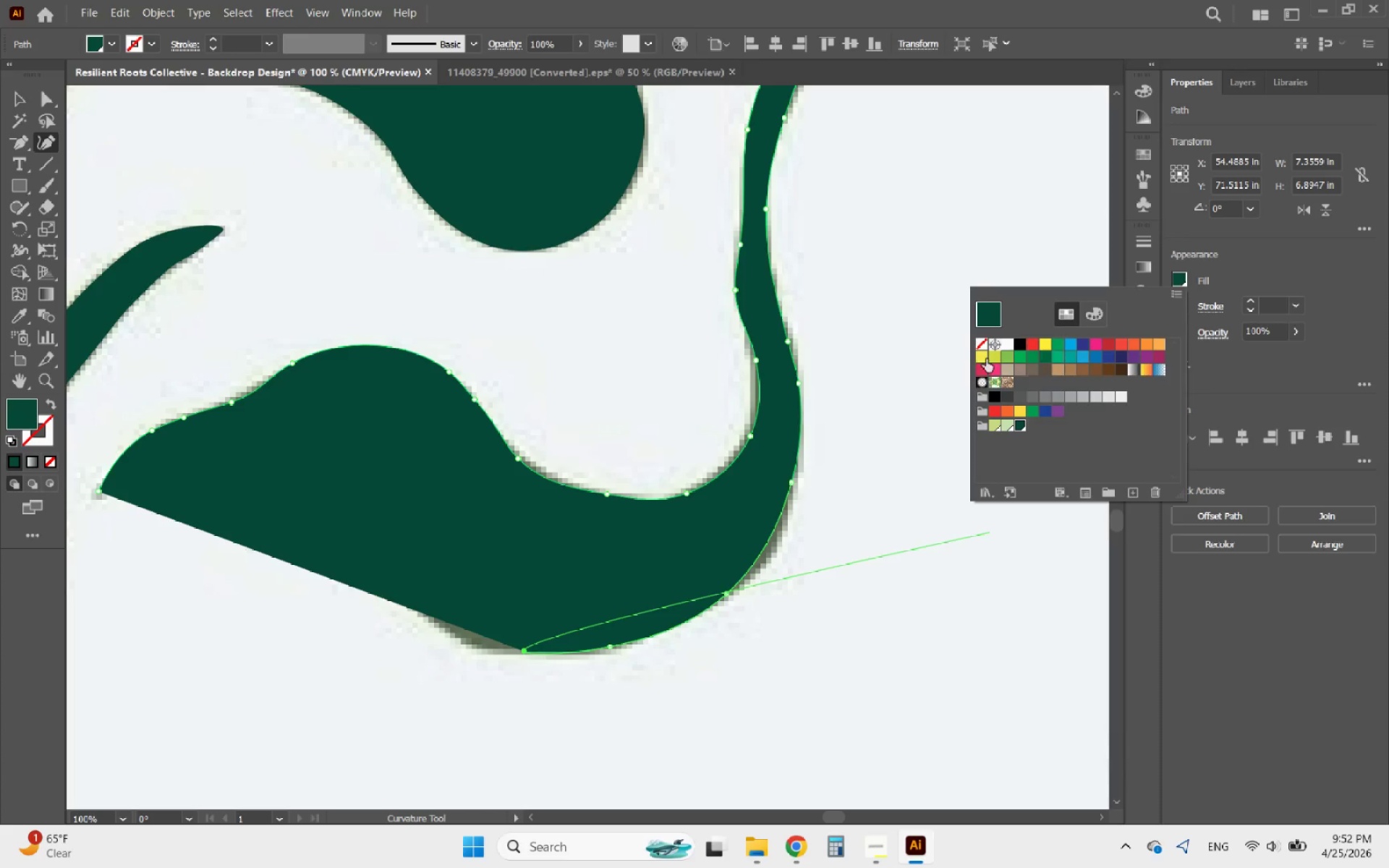 
left_click([985, 344])
 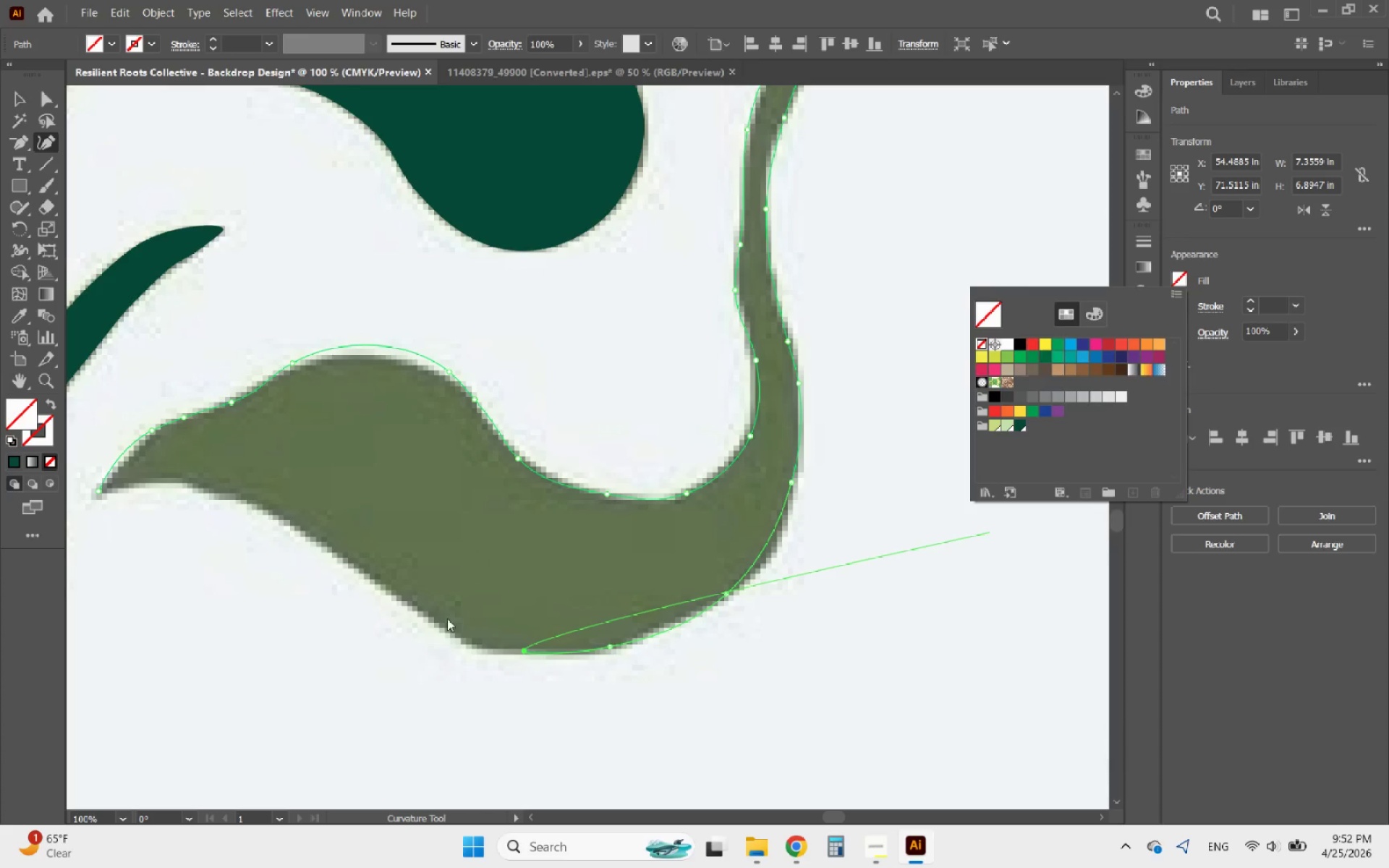 
left_click([442, 624])
 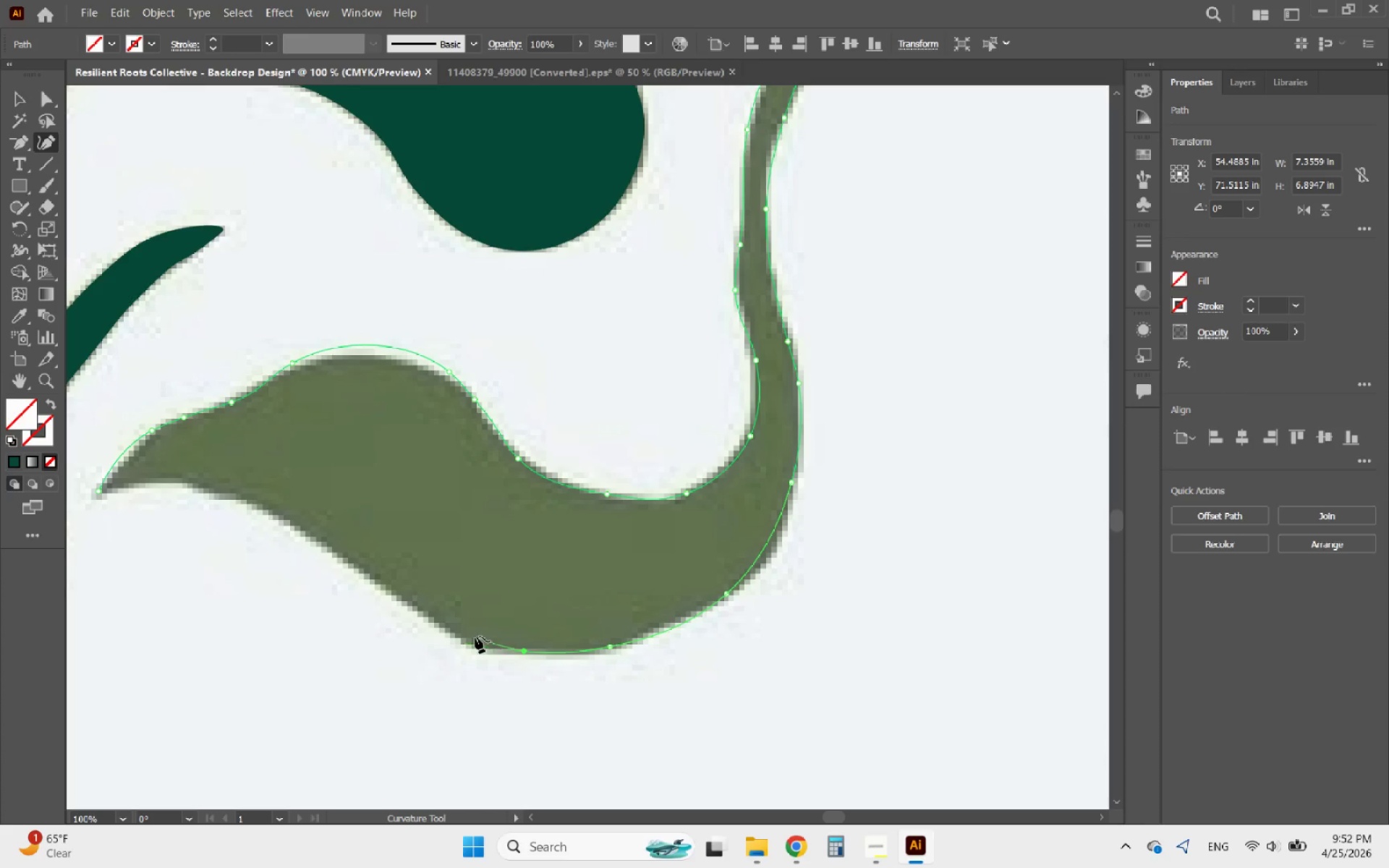 
left_click([467, 643])
 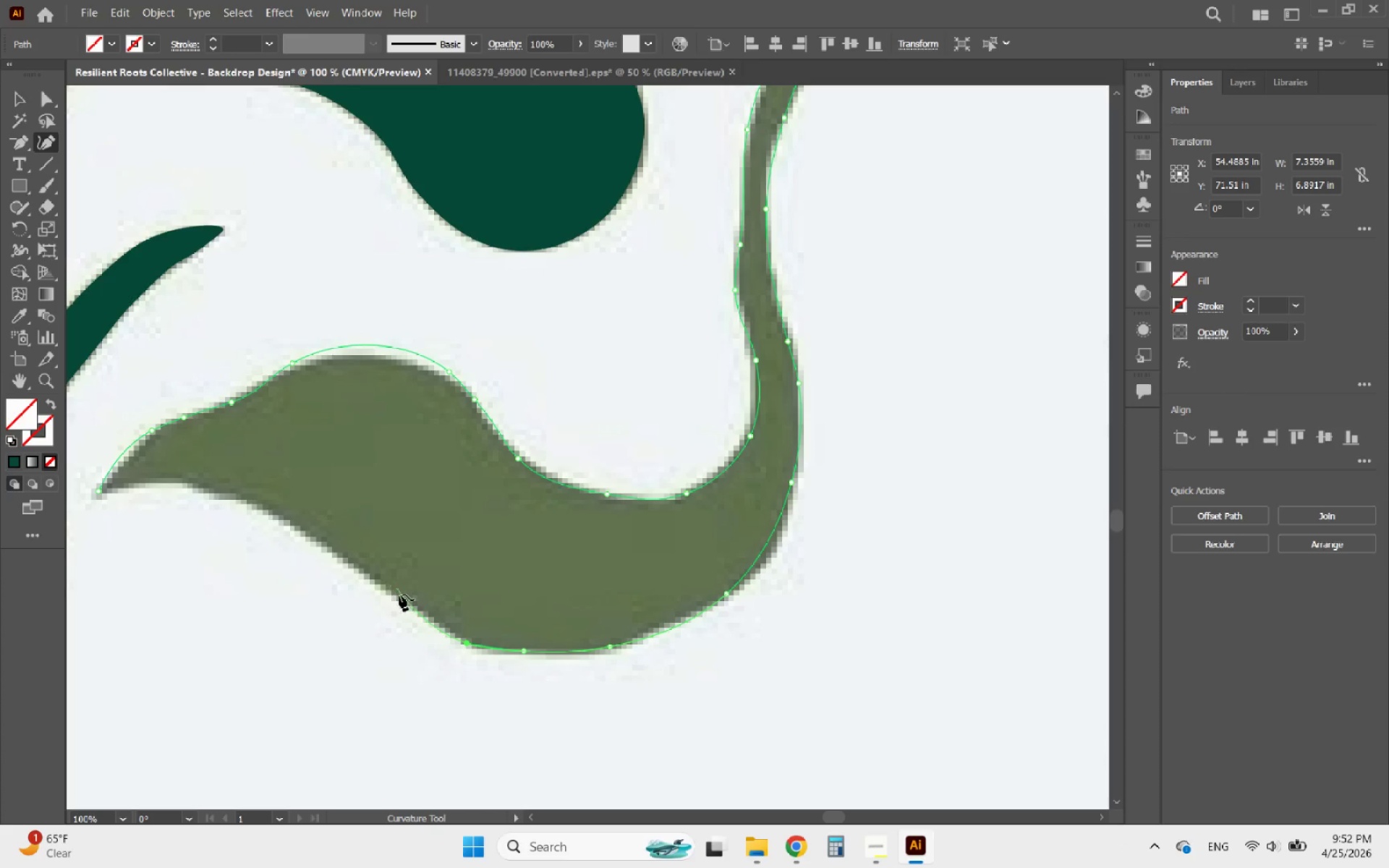 
left_click([407, 596])
 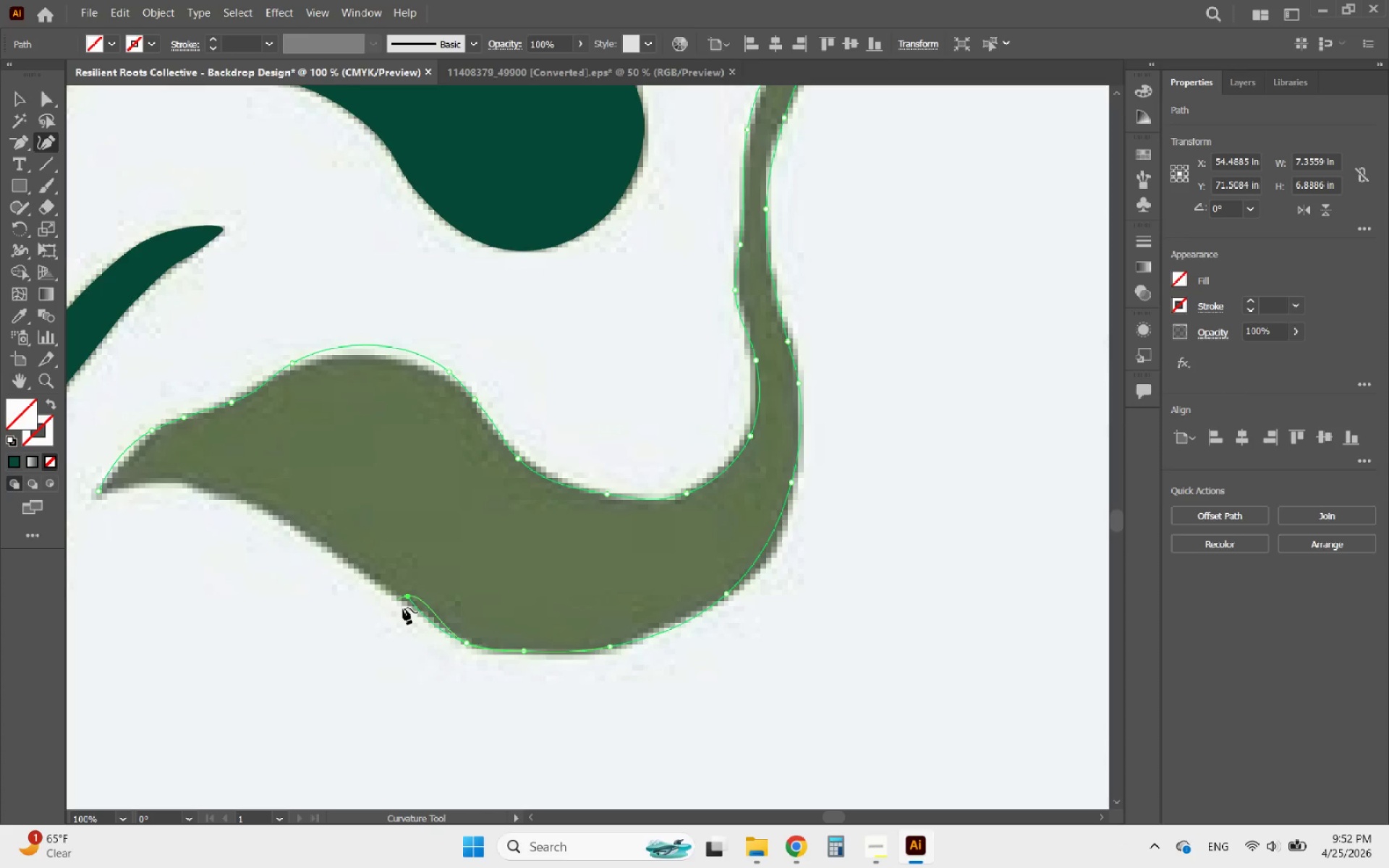 
left_click_drag(start_coordinate=[407, 596], to_coordinate=[362, 571])
 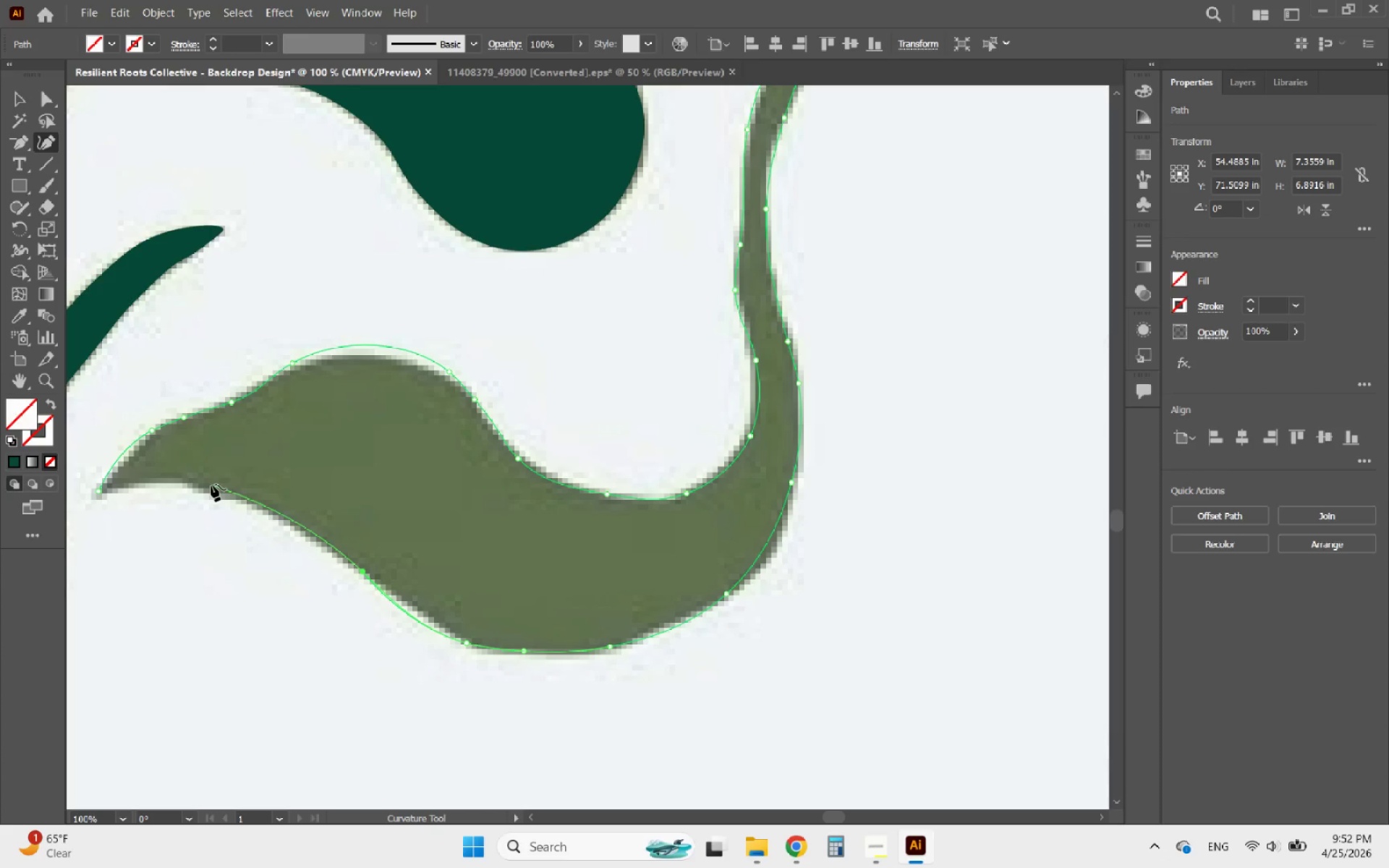 
wait(5.84)
 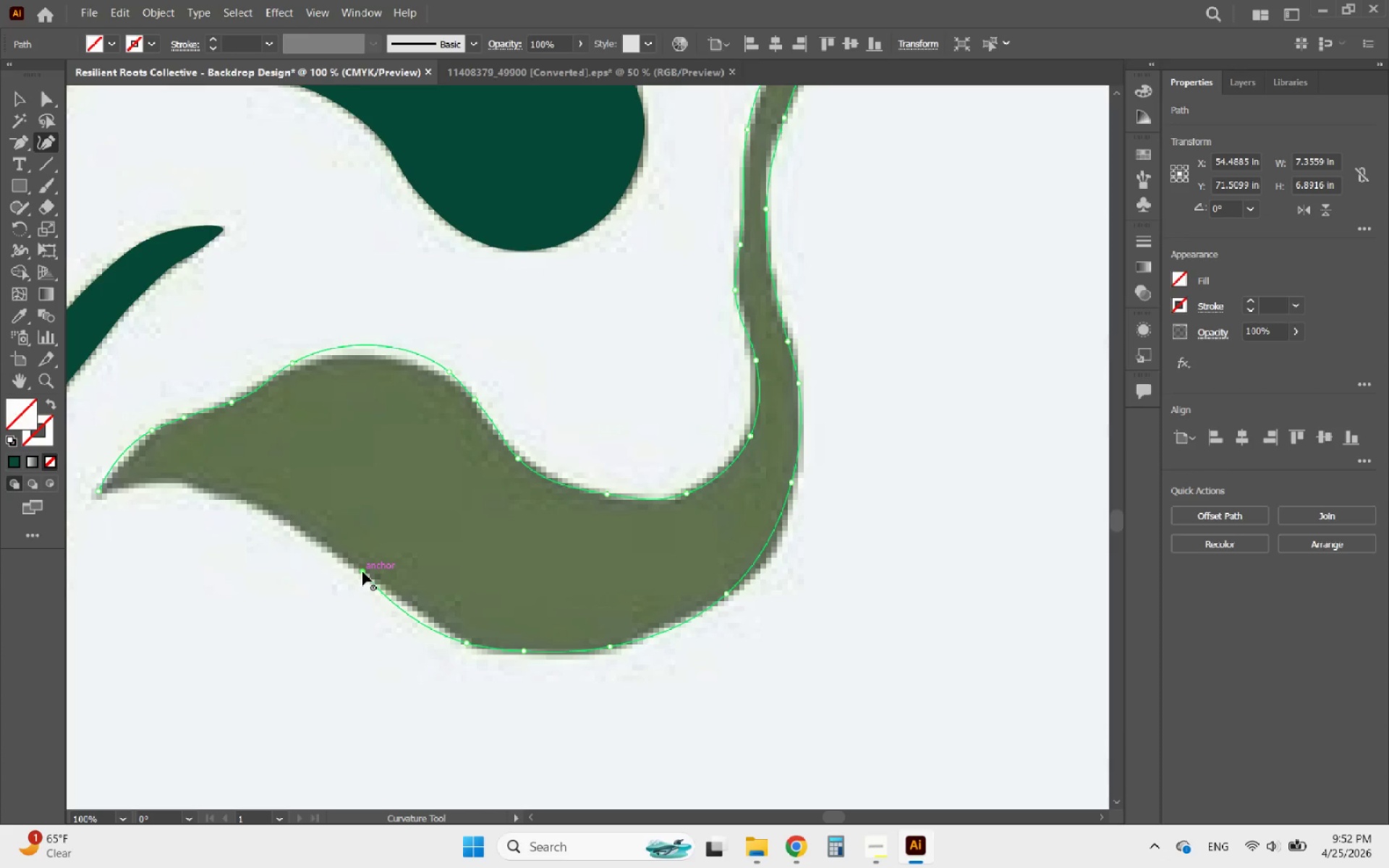 
left_click([211, 485])
 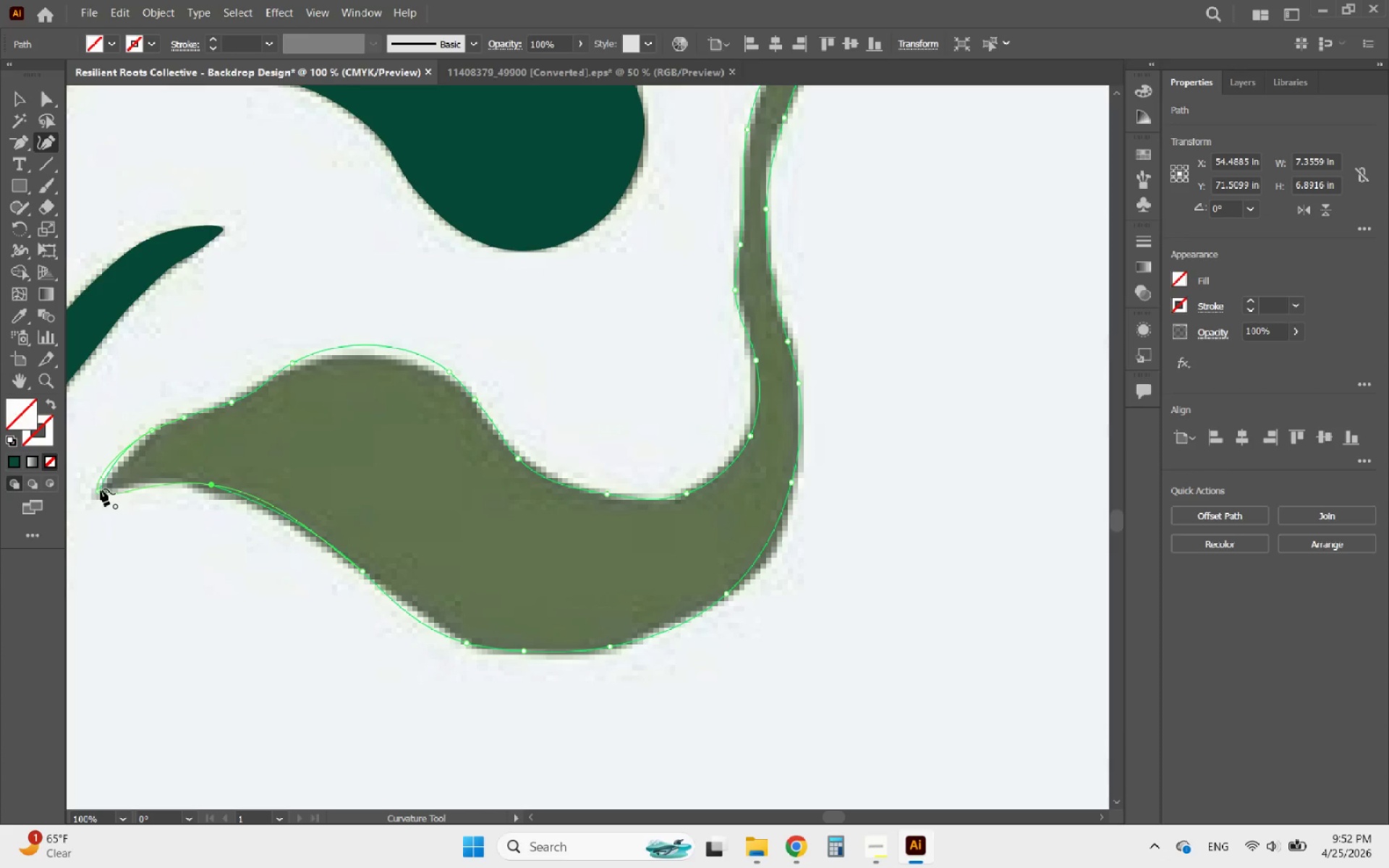 
left_click([101, 489])
 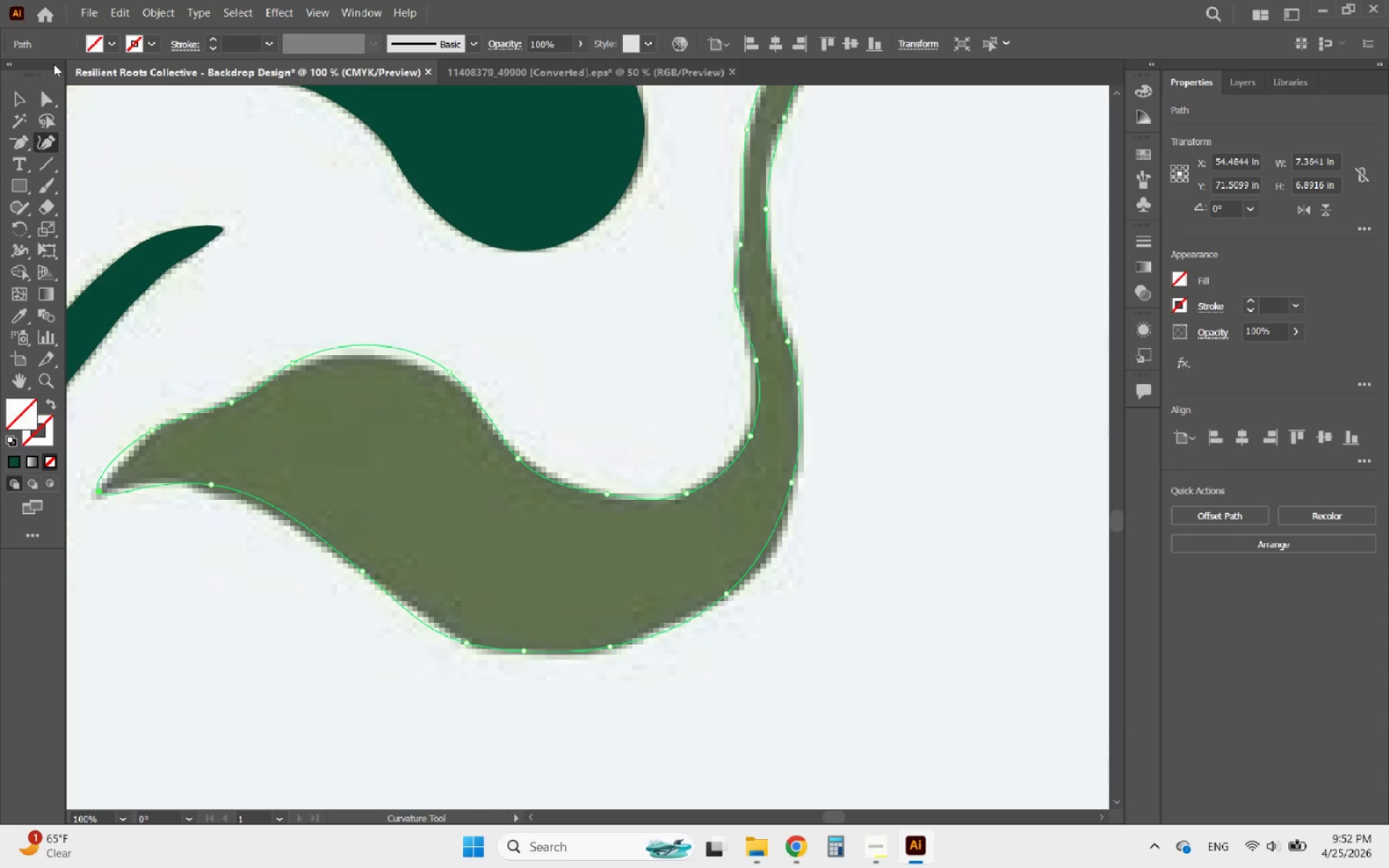 
left_click([21, 95])
 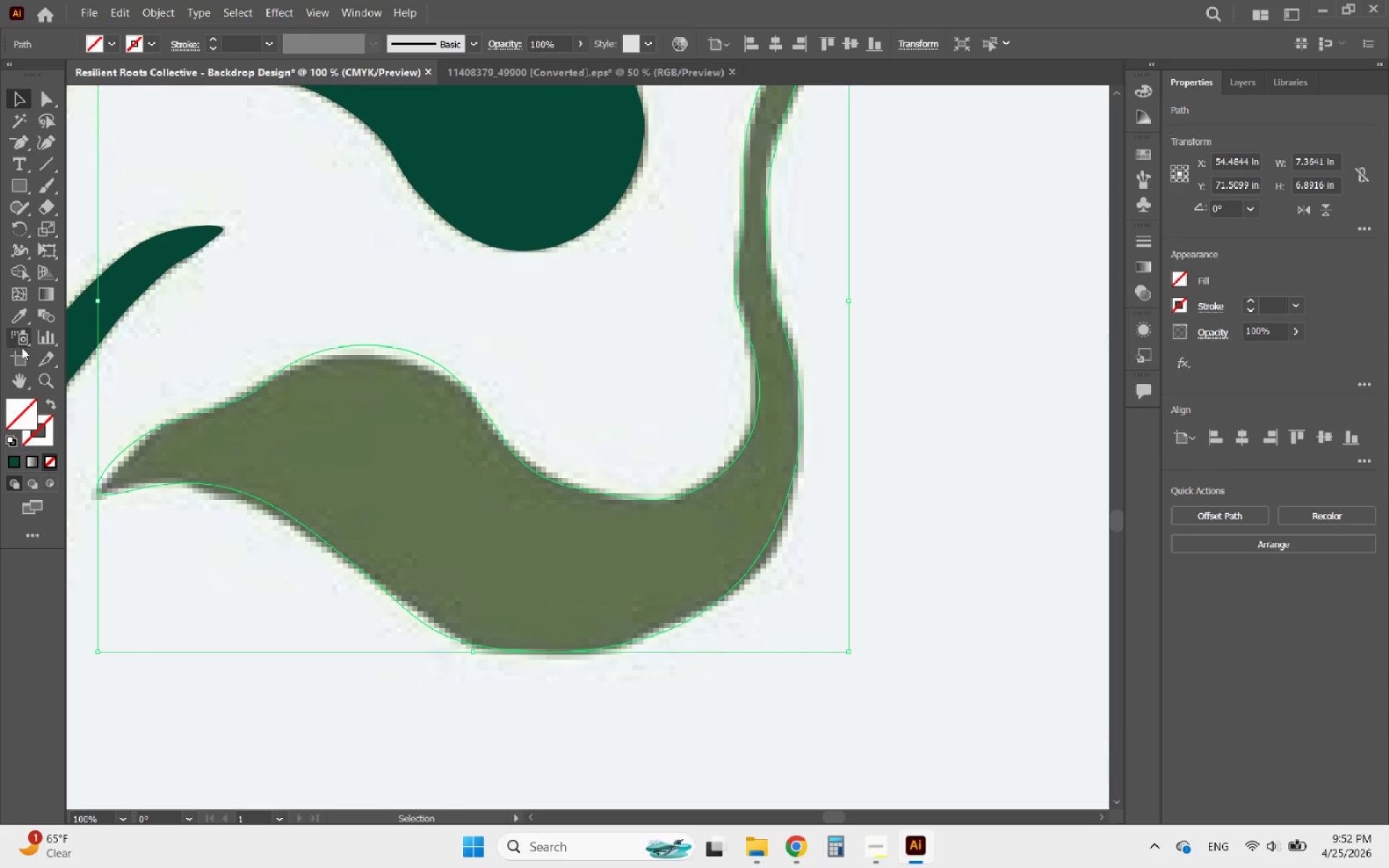 
left_click([14, 323])
 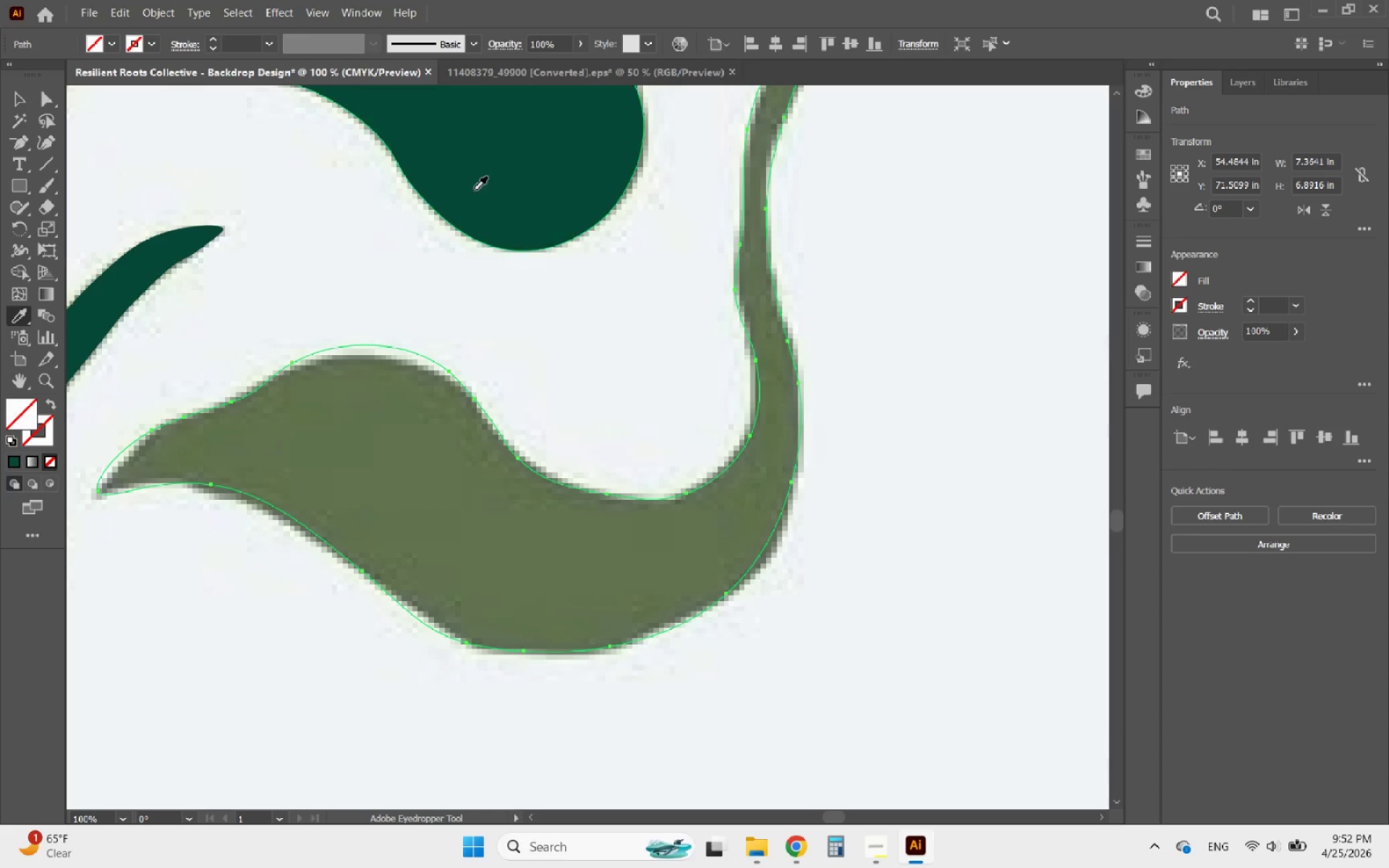 
left_click([488, 187])
 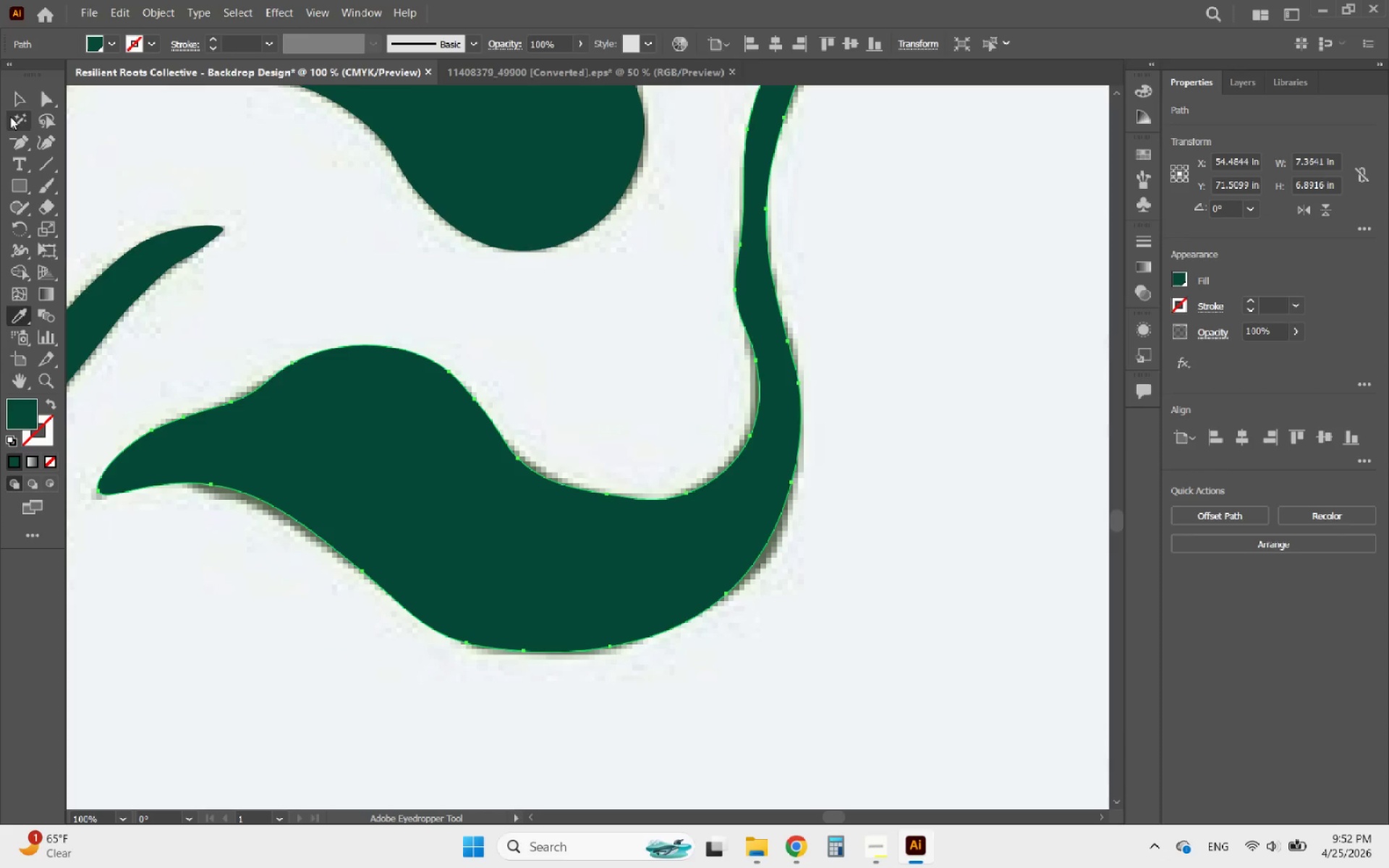 
left_click([13, 99])
 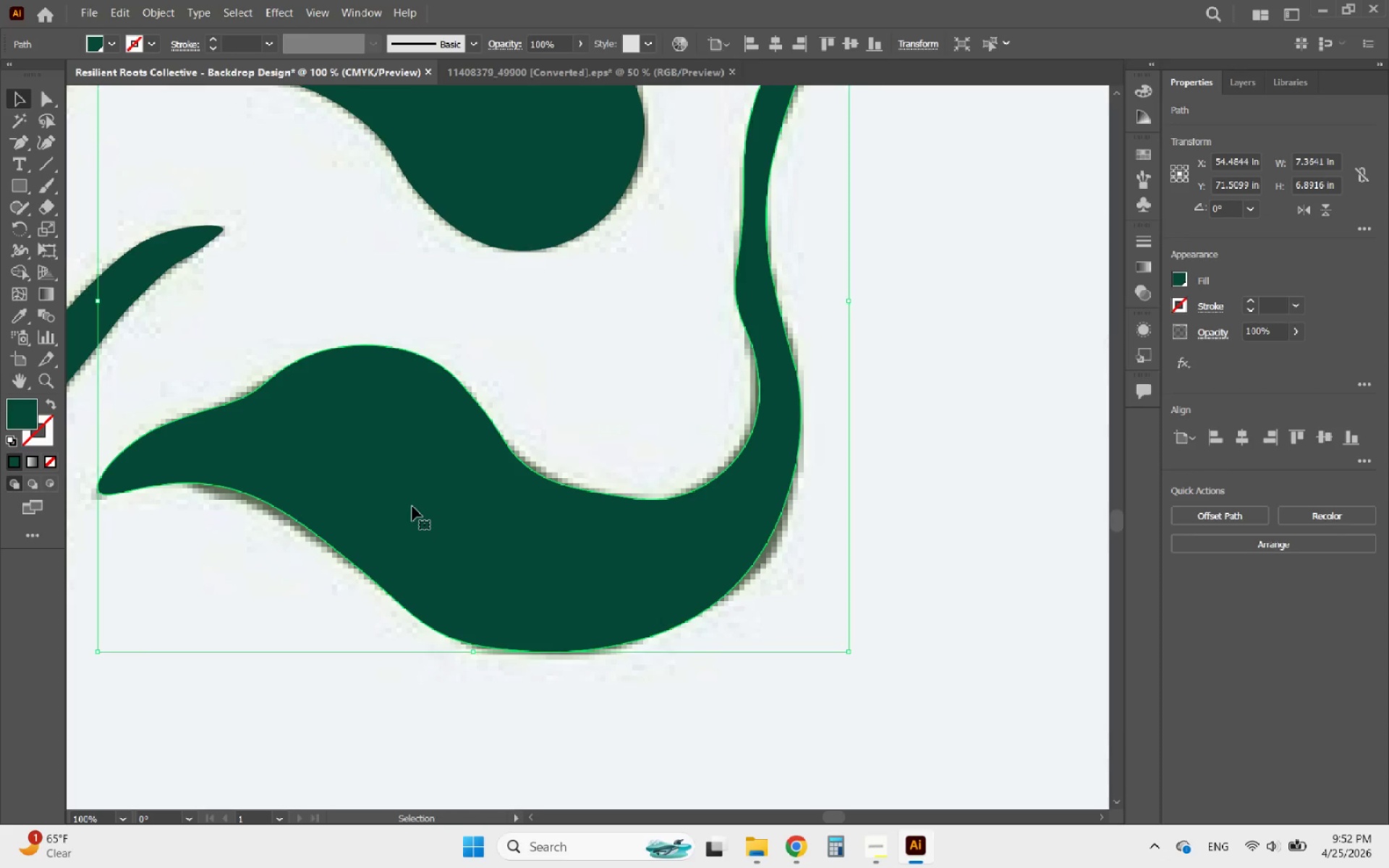 
hold_key(key=AltLeft, duration=4.67)
scroll: coordinate [443, 536], scroll_direction: down, amount: 4.0
 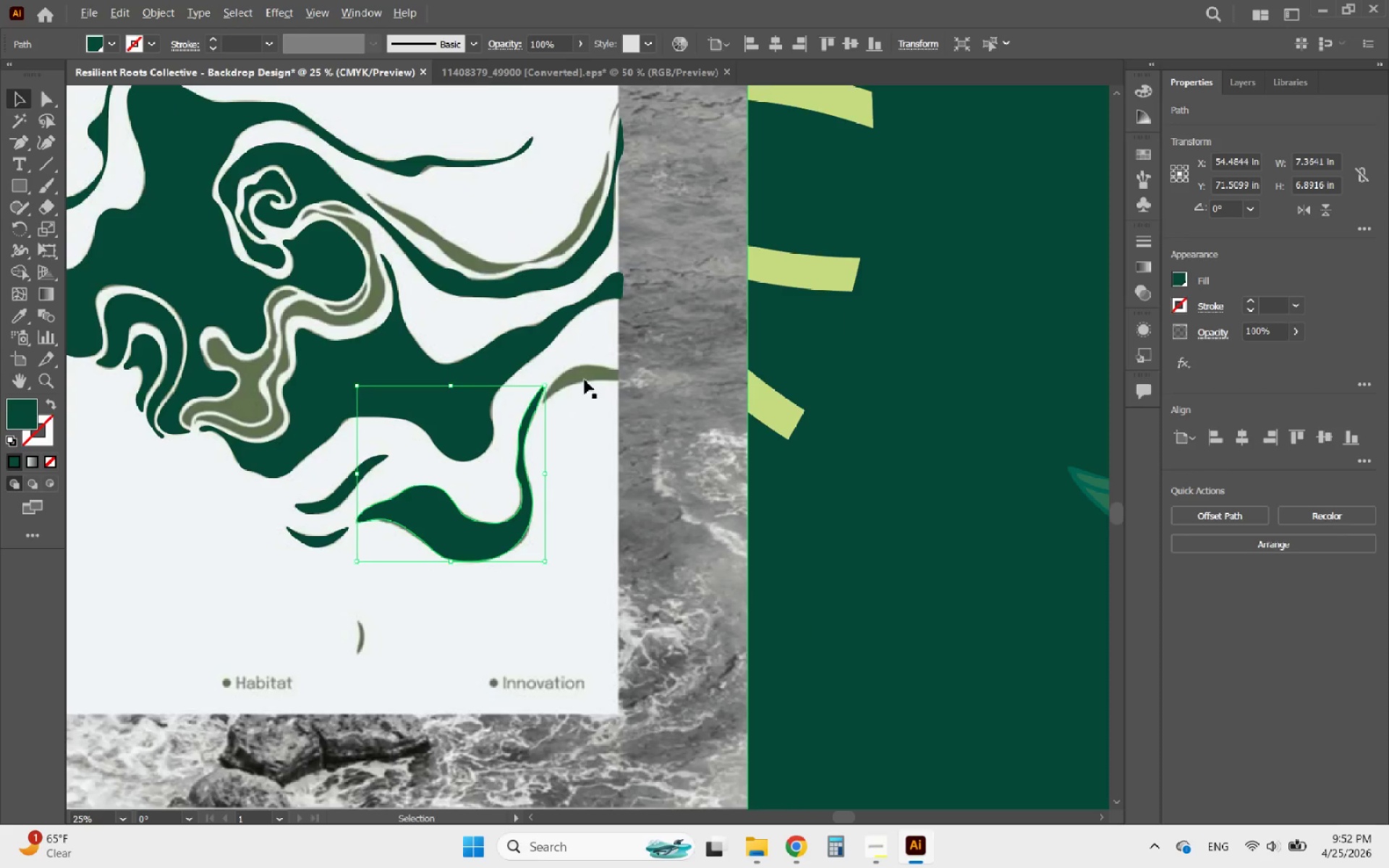 
scroll: coordinate [594, 370], scroll_direction: up, amount: 3.0
 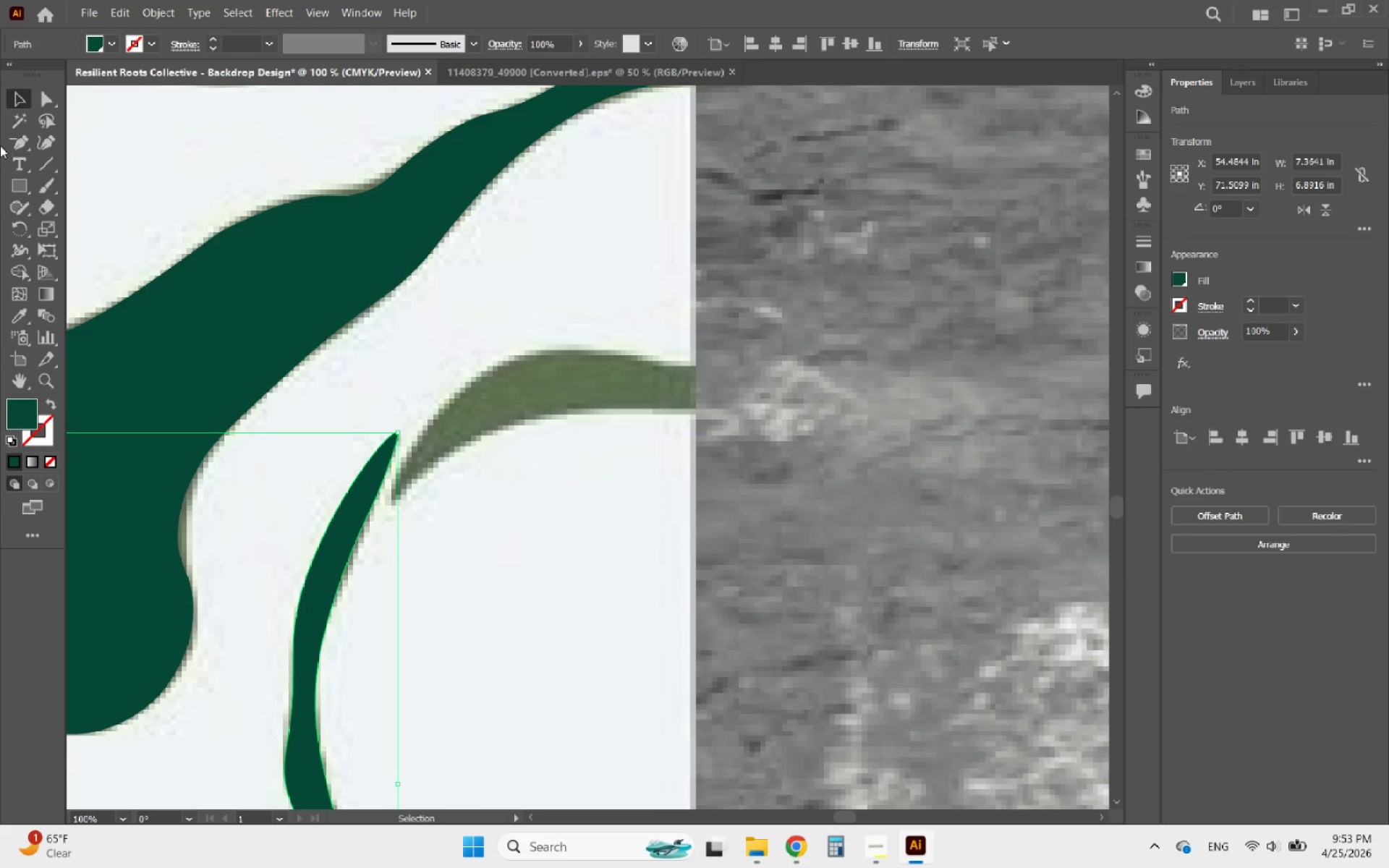 
left_click([43, 143])
 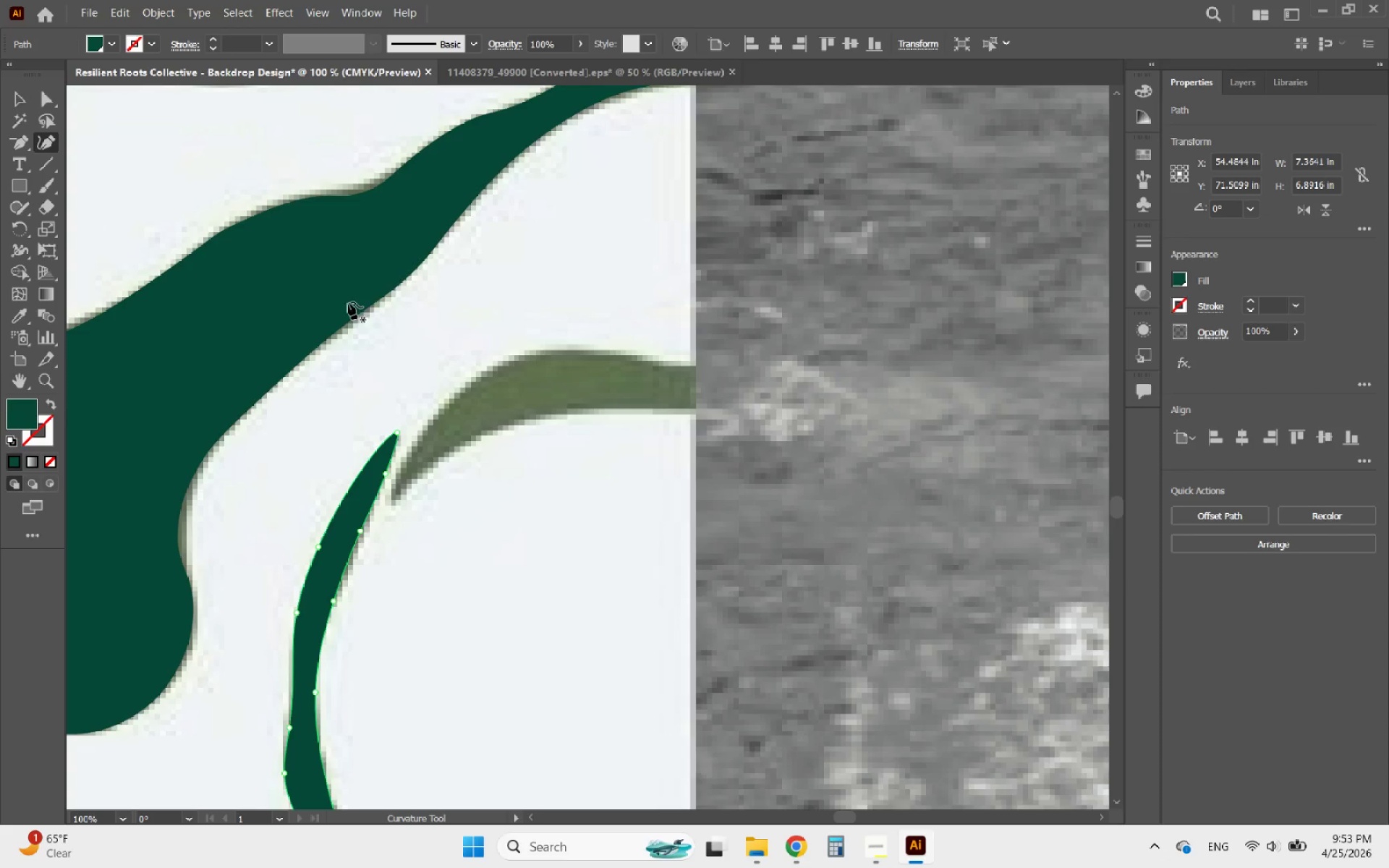 
hold_key(key=AltLeft, duration=0.56)
scroll: coordinate [513, 346], scroll_direction: up, amount: 1.0
 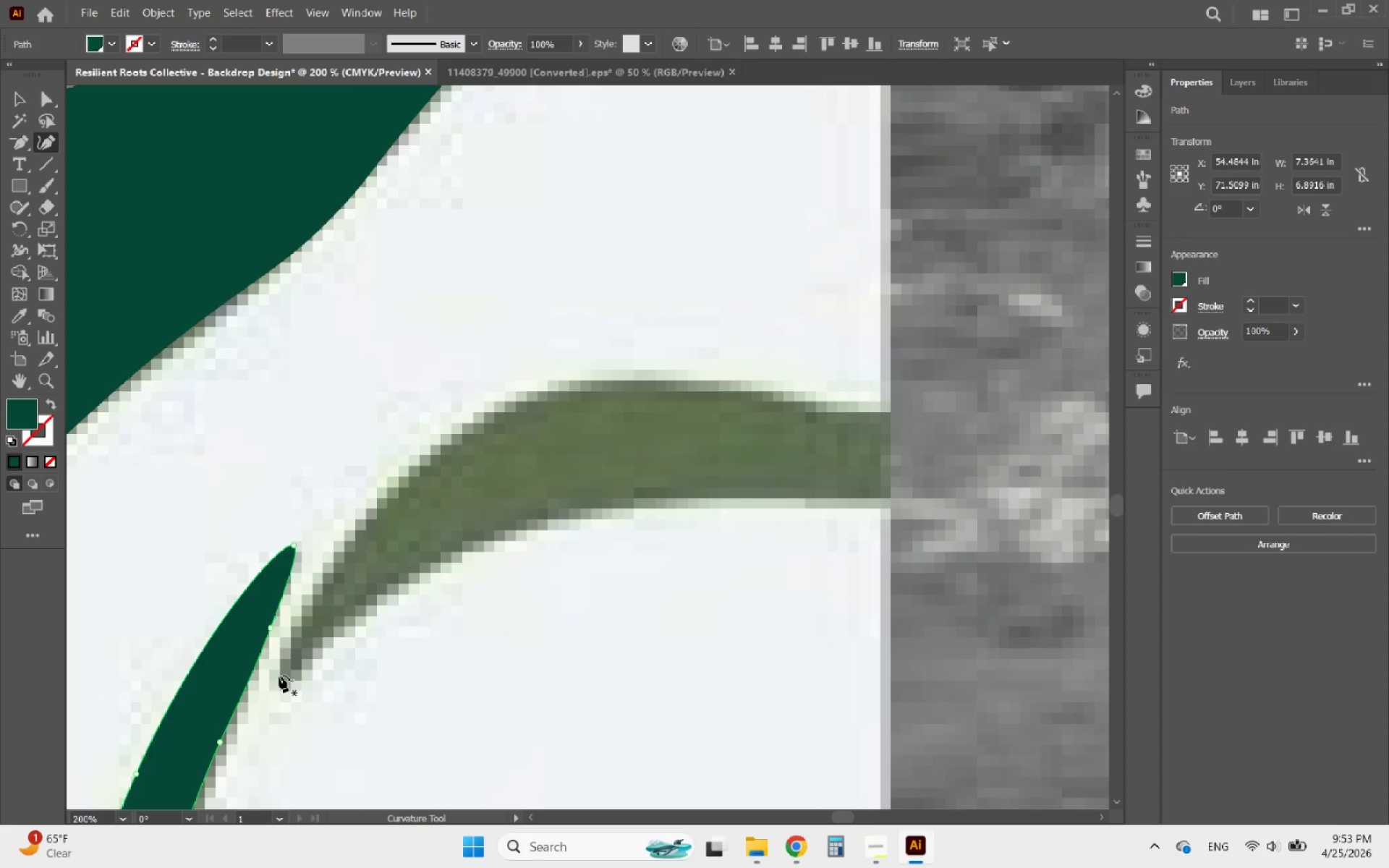 
wait(12.07)
 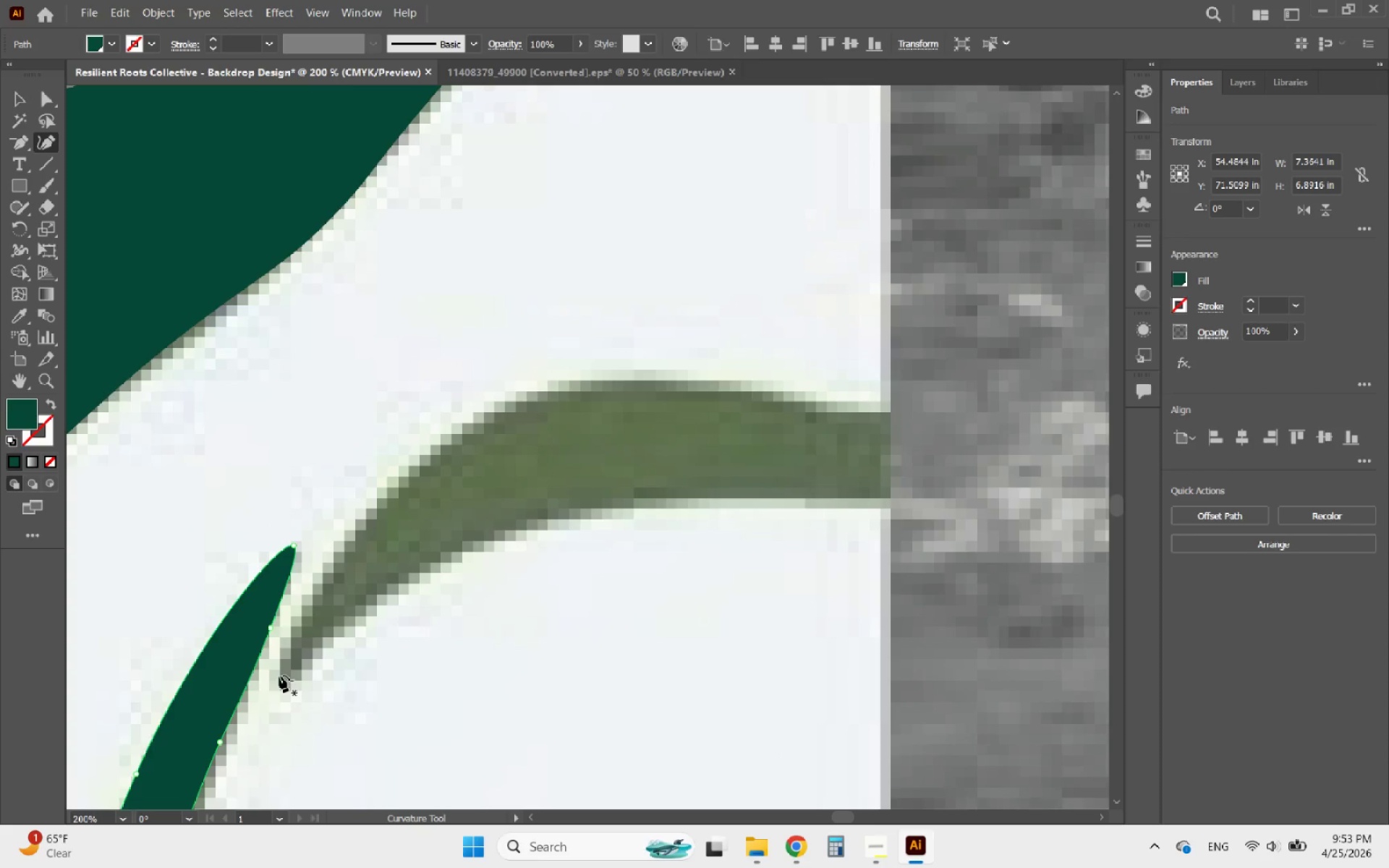 
left_click([284, 681])
 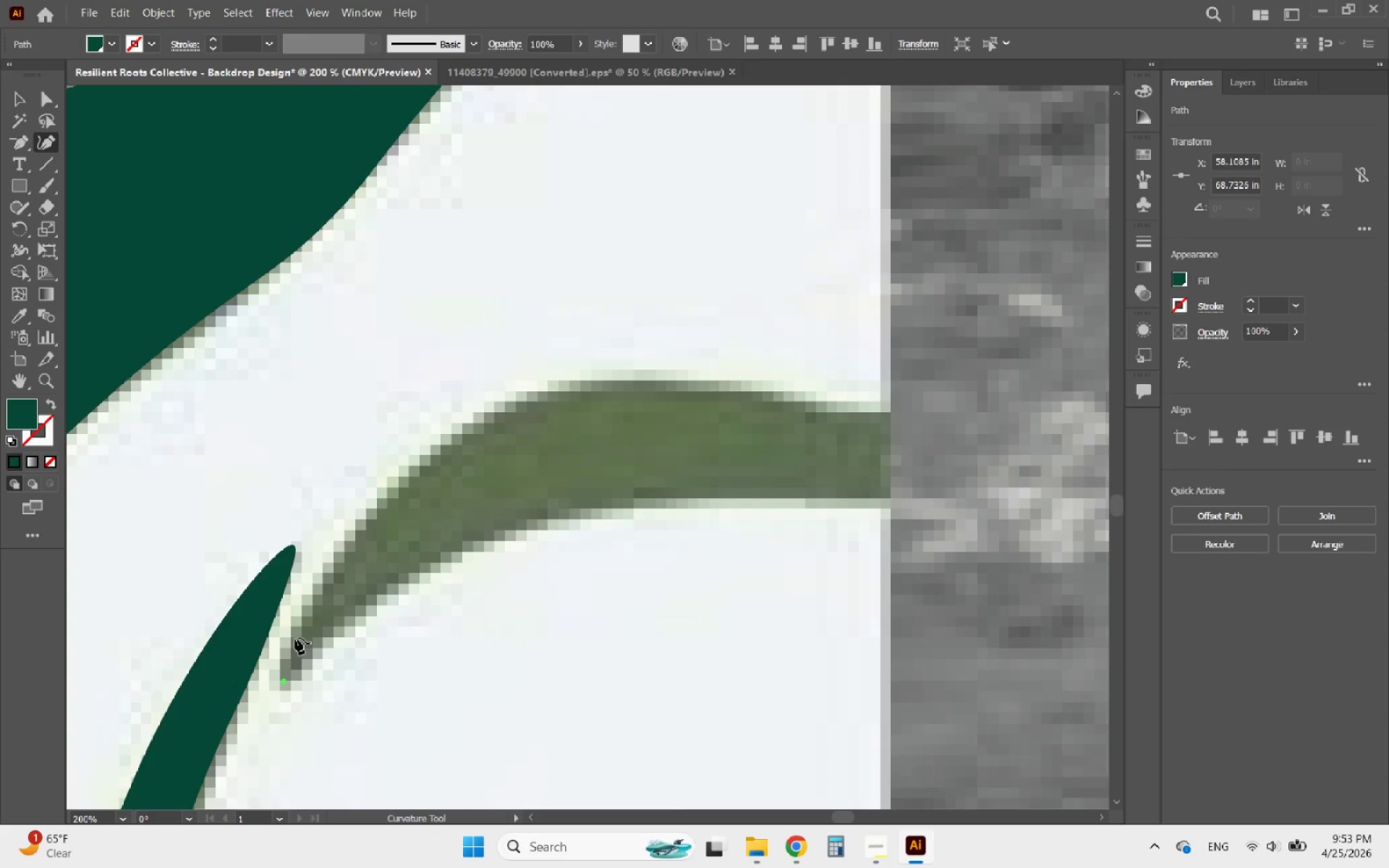 
left_click([296, 634])
 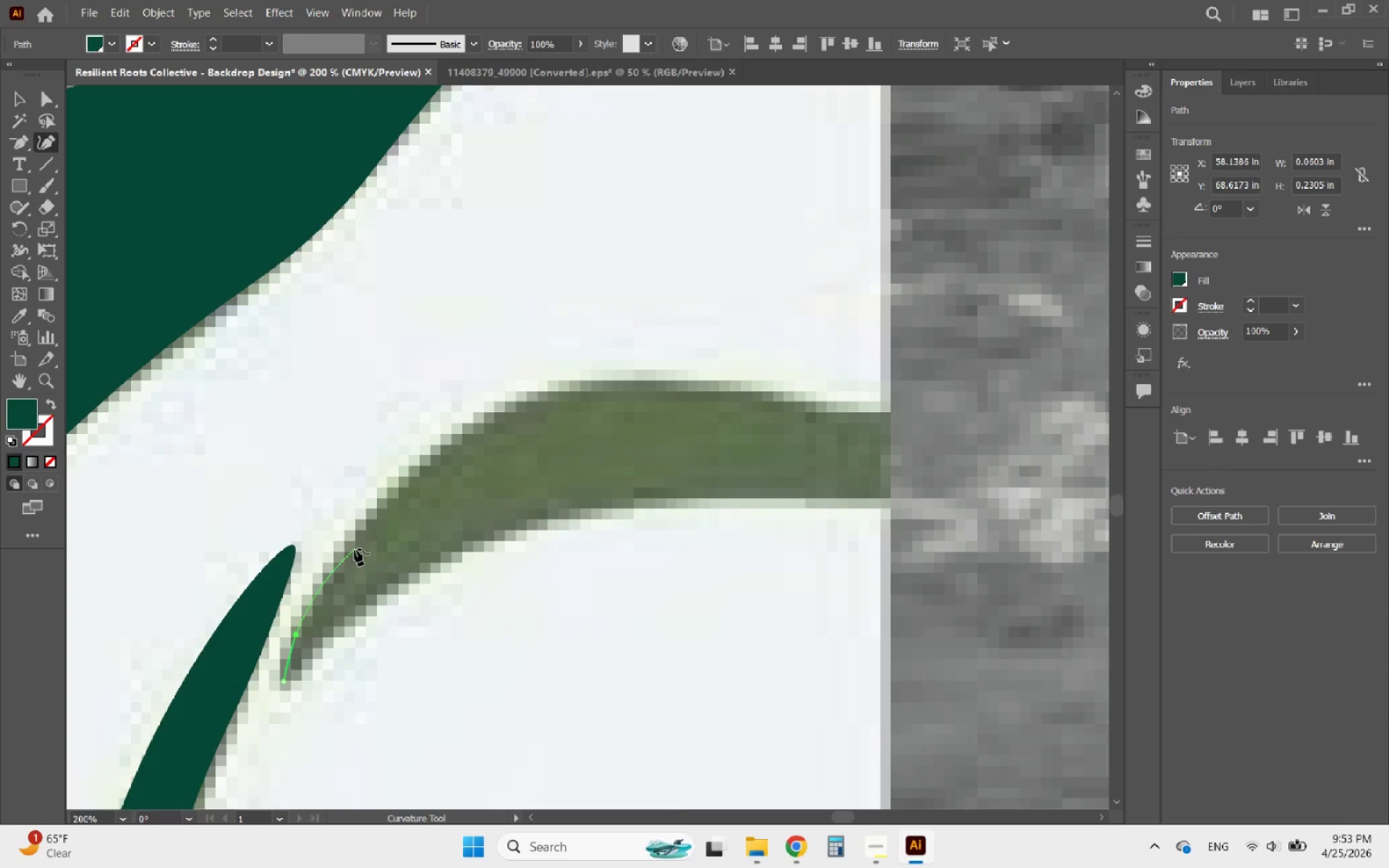 
left_click([356, 545])
 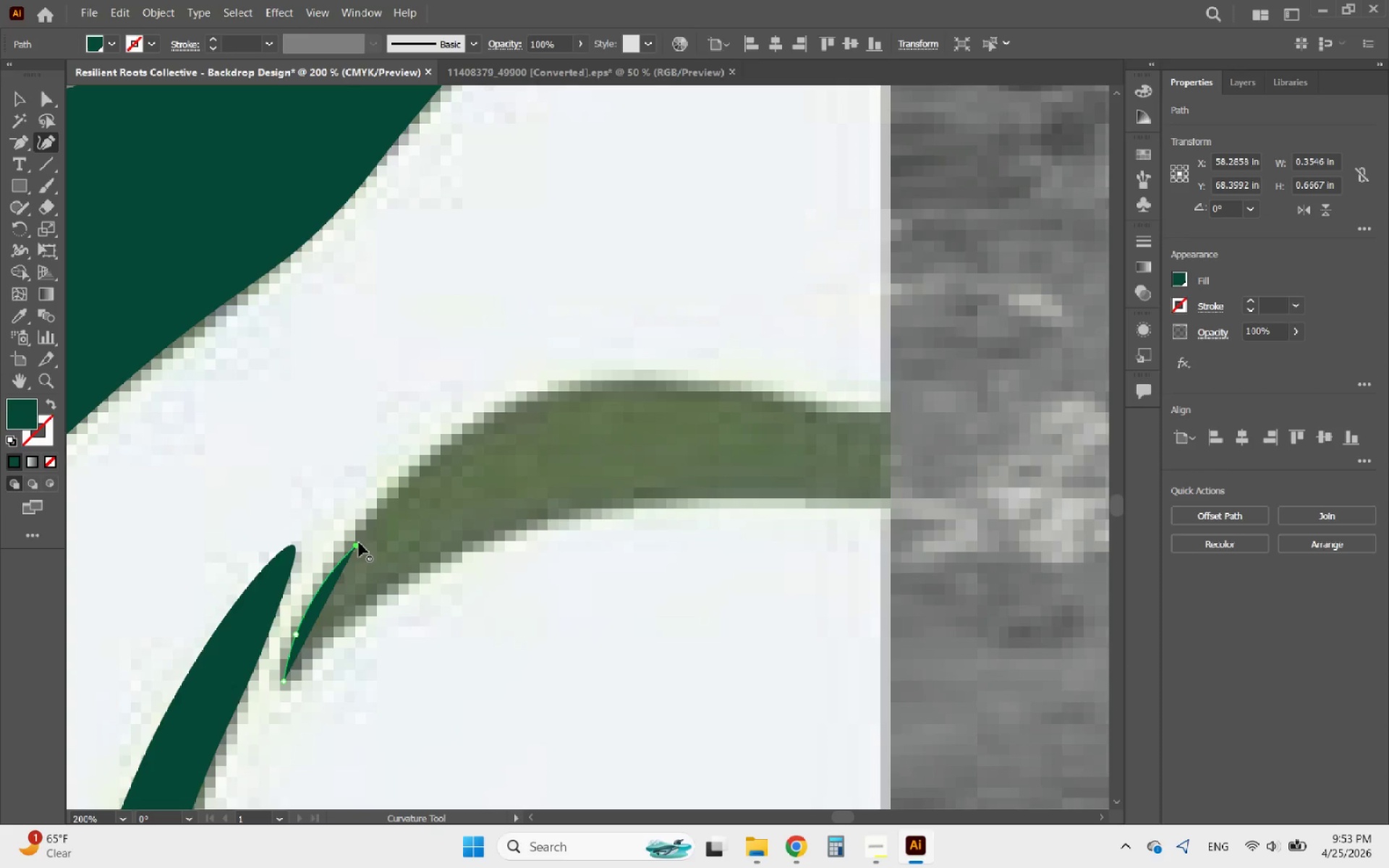 
left_click_drag(start_coordinate=[355, 545], to_coordinate=[357, 525])
 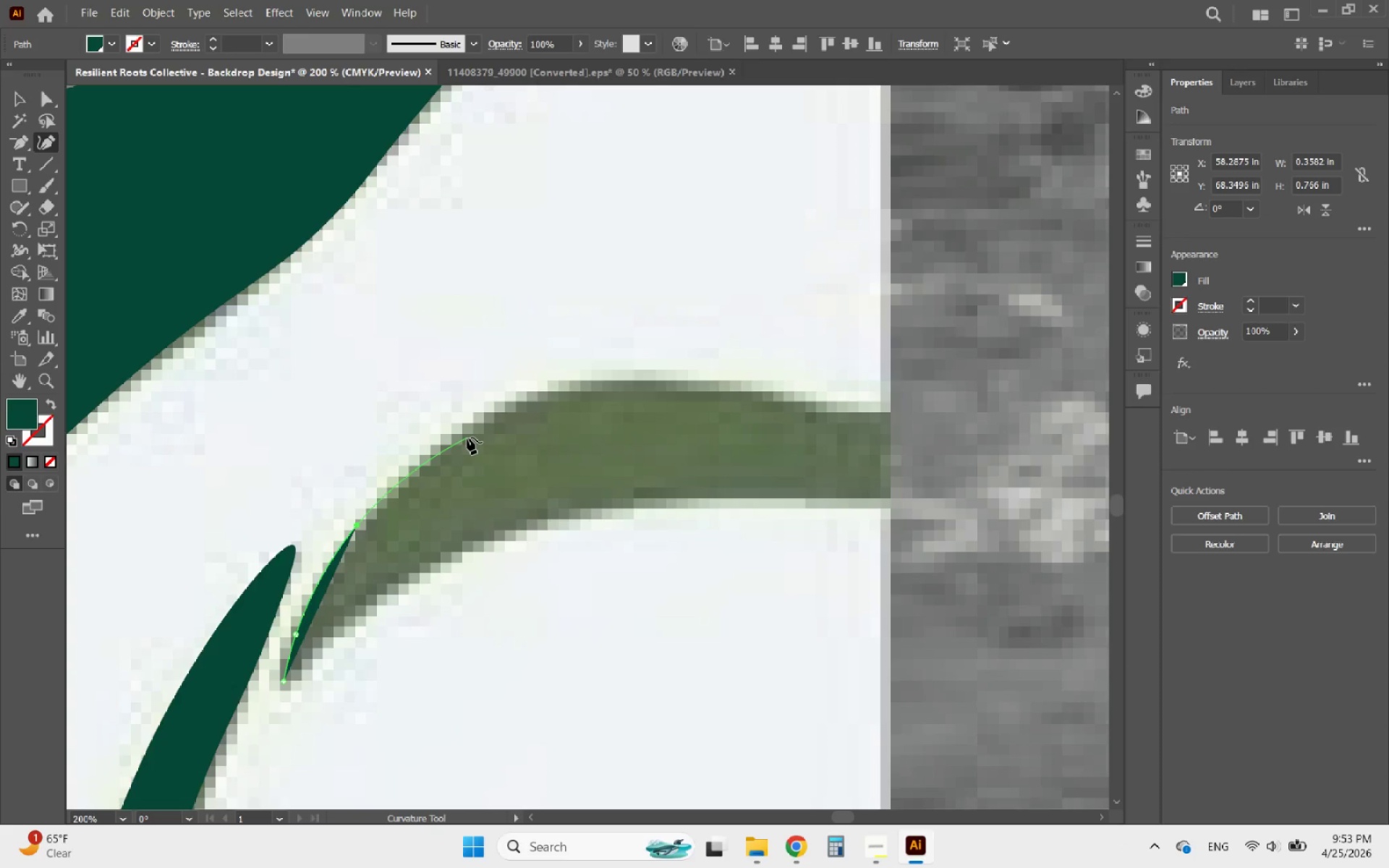 
left_click([456, 438])
 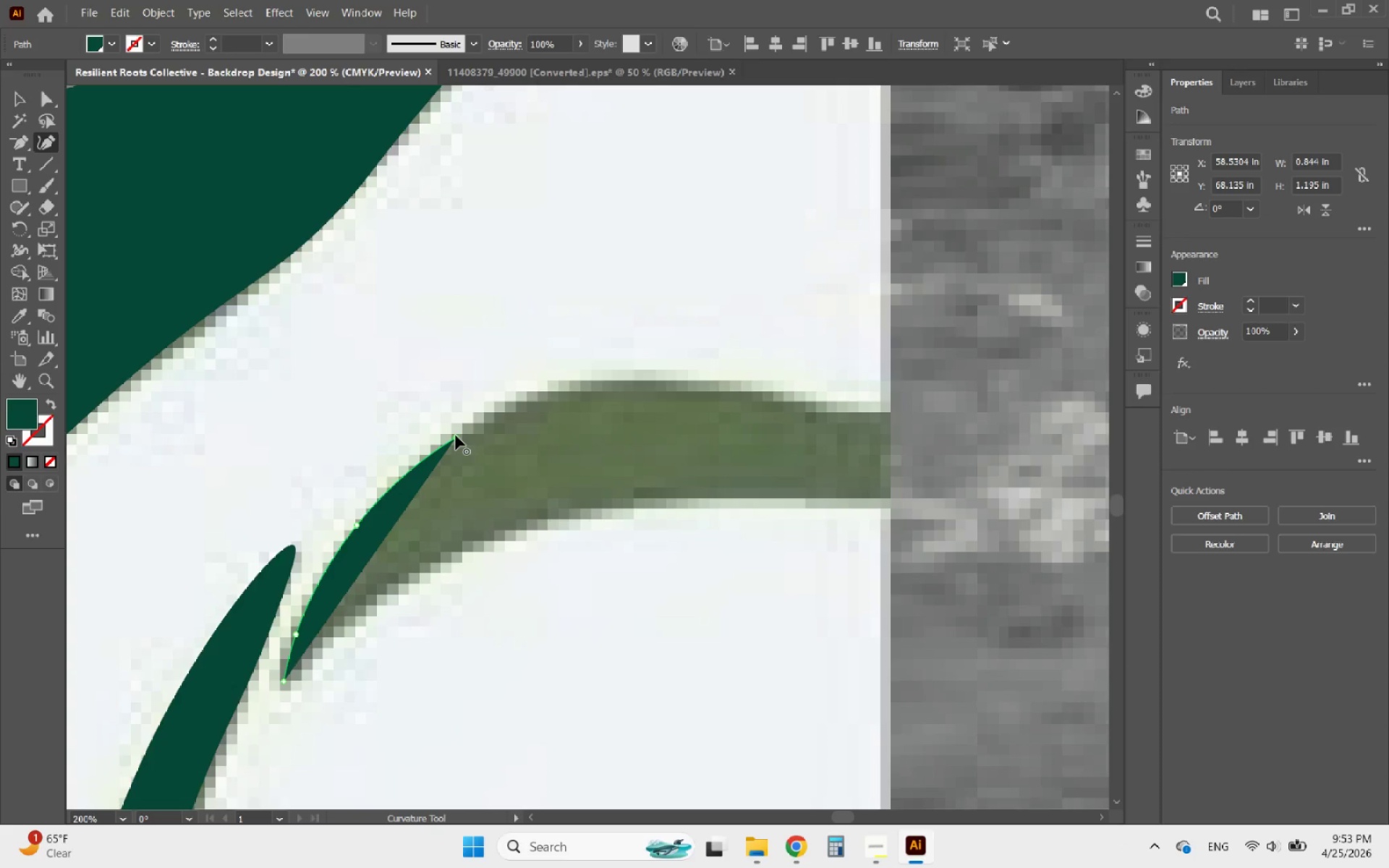 
left_click_drag(start_coordinate=[456, 441], to_coordinate=[470, 425])
 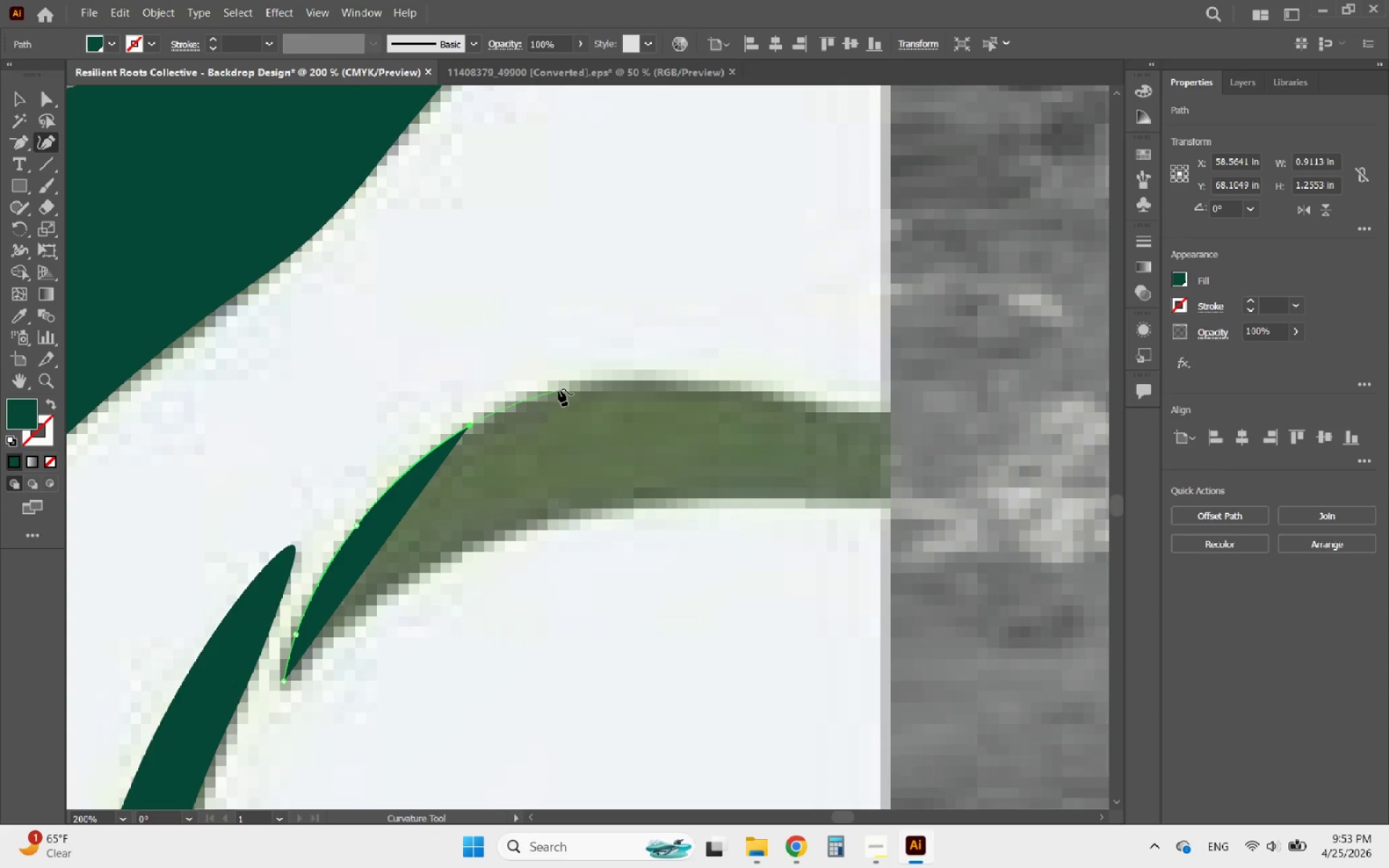 
left_click([560, 388])
 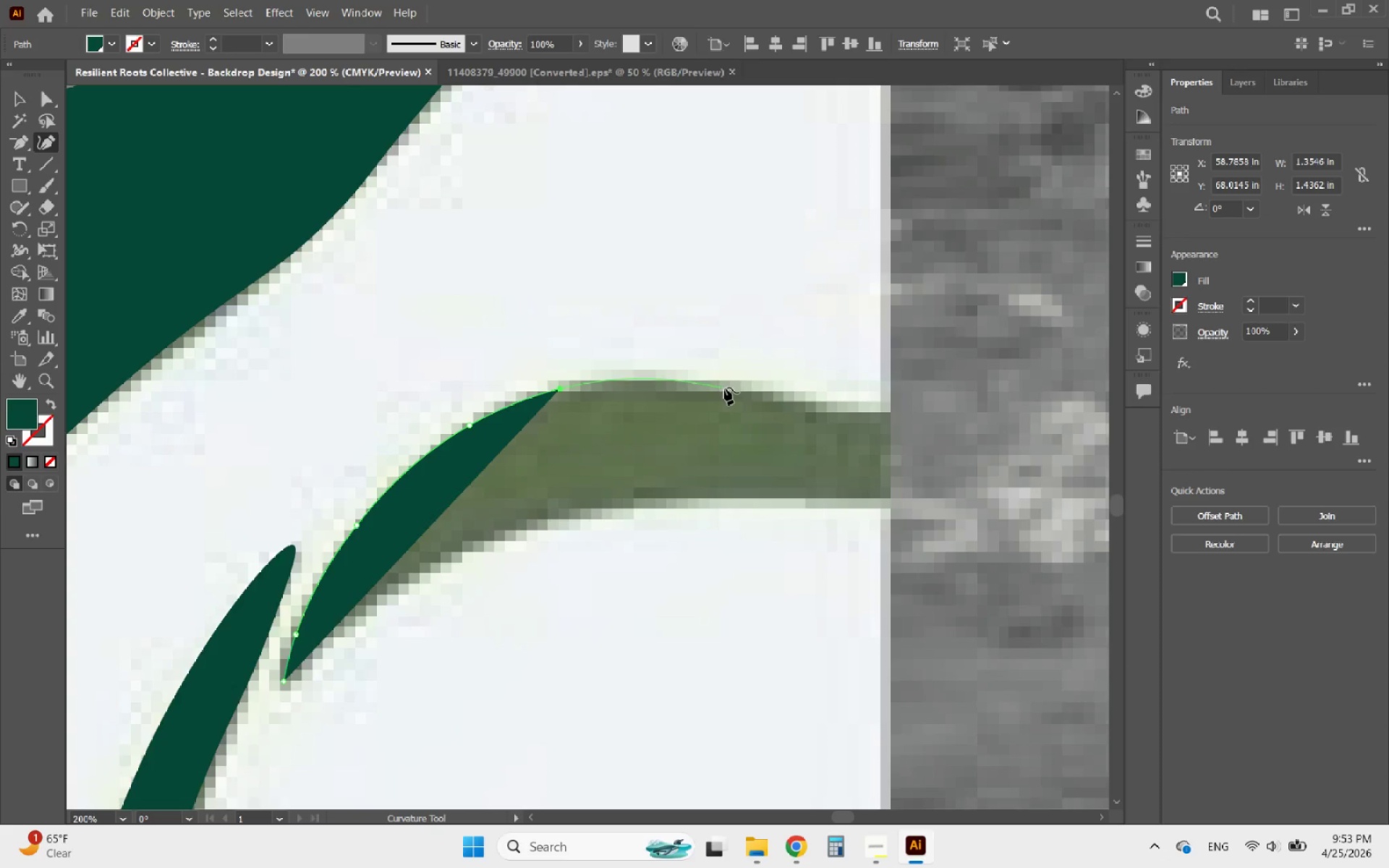 
left_click([734, 386])
 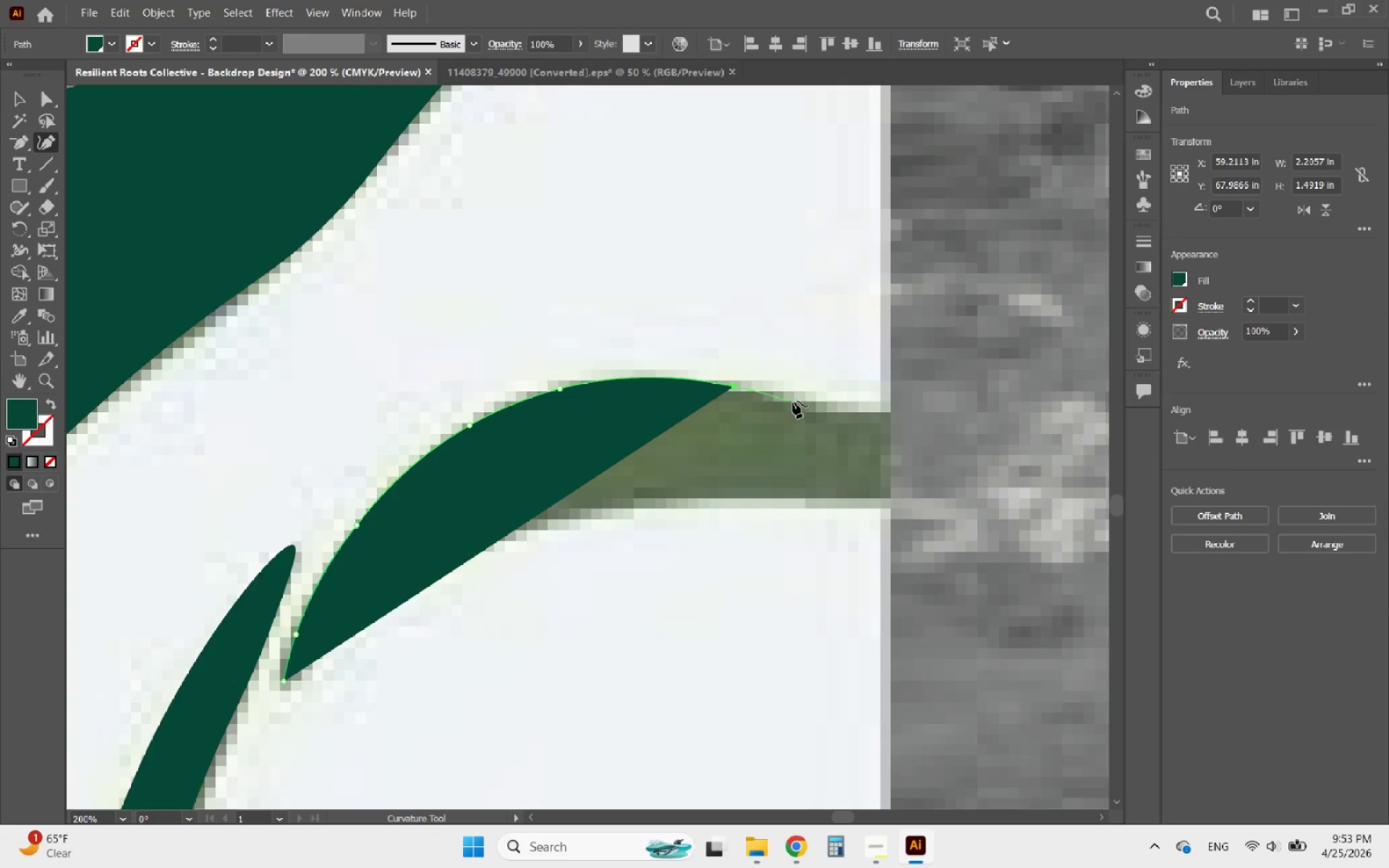 
left_click([805, 401])
 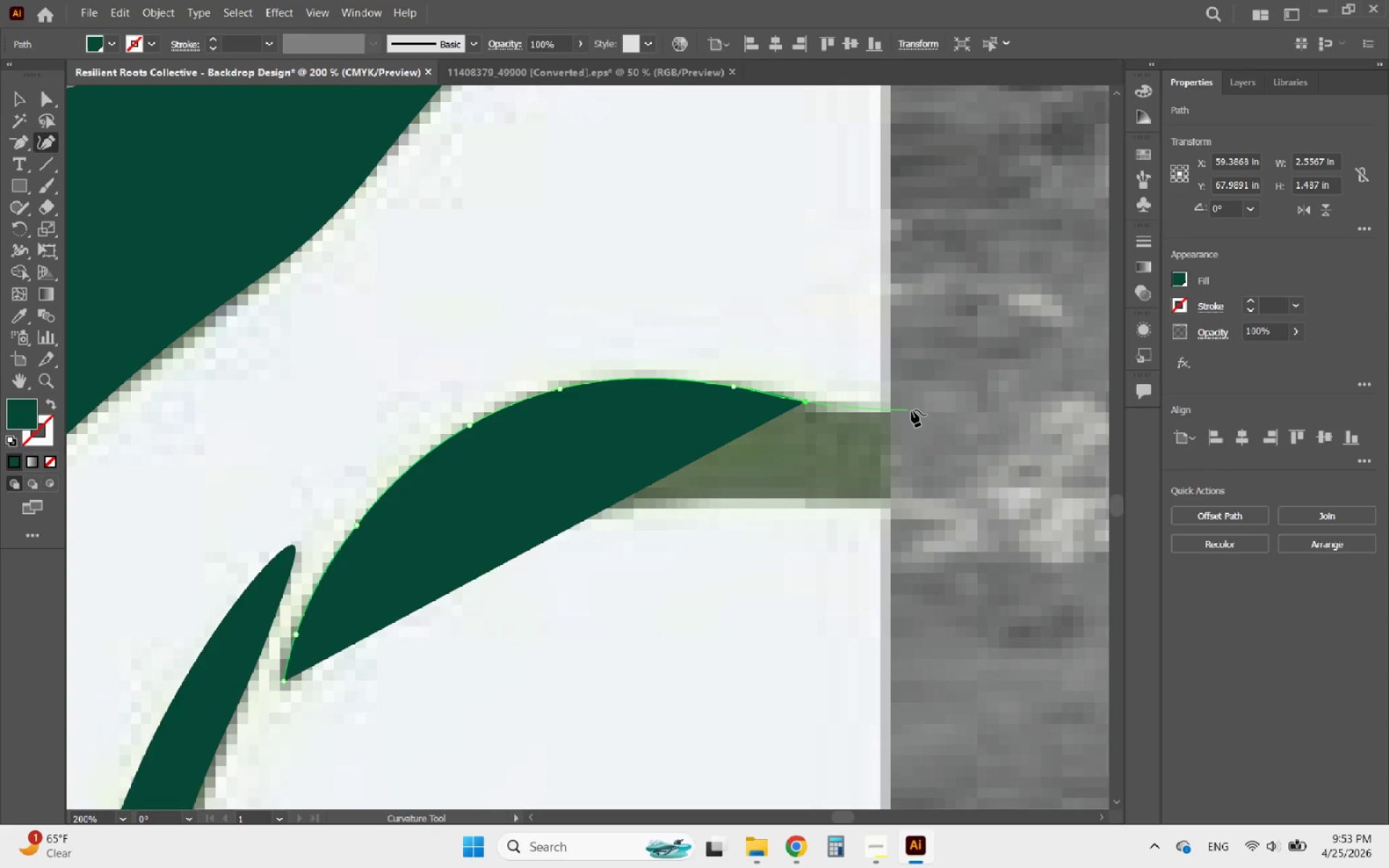 
left_click([923, 410])
 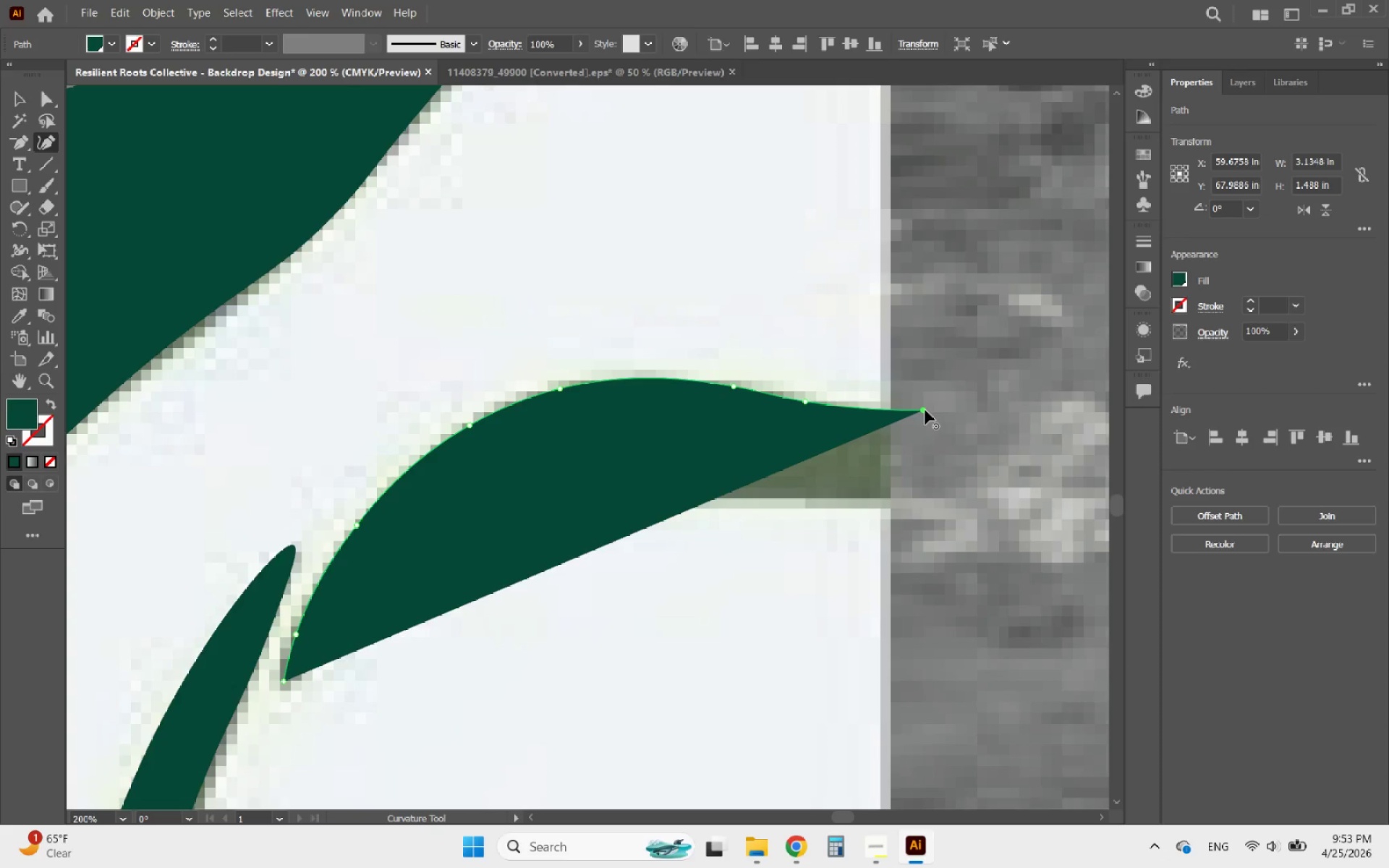 
left_click([937, 411])
 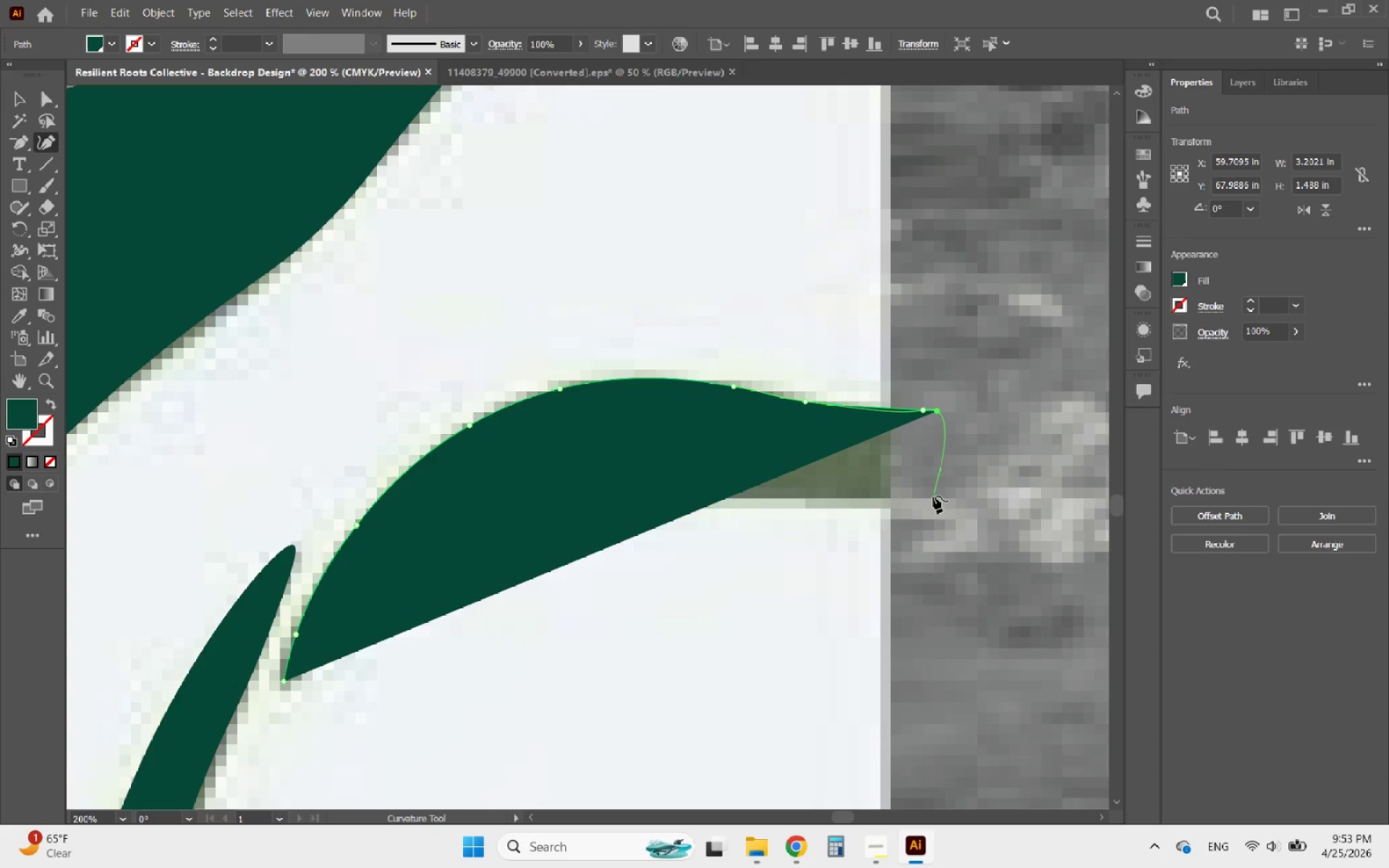 
left_click([933, 503])
 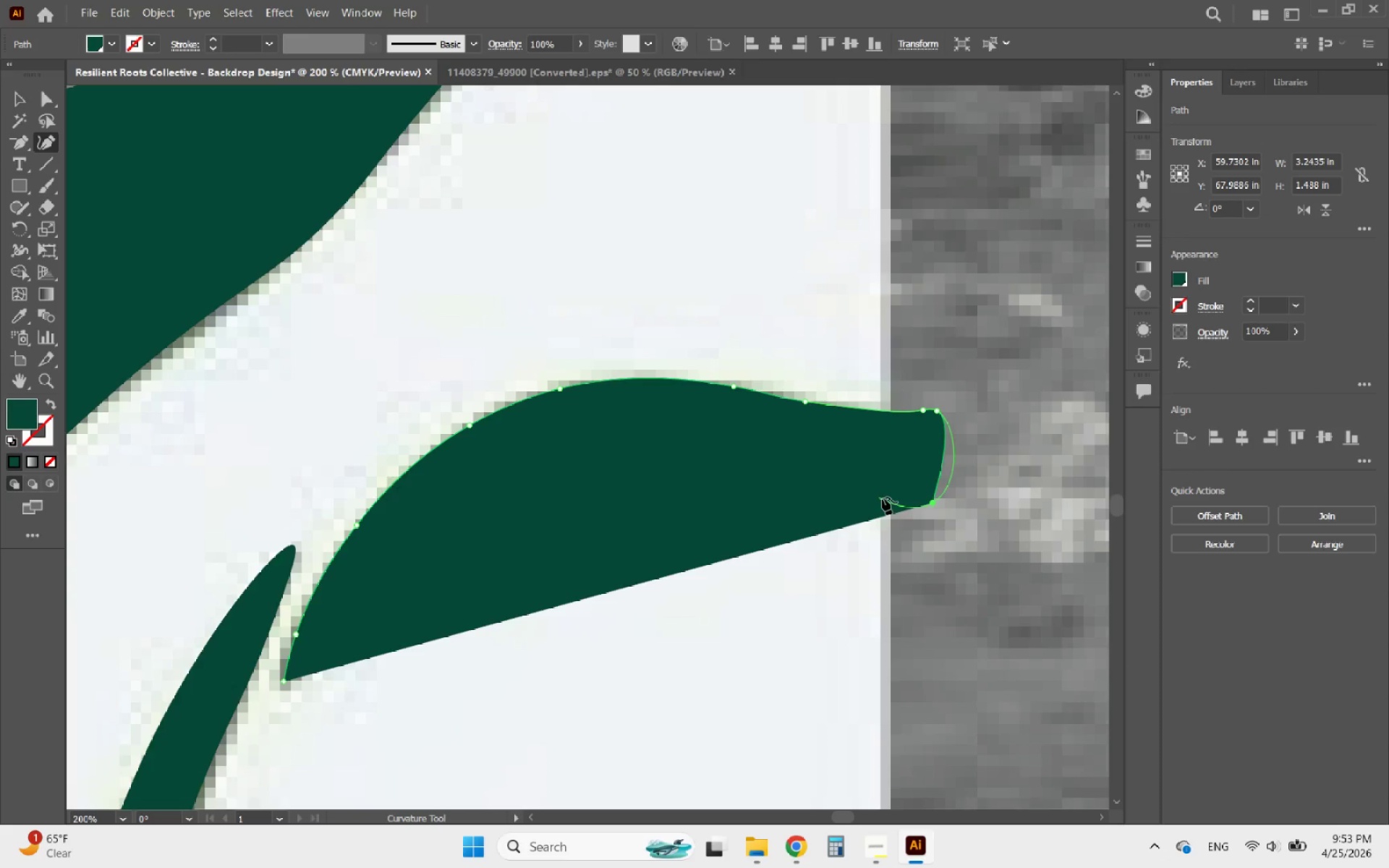 
left_click([899, 500])
 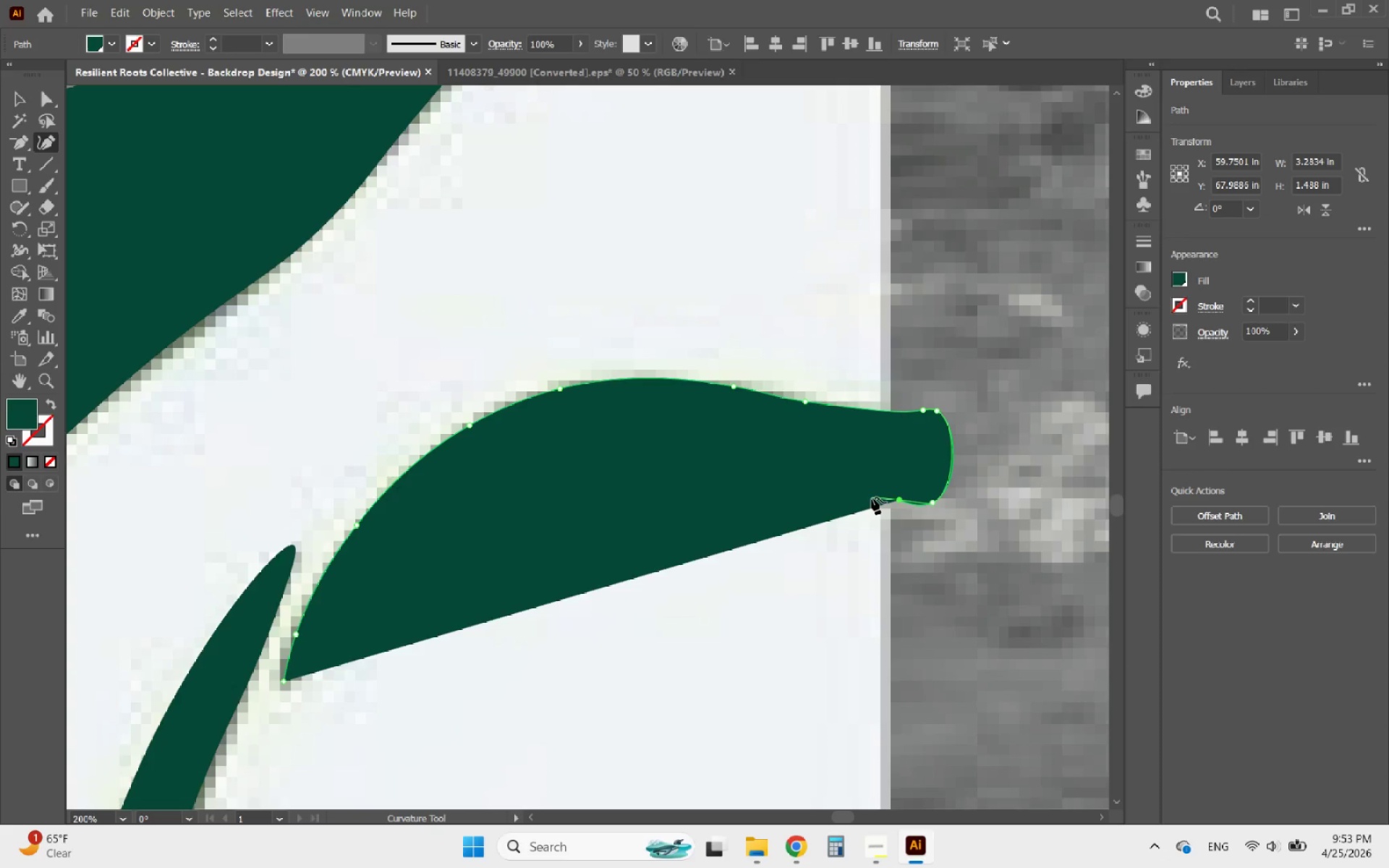 
left_click([872, 498])
 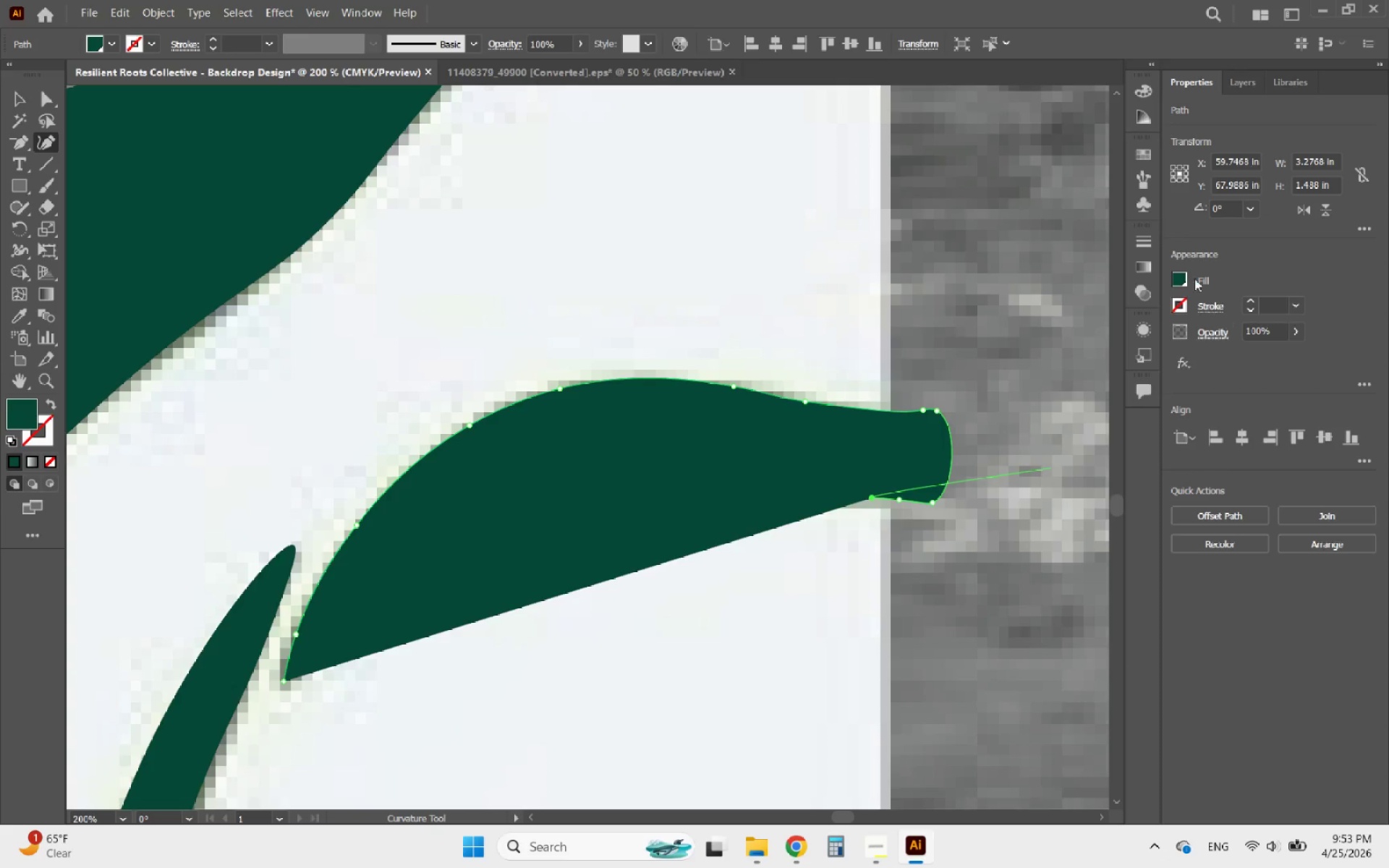 
left_click([1177, 275])
 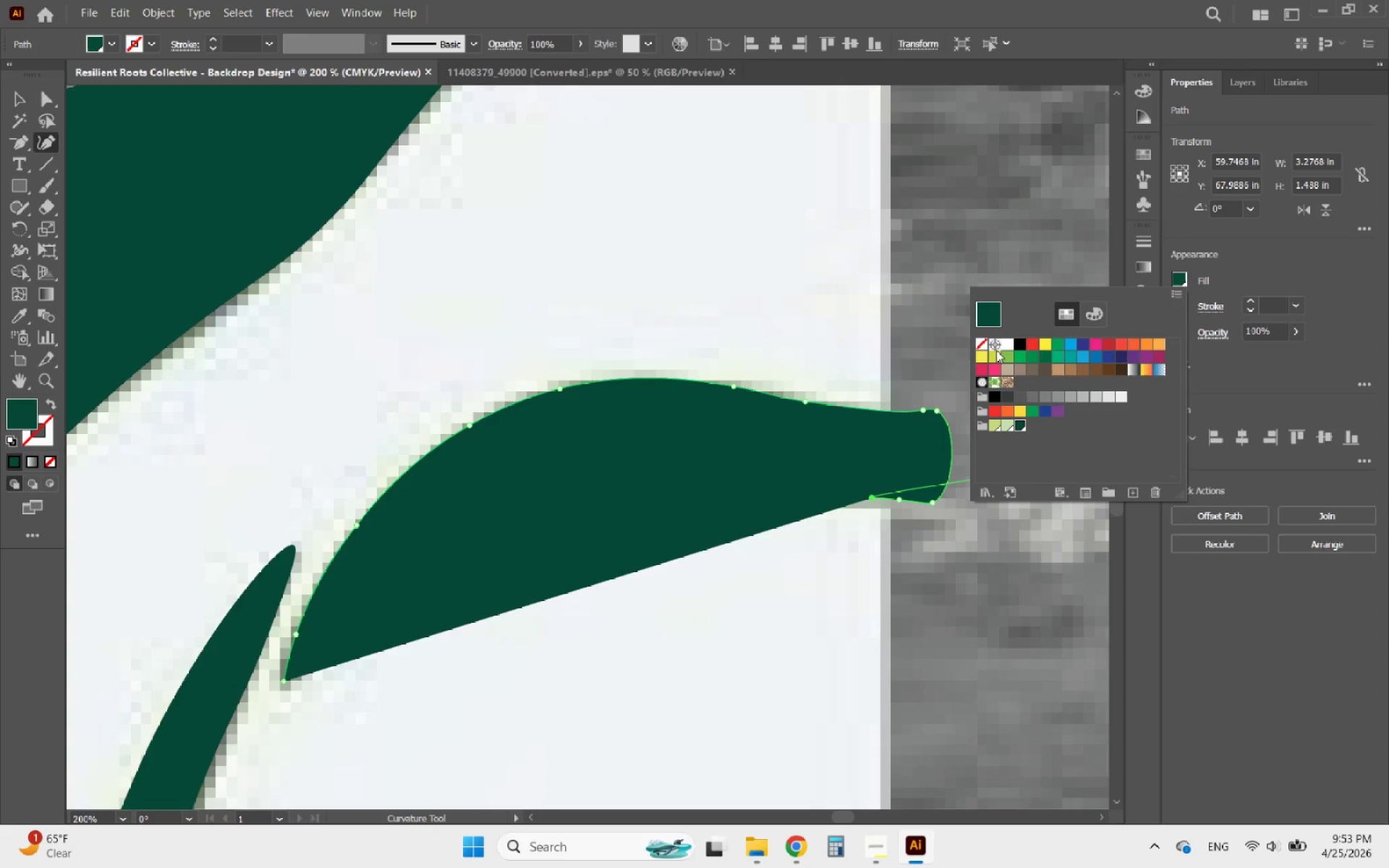 
left_click([981, 346])
 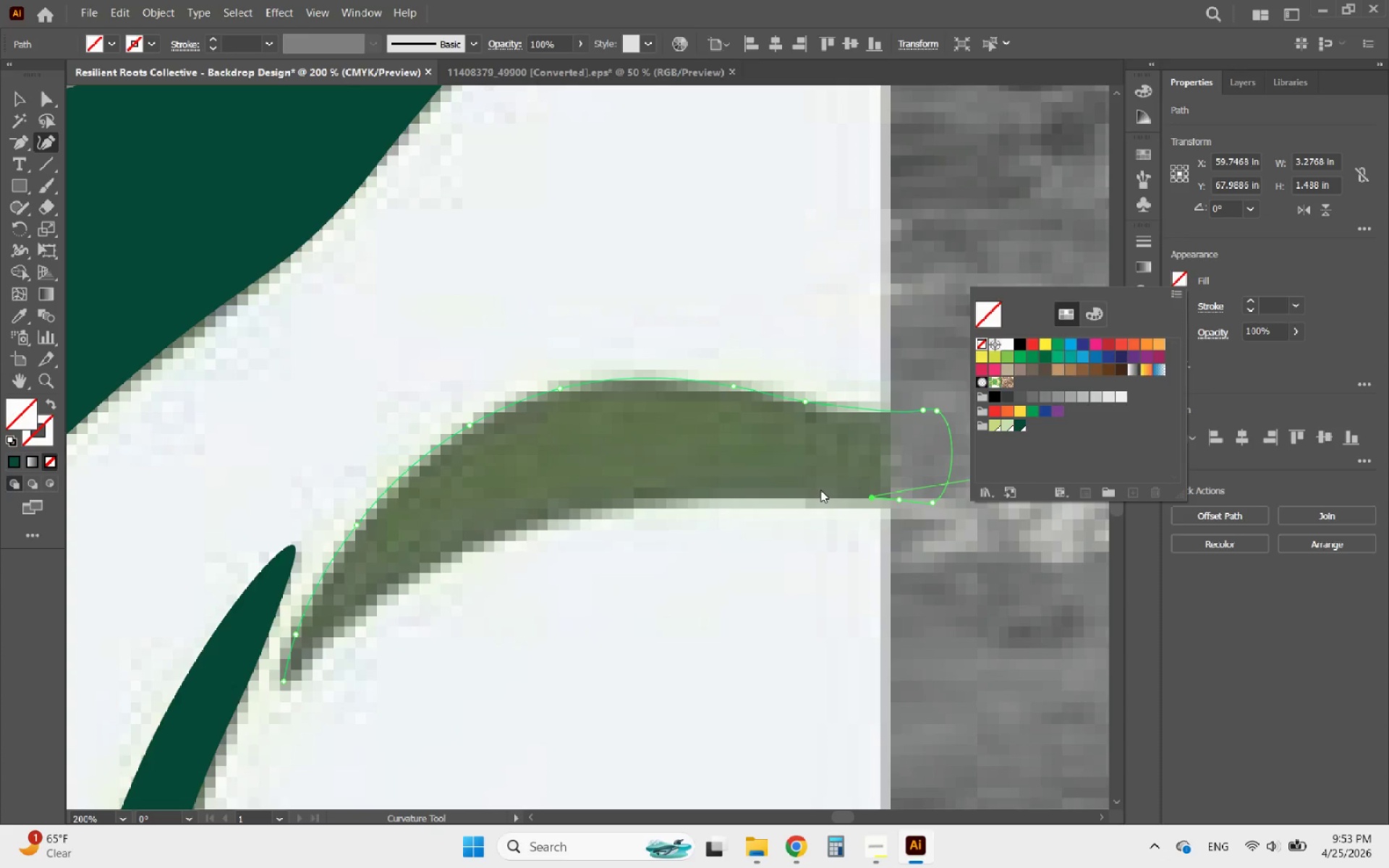 
left_click([820, 490])
 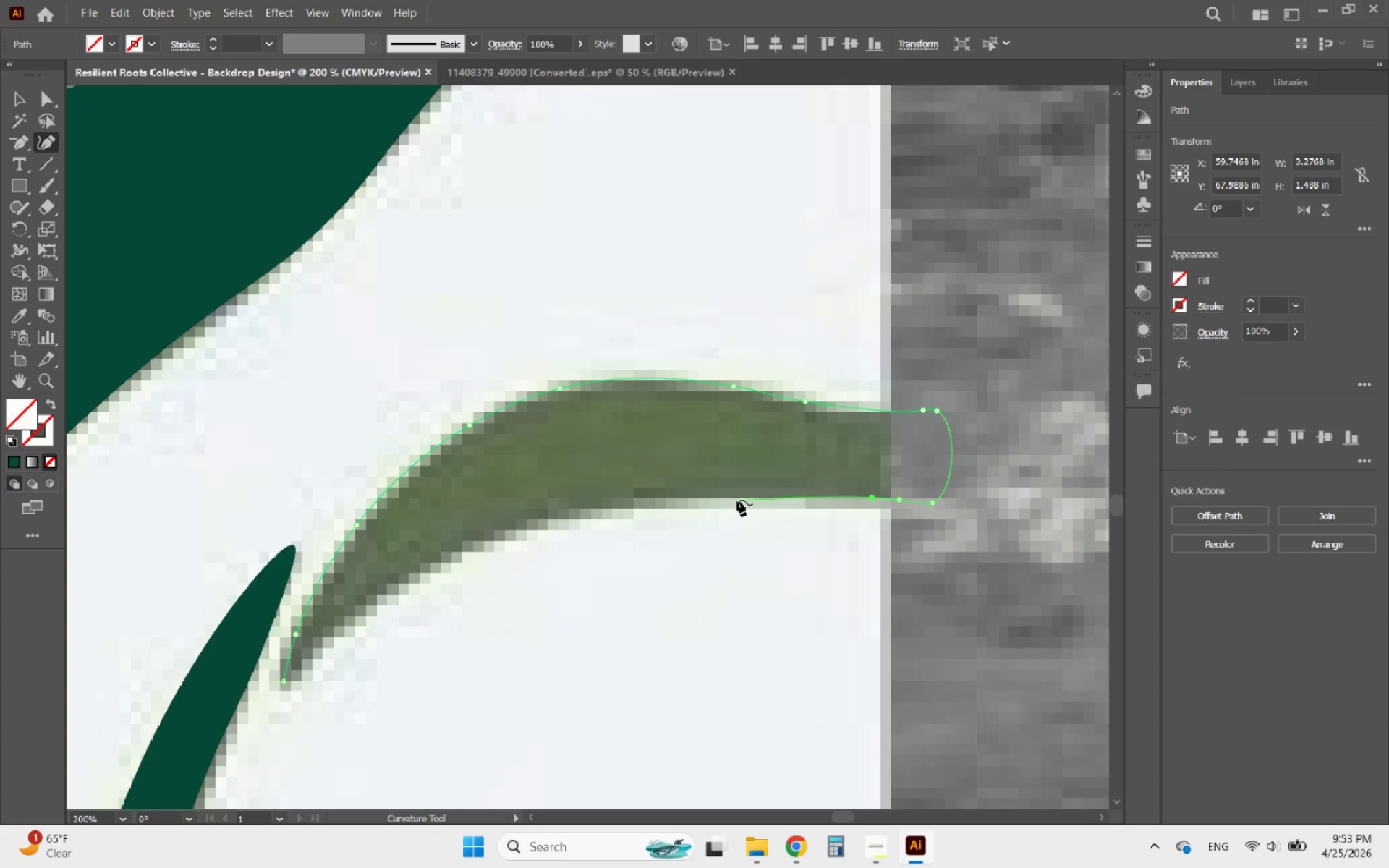 
left_click([737, 500])
 